 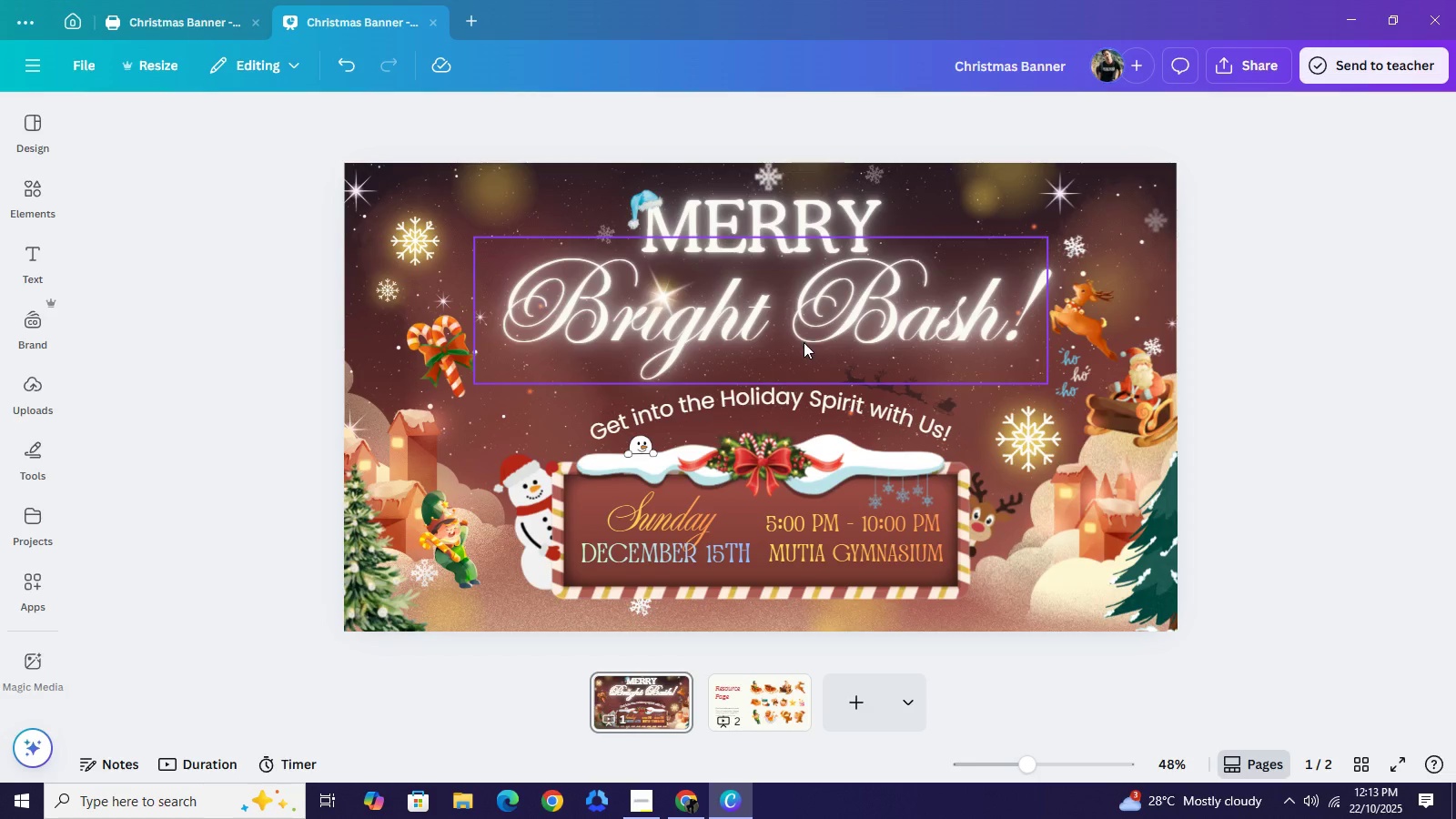 
left_click([777, 309])
 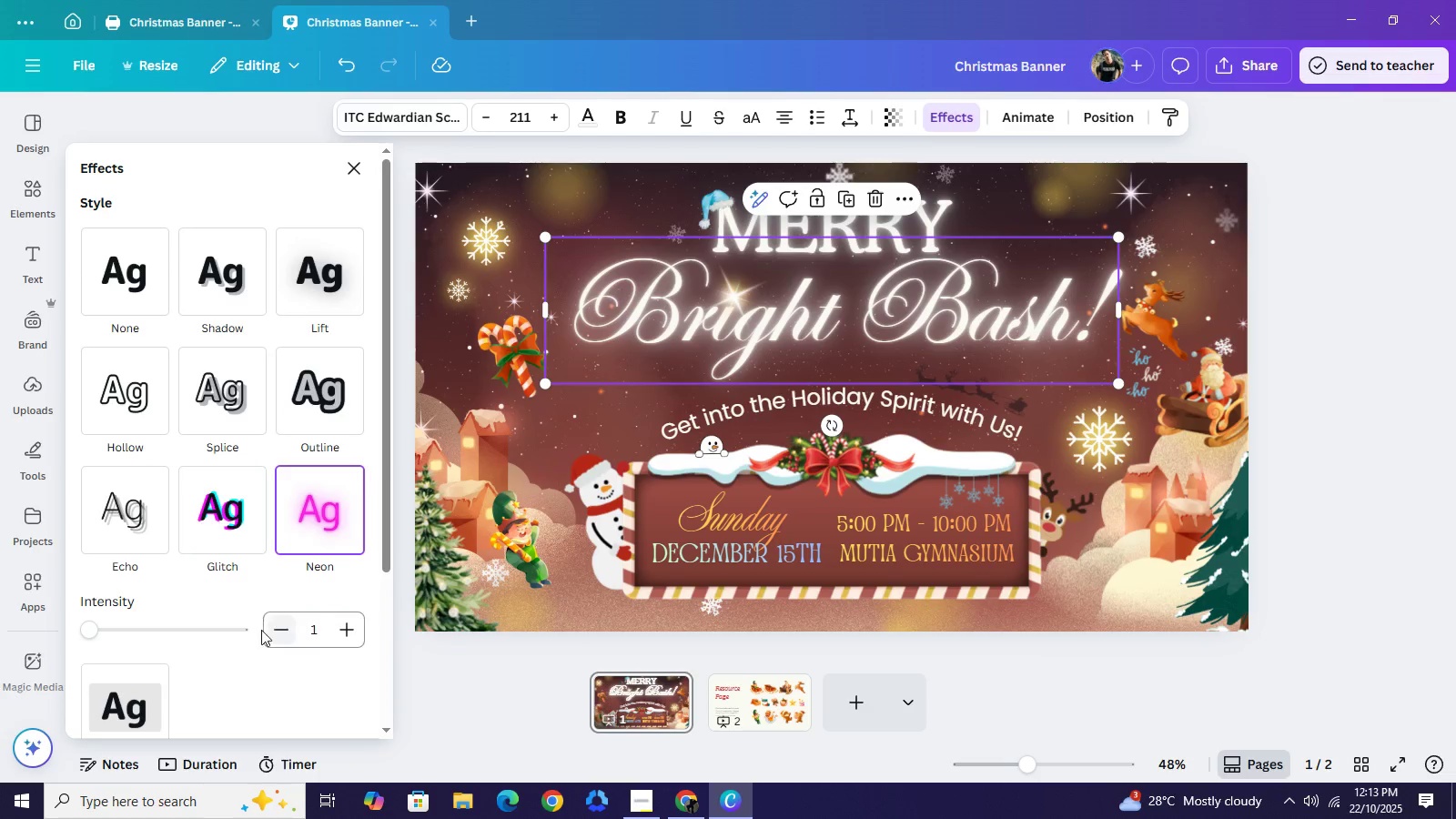 
scroll: coordinate [218, 618], scroll_direction: down, amount: 1.0
 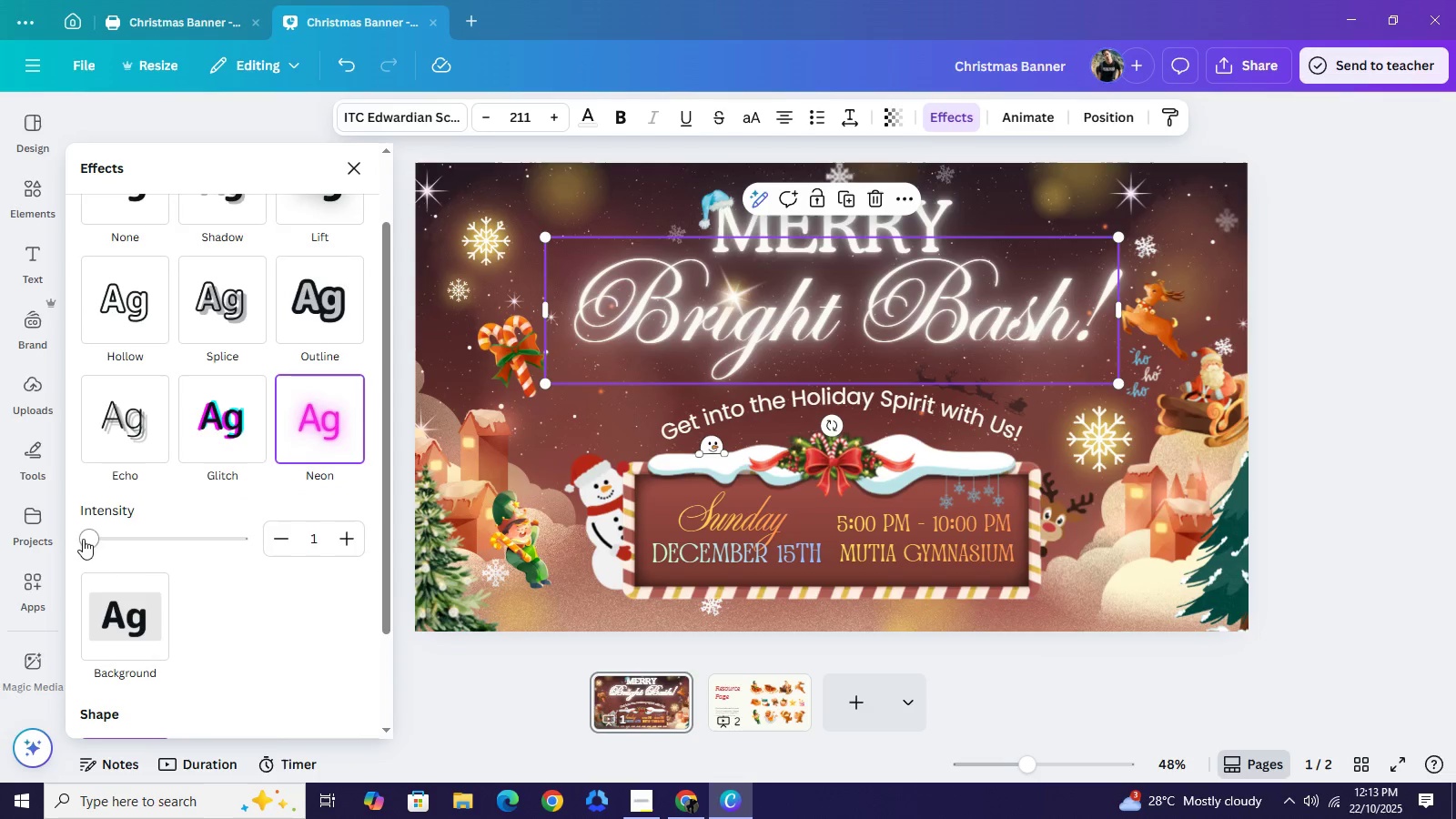 
left_click_drag(start_coordinate=[81, 536], to_coordinate=[598, 523])
 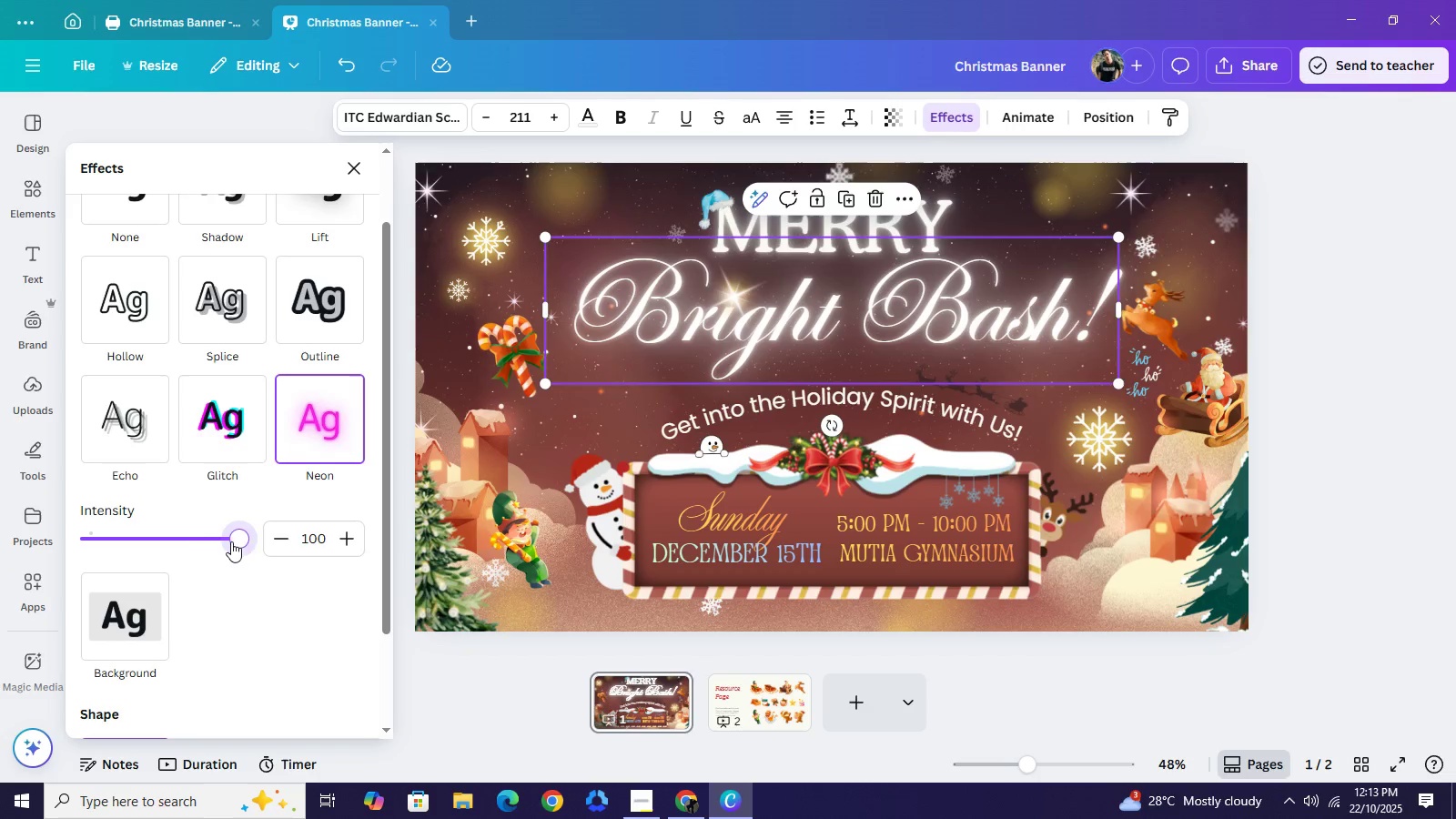 
left_click_drag(start_coordinate=[231, 541], to_coordinate=[0, 531])
 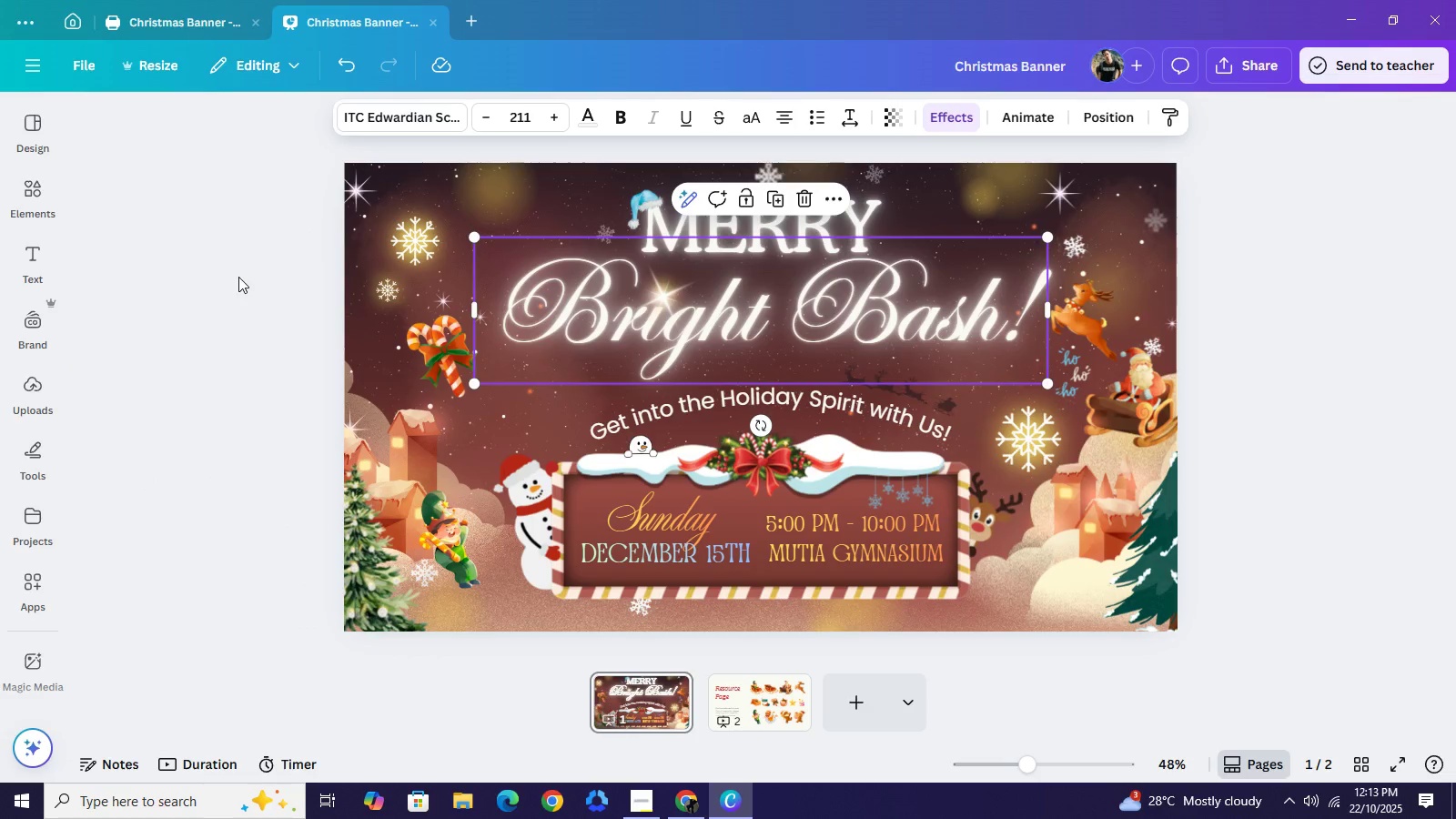 
left_click([228, 278])
 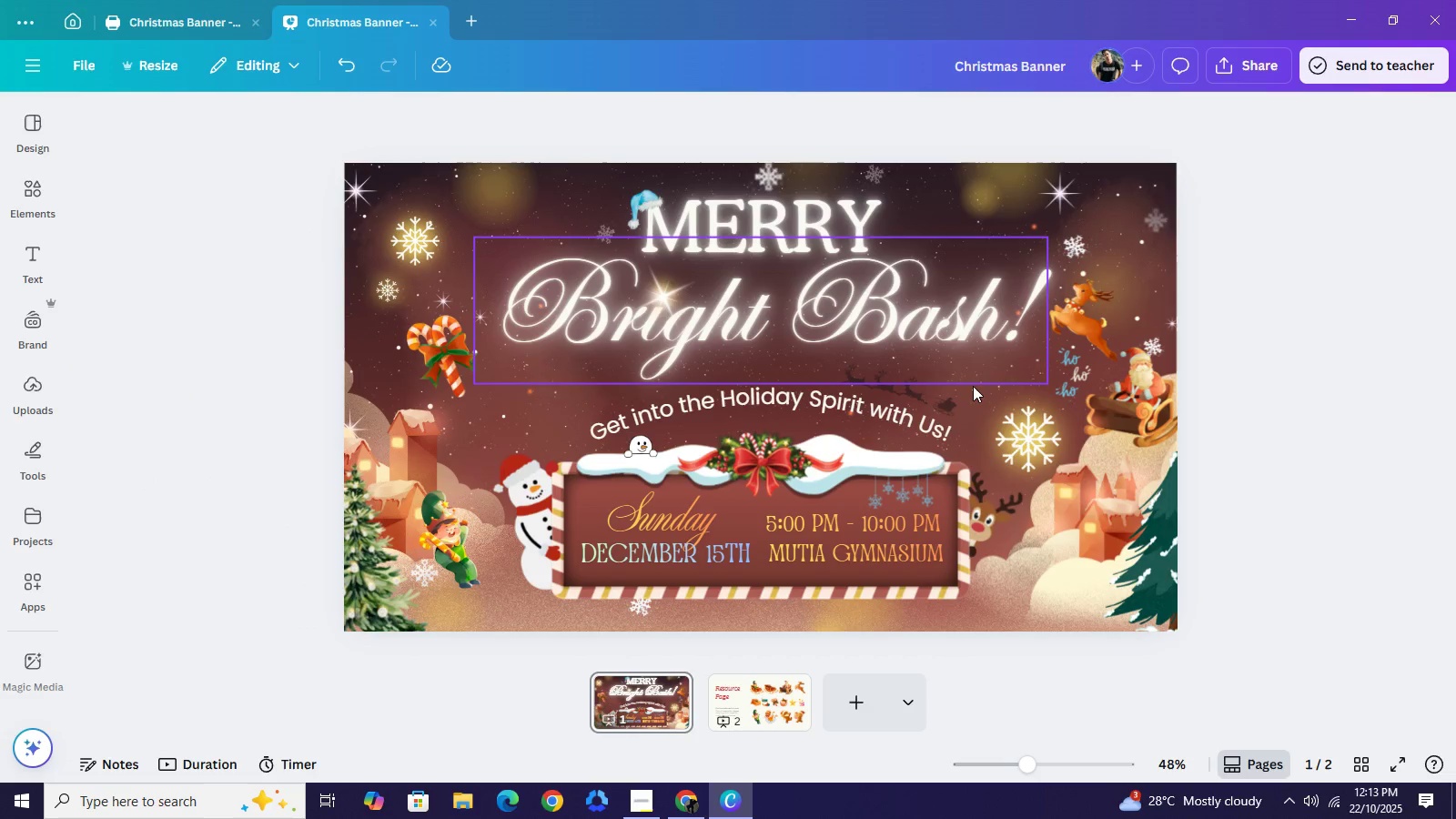 
wait(10.45)
 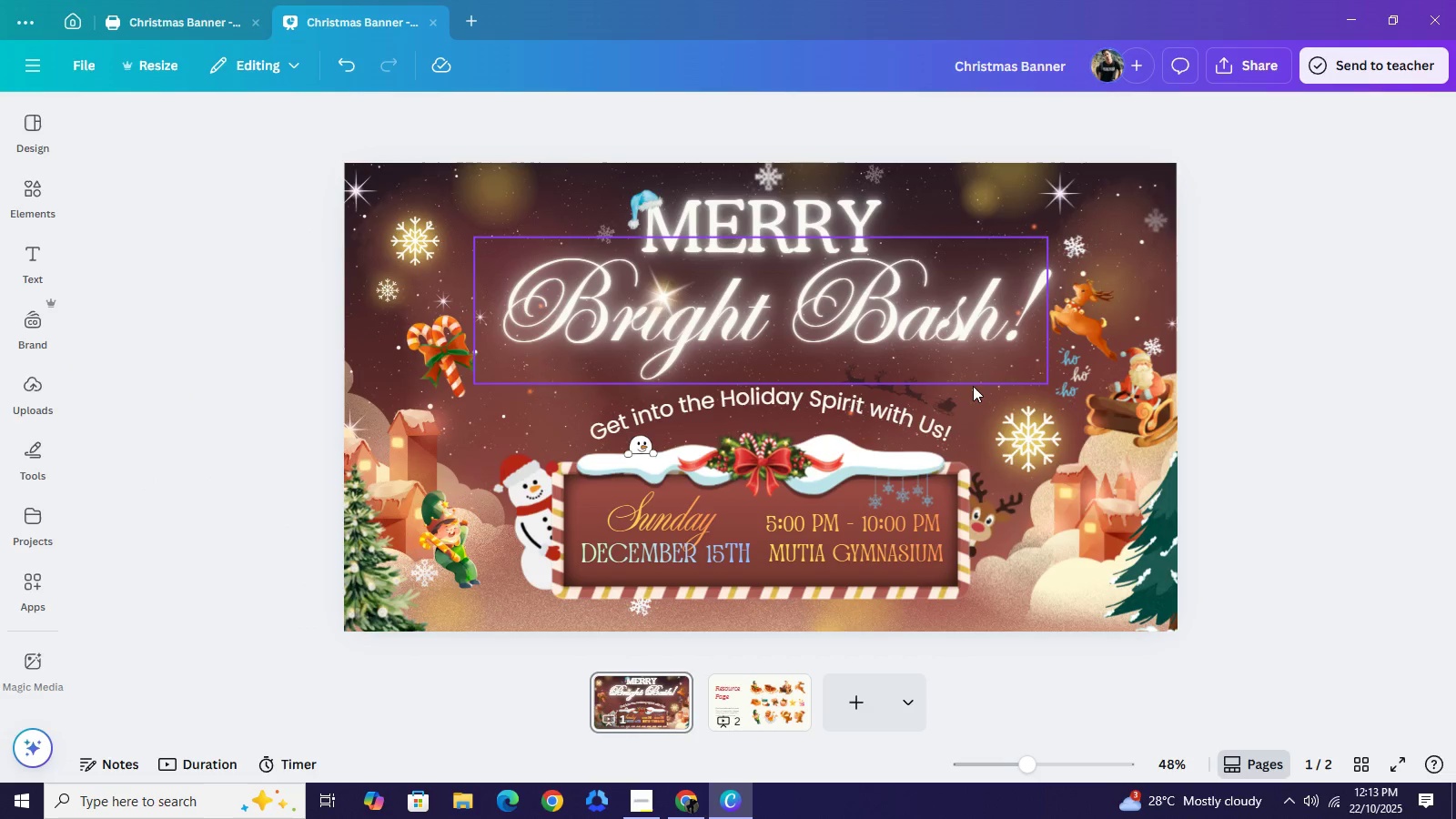 
left_click([634, 516])
 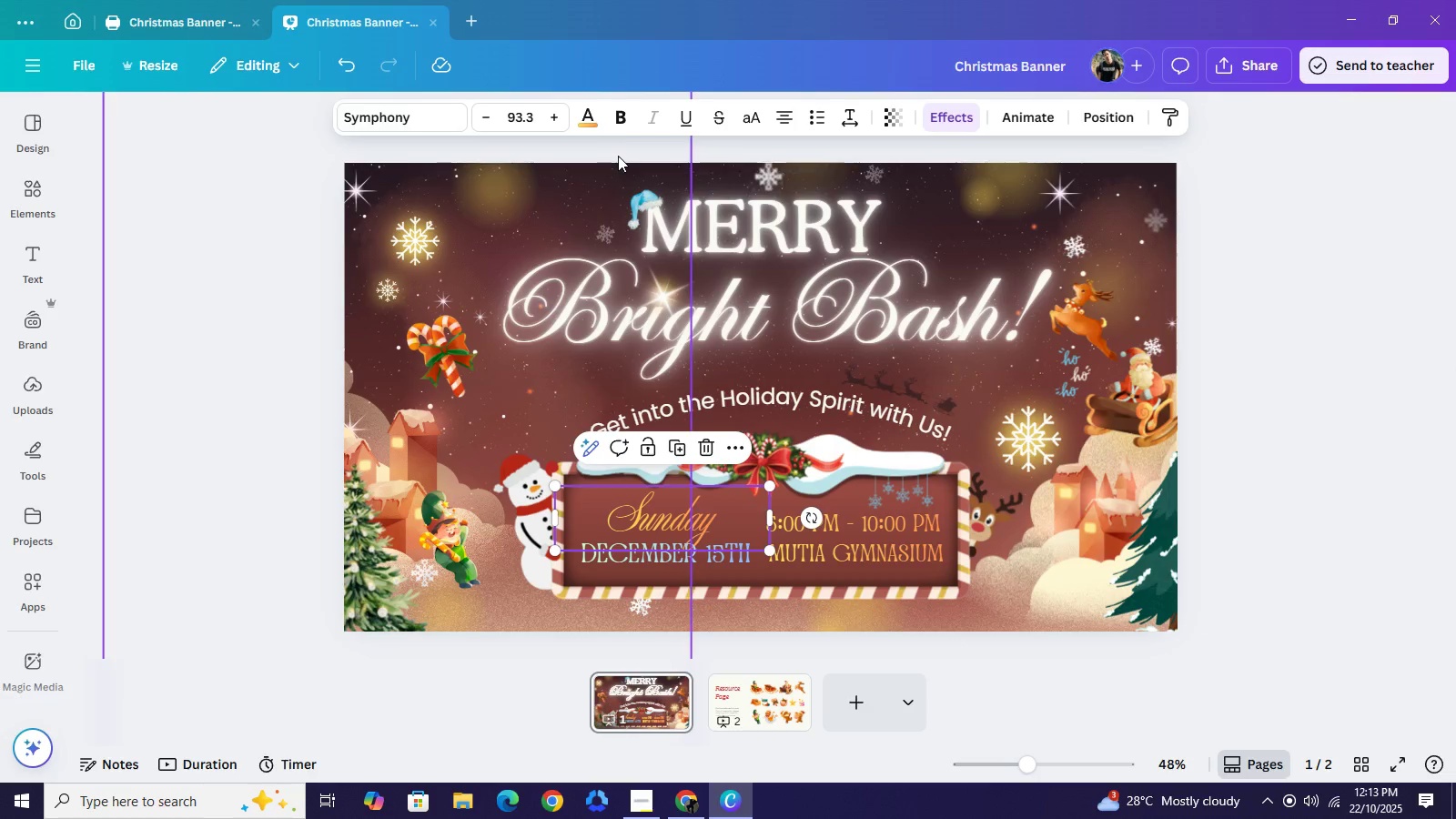 
left_click([619, 121])
 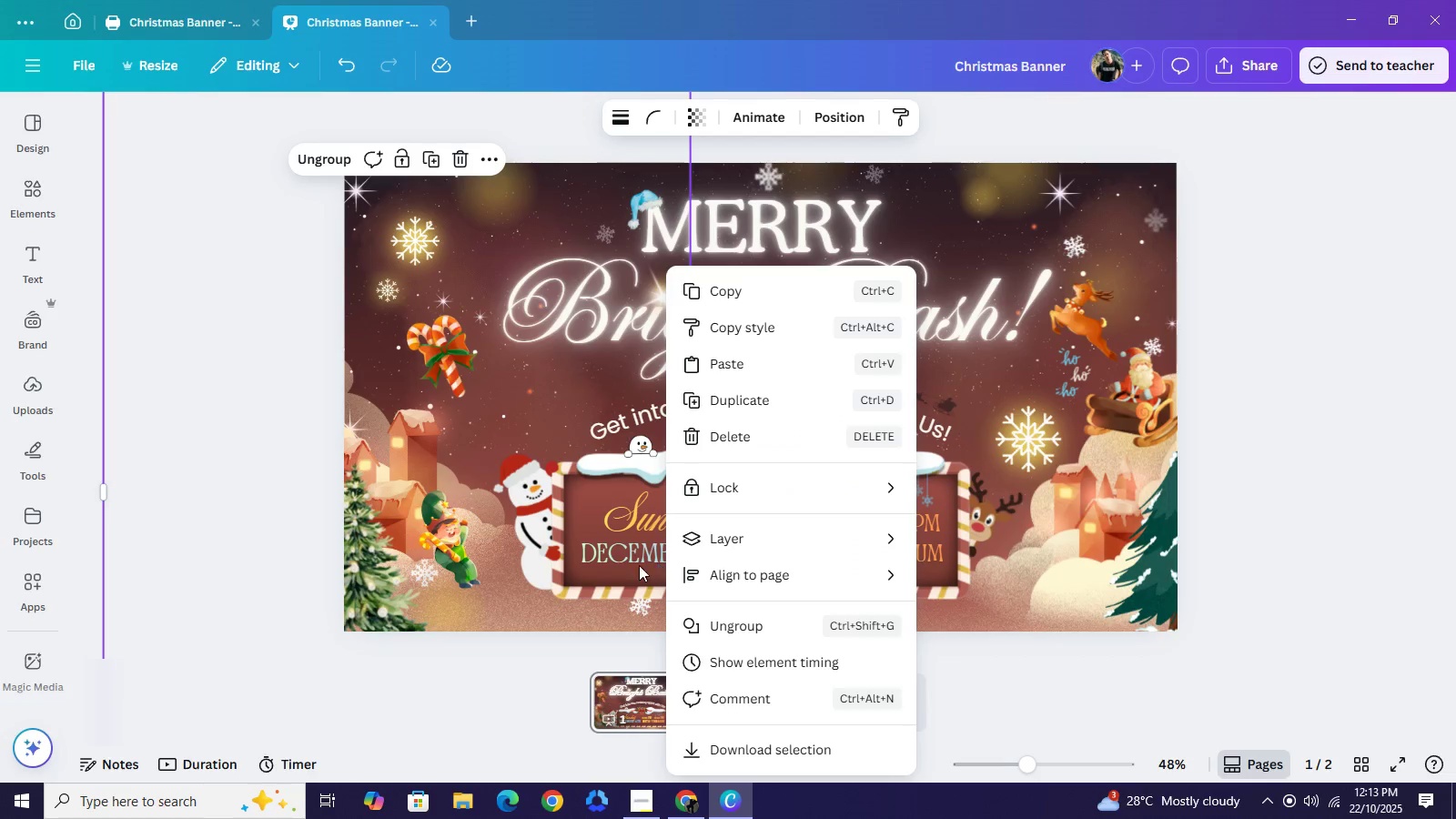 
left_click([621, 562])
 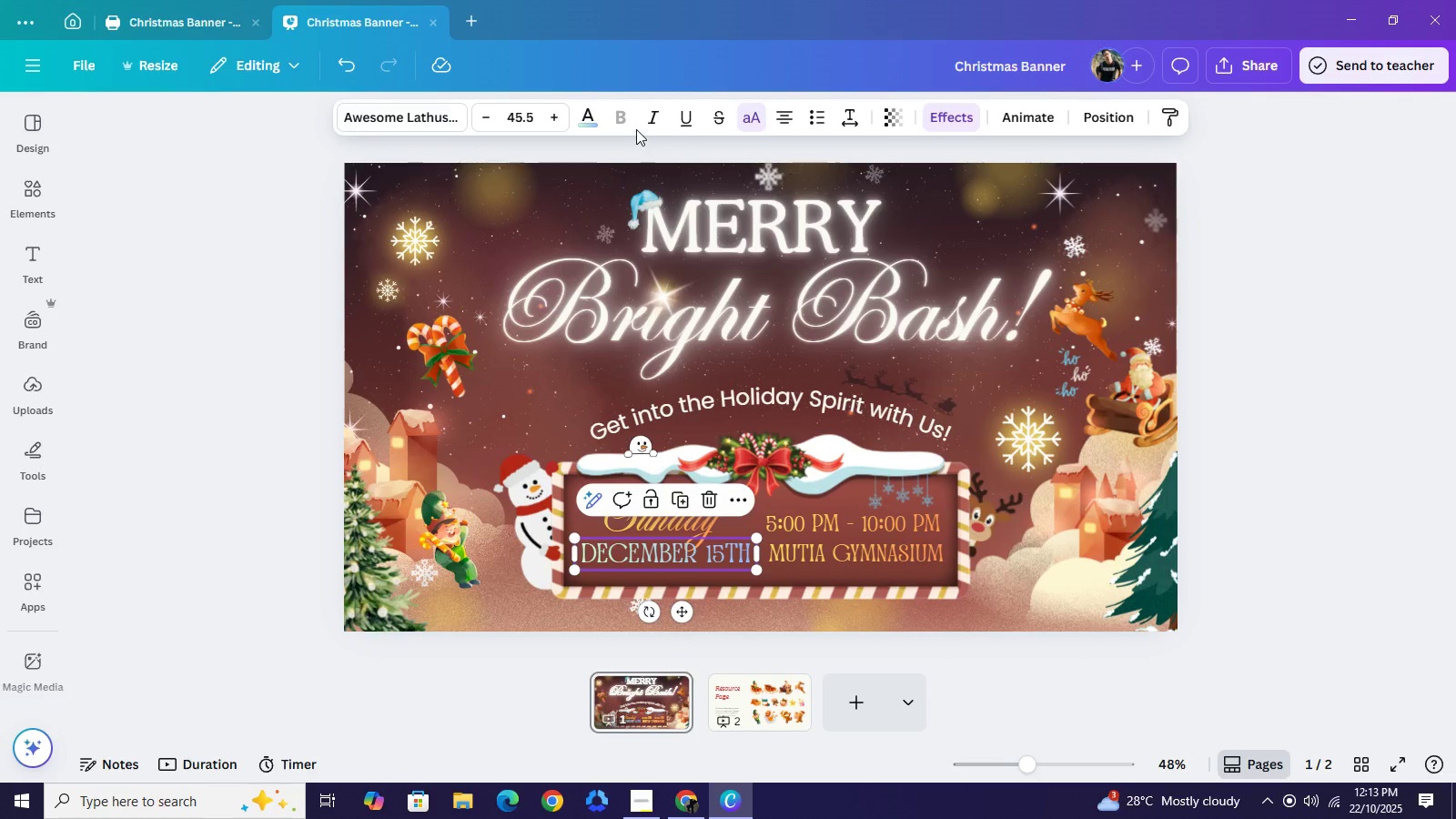 
left_click([628, 121])
 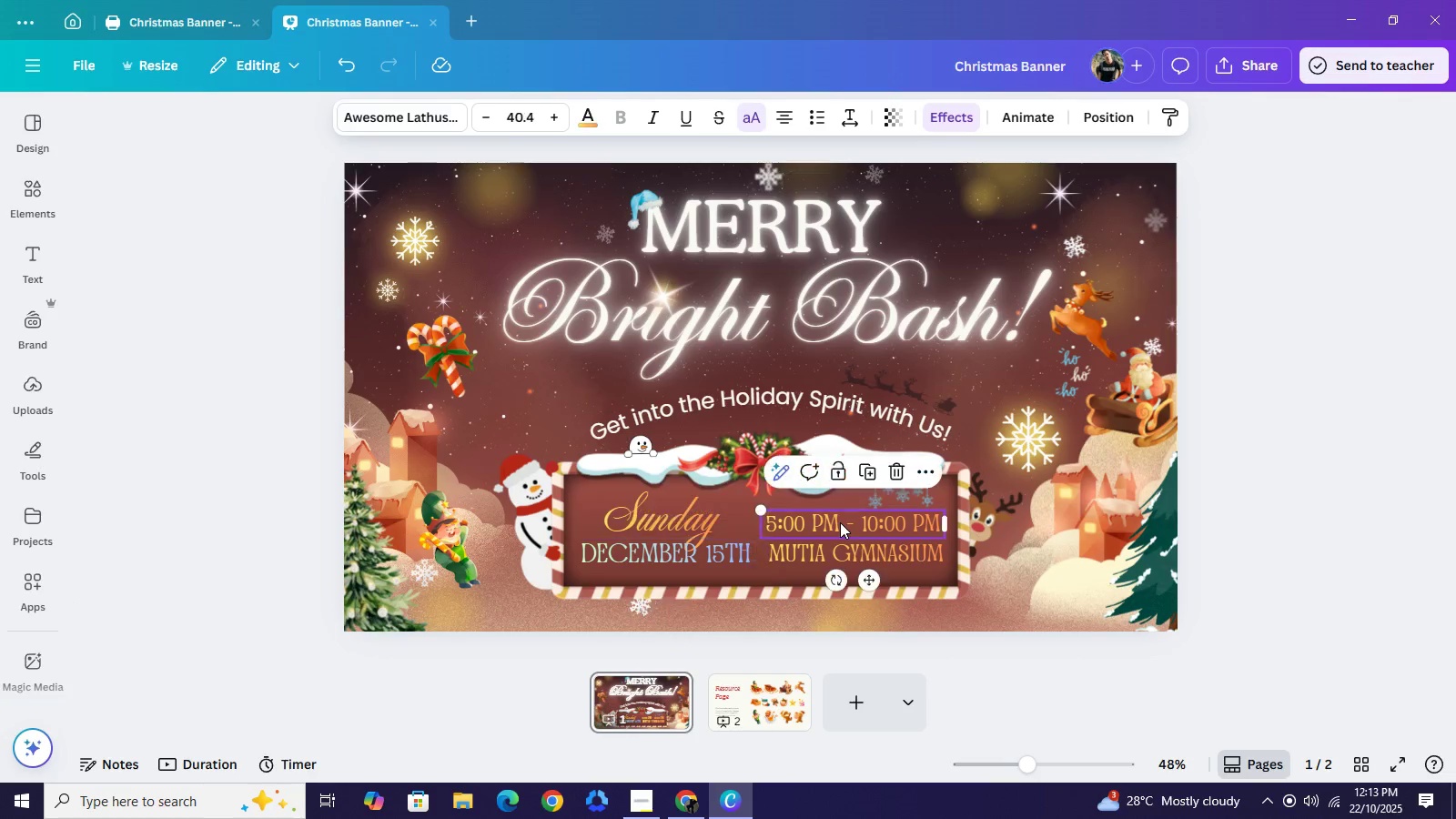 
left_click([840, 522])
 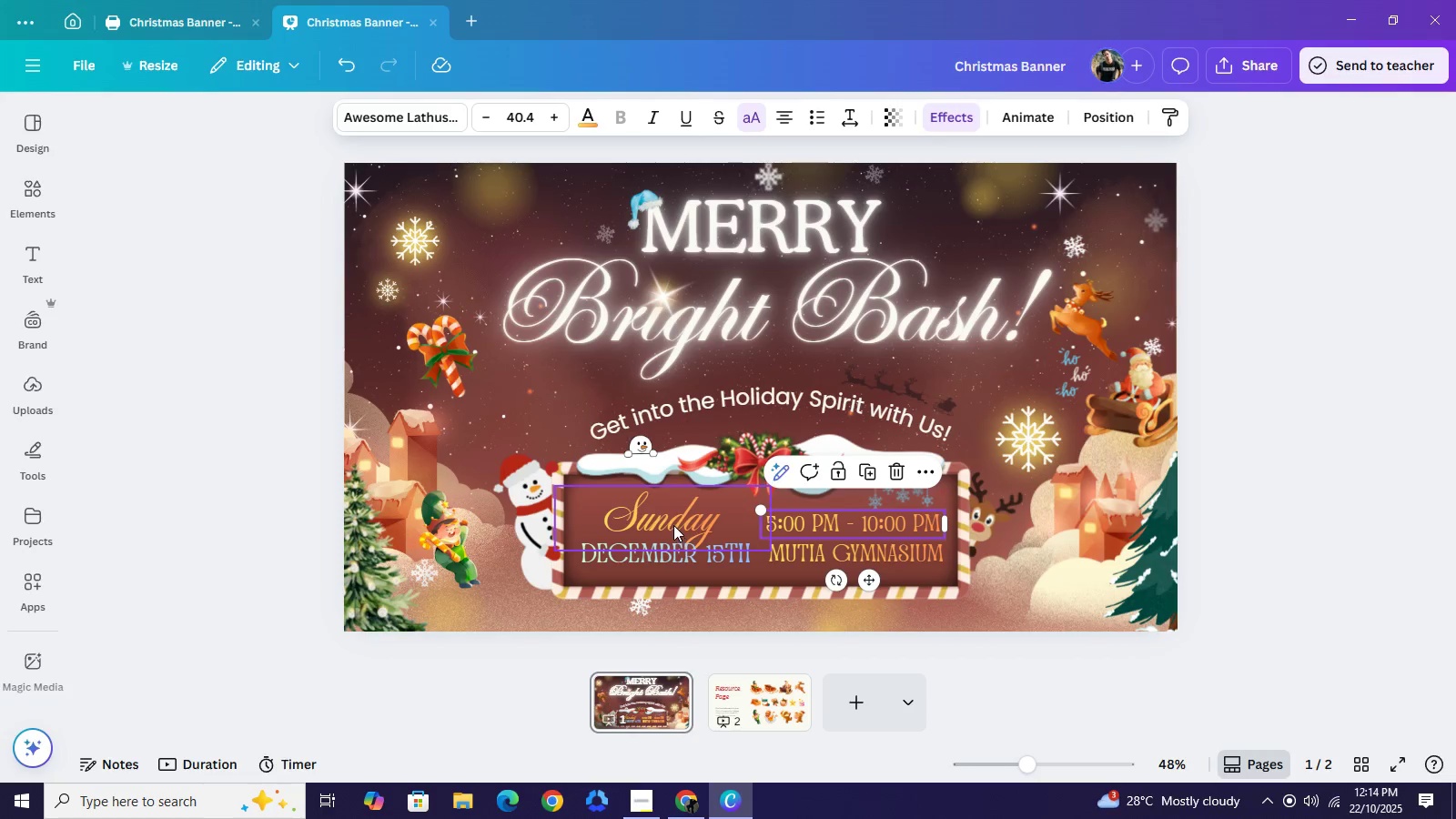 
left_click([673, 525])
 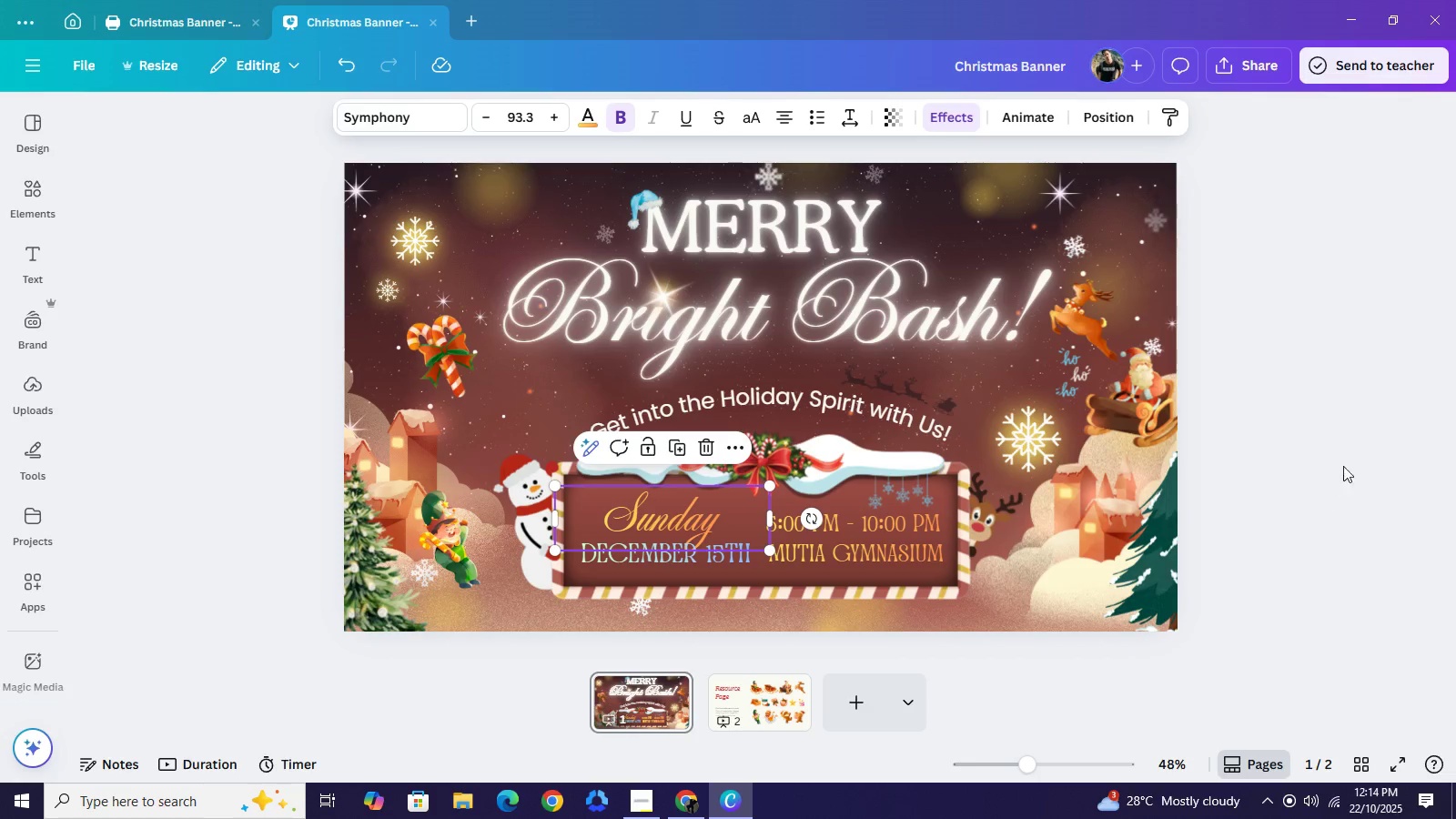 
left_click([1361, 447])
 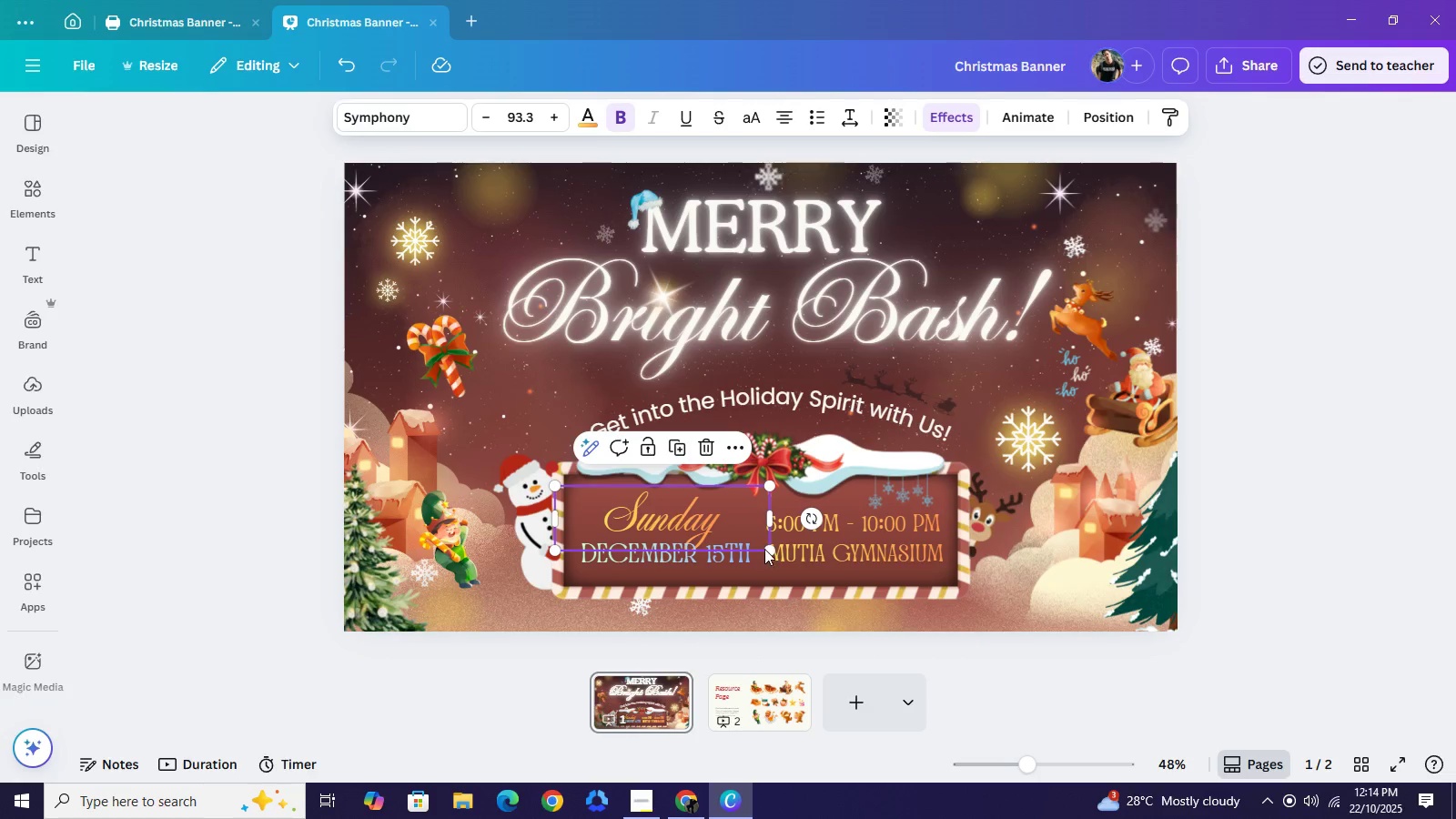 
left_click_drag(start_coordinate=[764, 549], to_coordinate=[771, 557])
 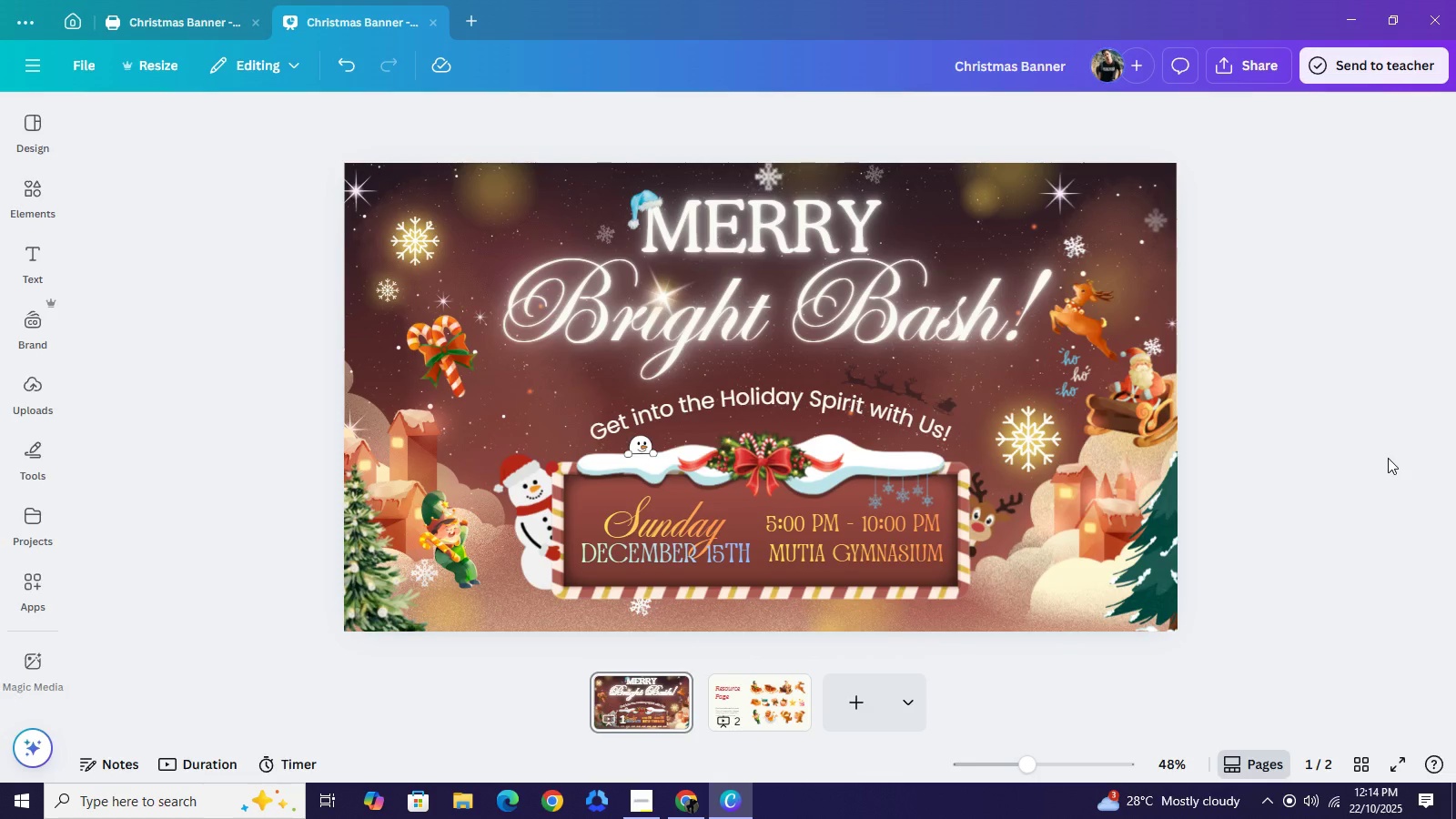 
wait(7.86)
 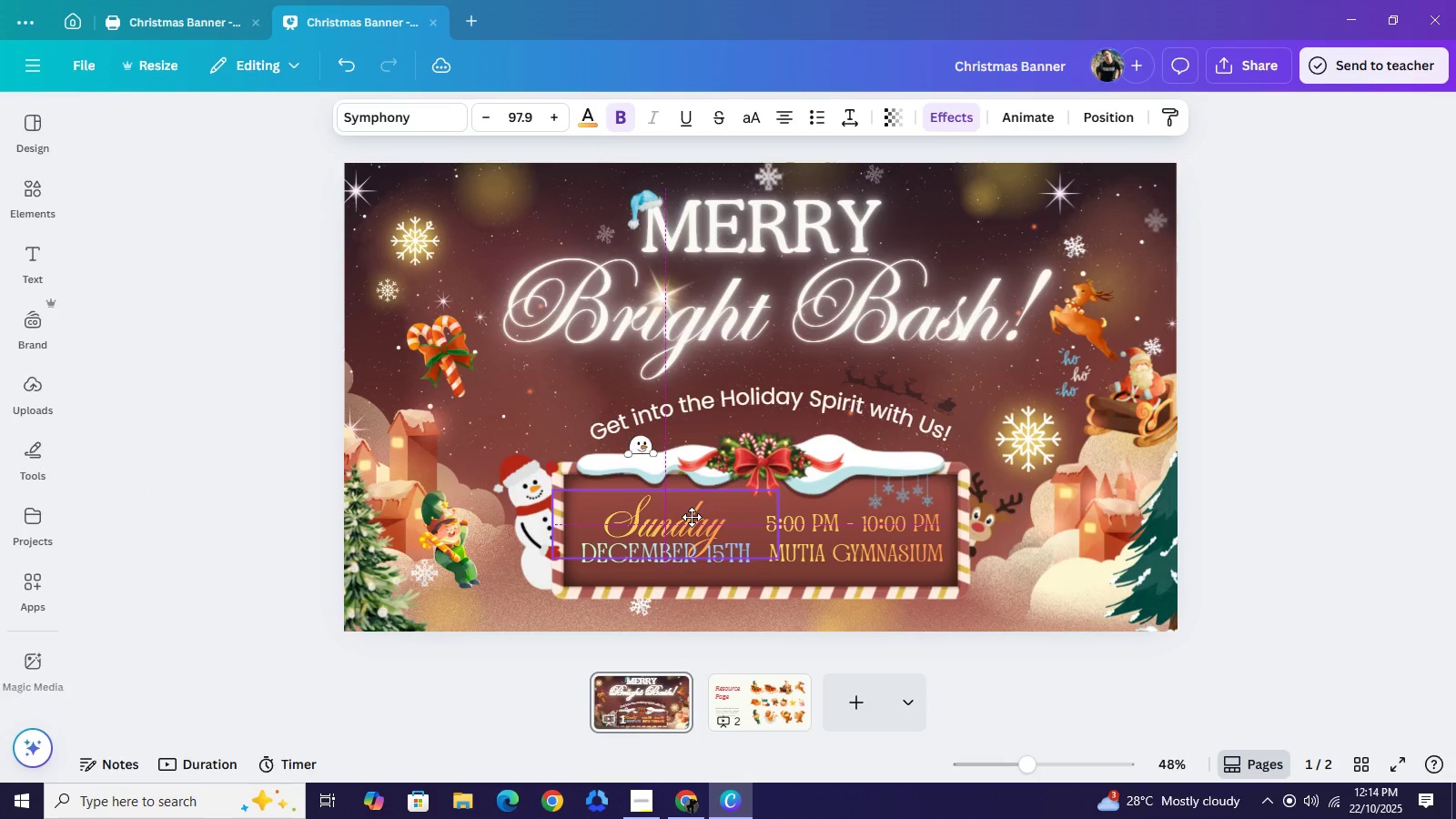 
left_click_drag(start_coordinate=[706, 524], to_coordinate=[708, 520])
 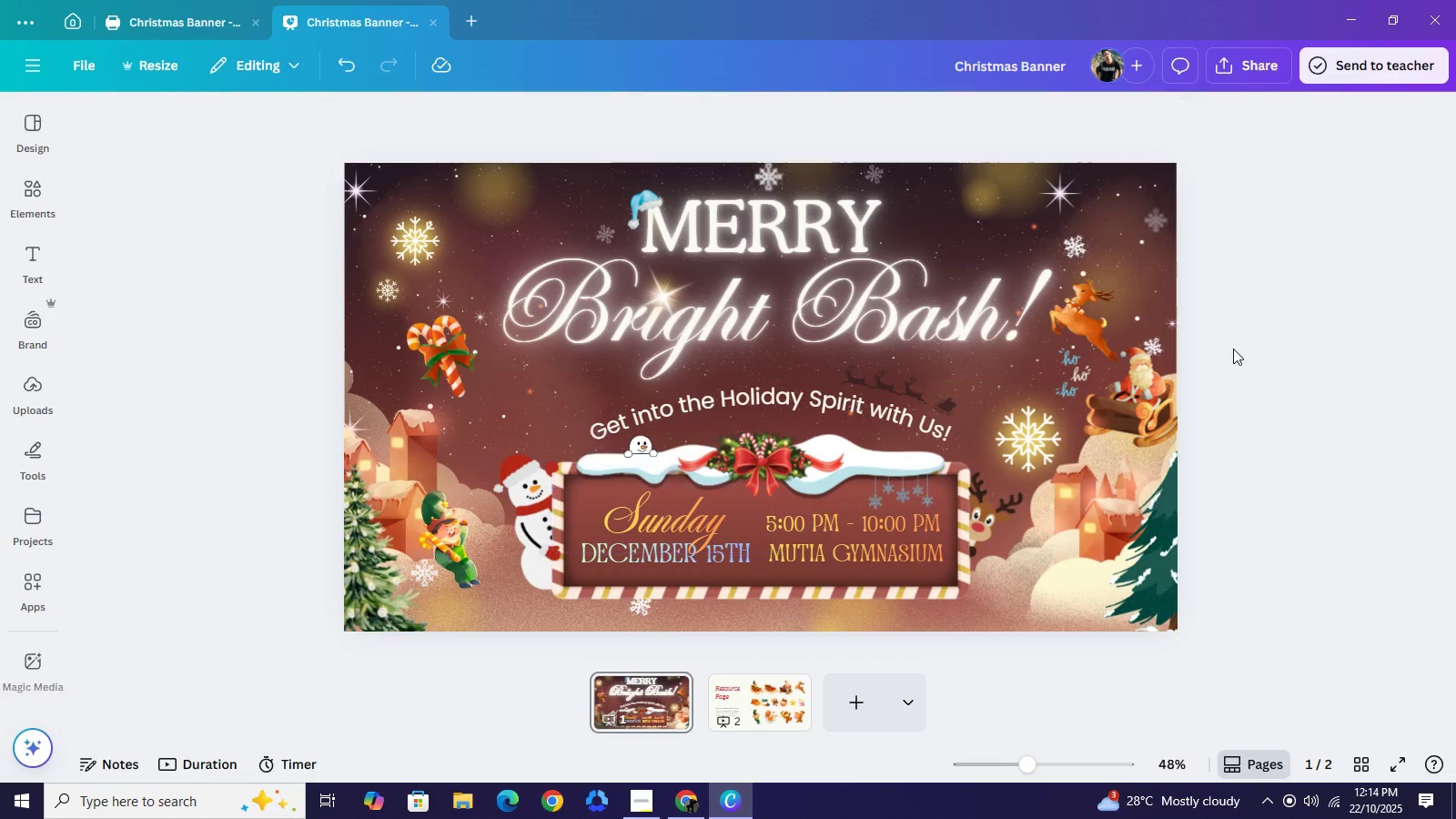 
left_click([1233, 349])
 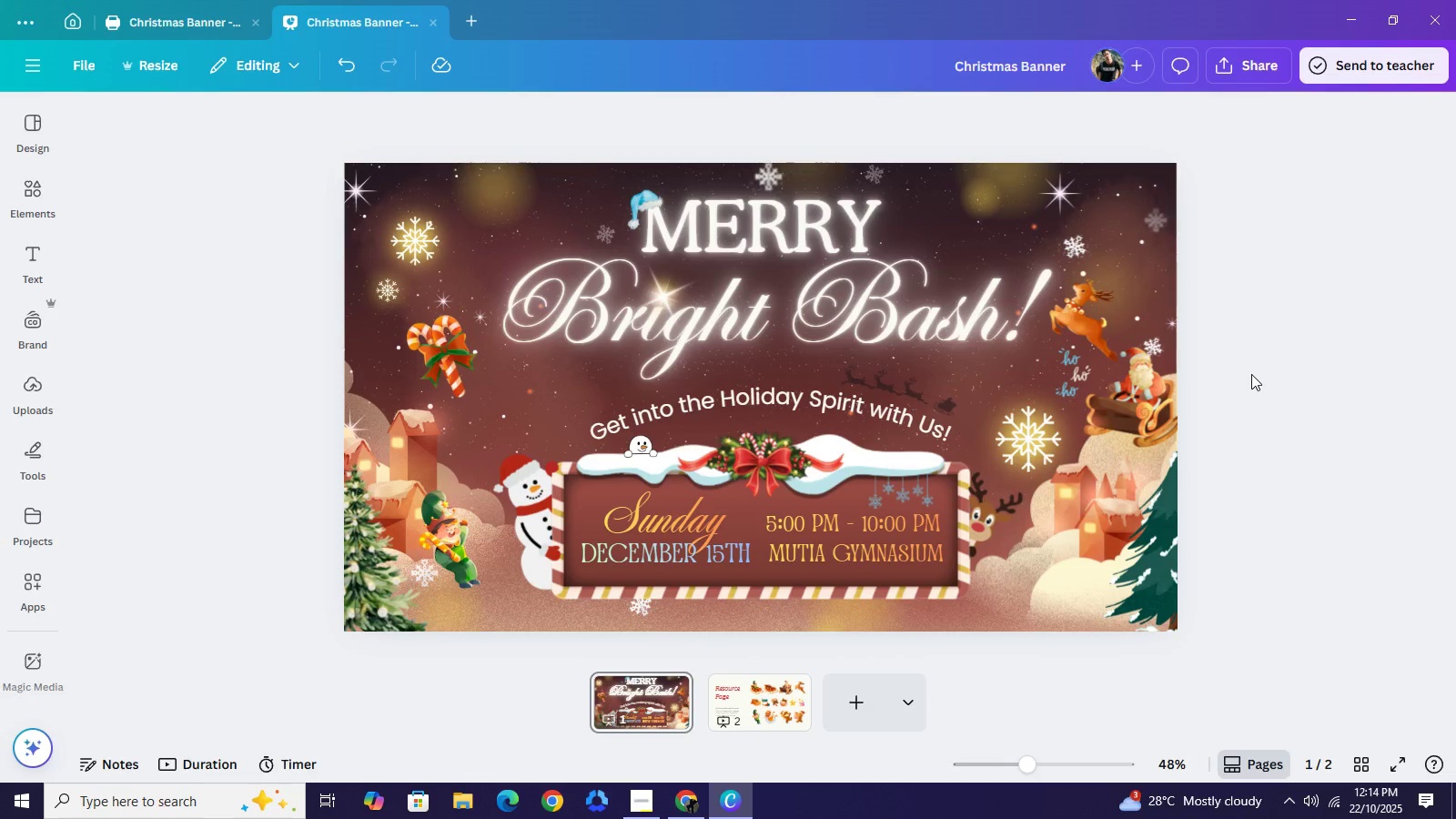 
wait(9.35)
 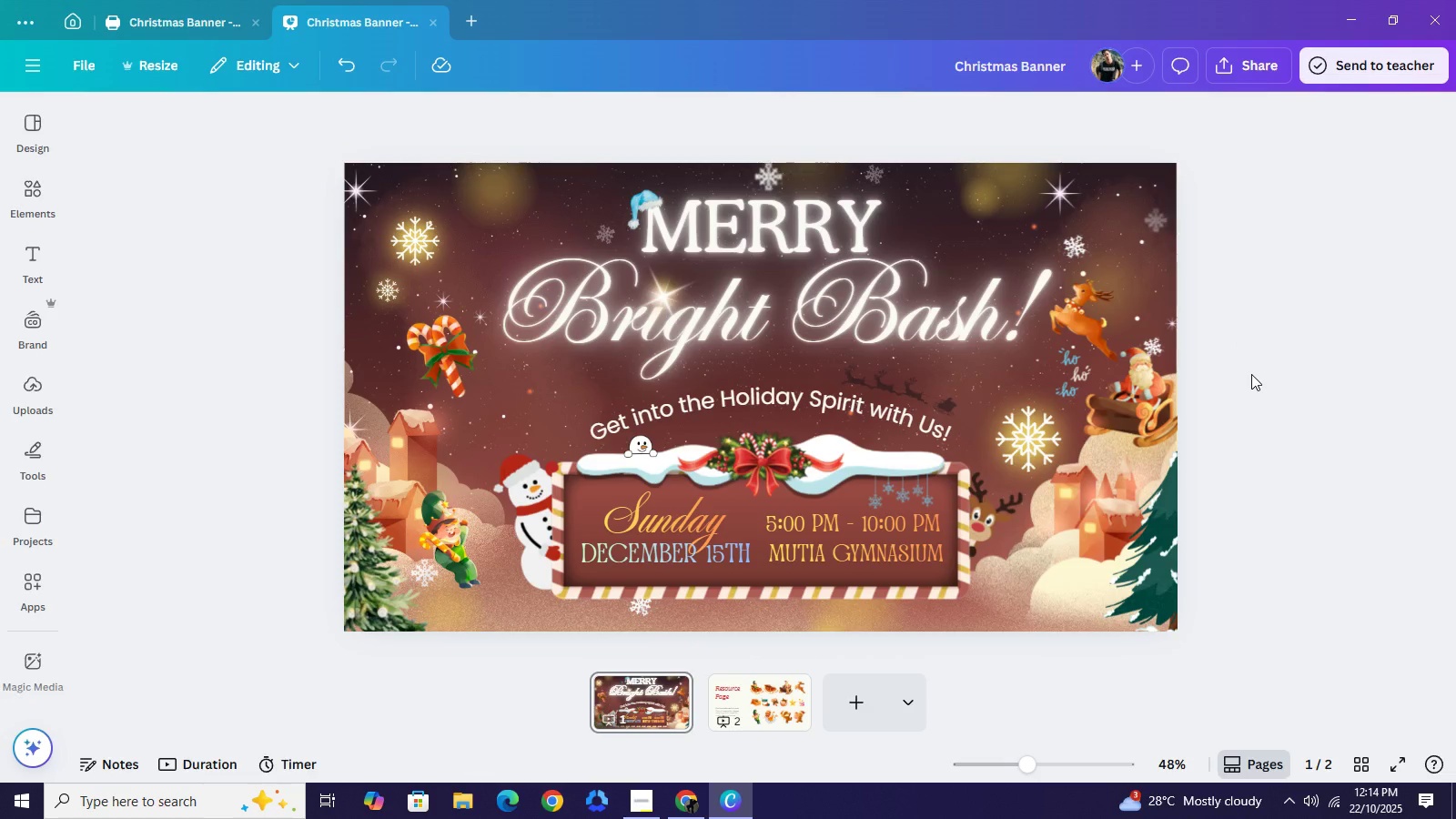 
left_click([1358, 362])
 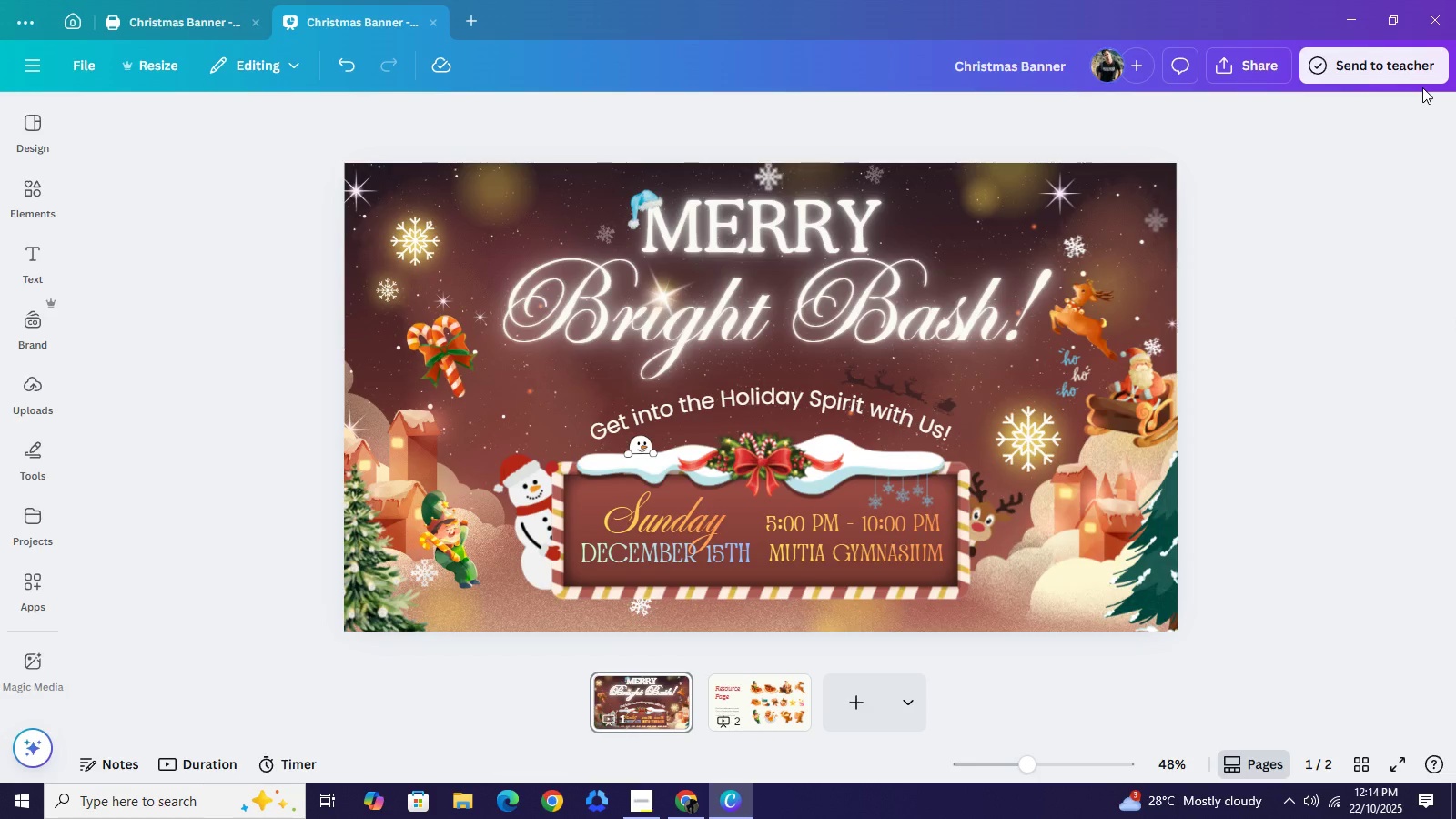 
wait(13.79)
 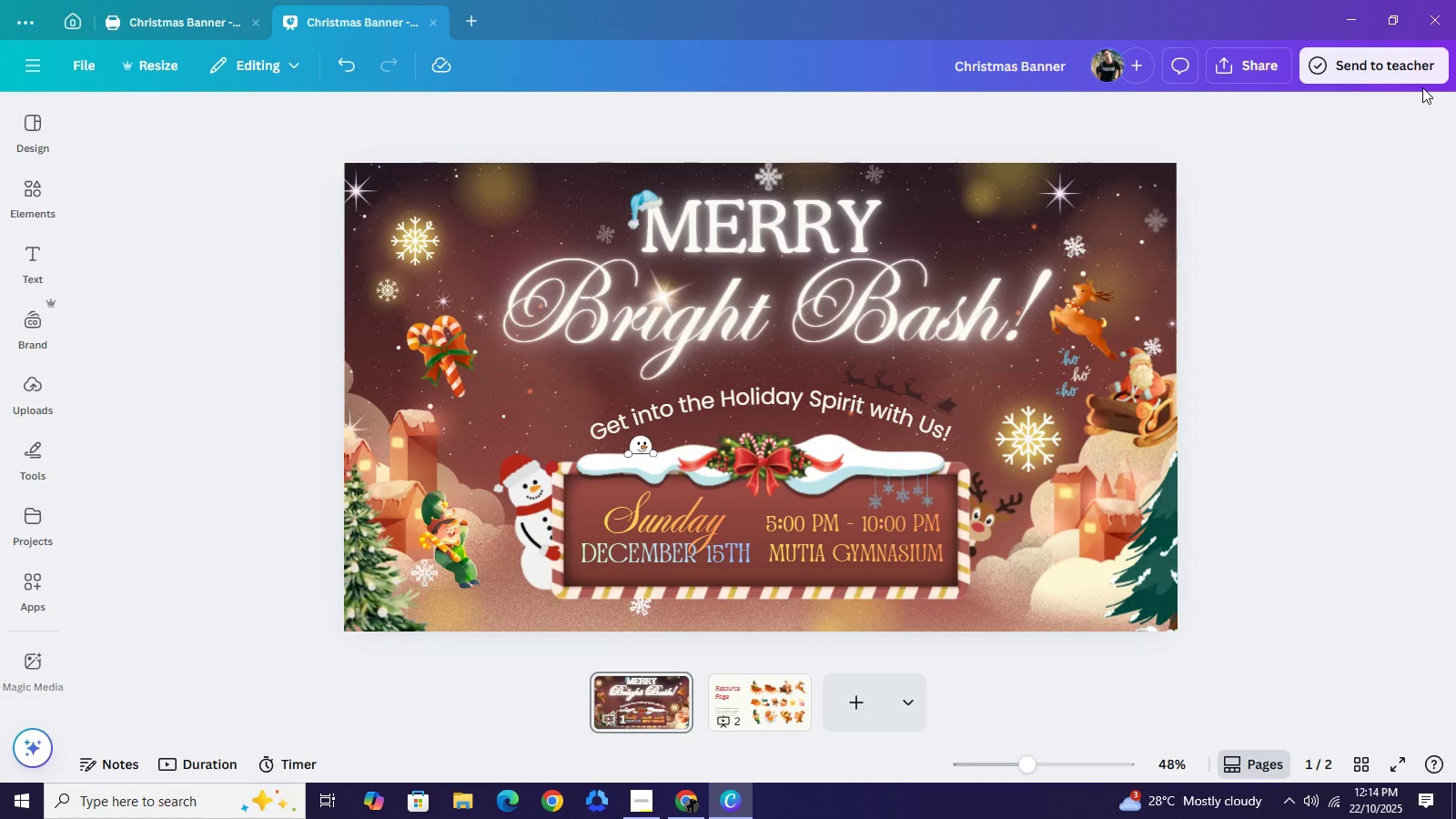 
scroll: coordinate [206, 367], scroll_direction: down, amount: 2.0
 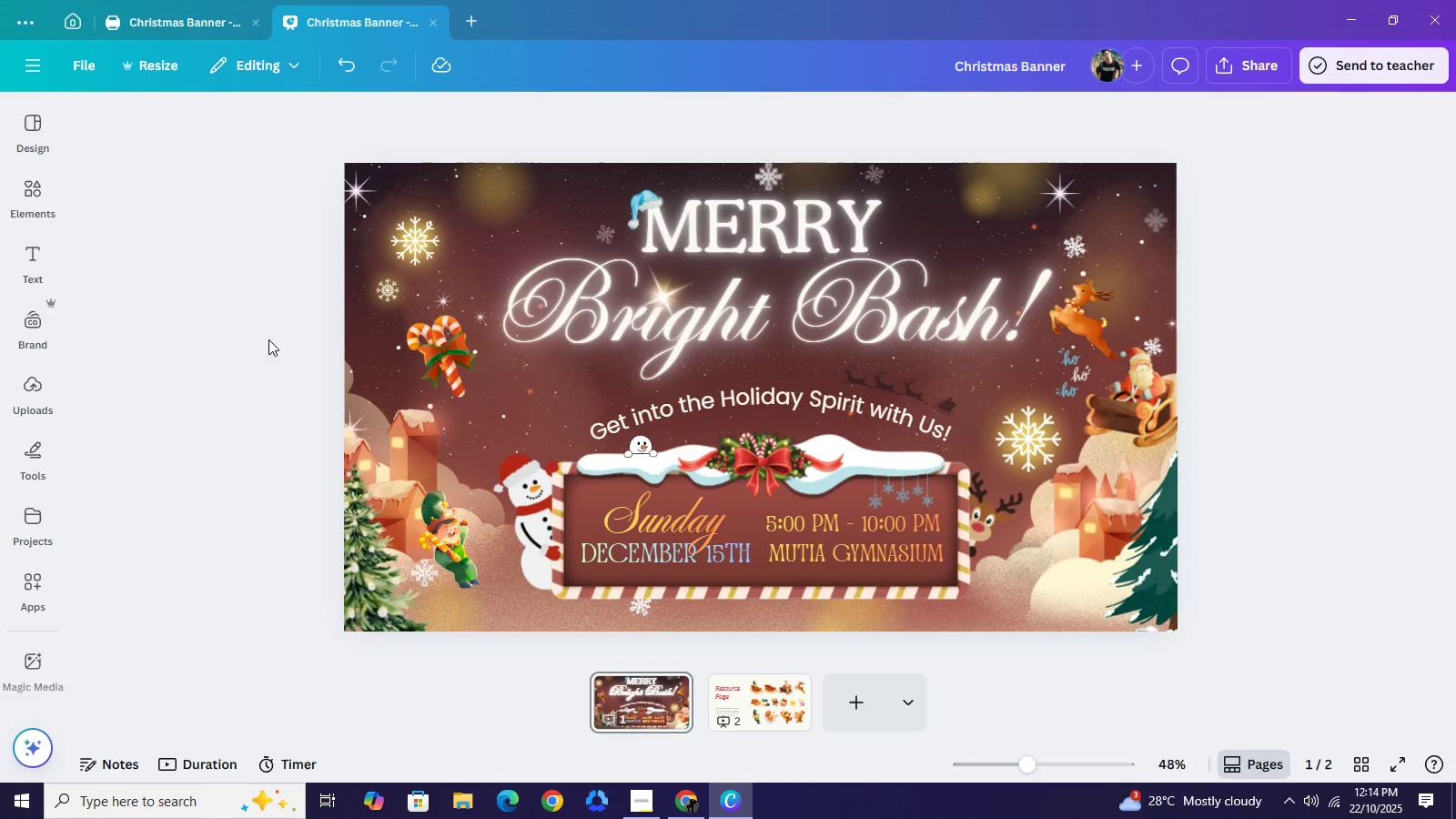 
left_click([238, 324])
 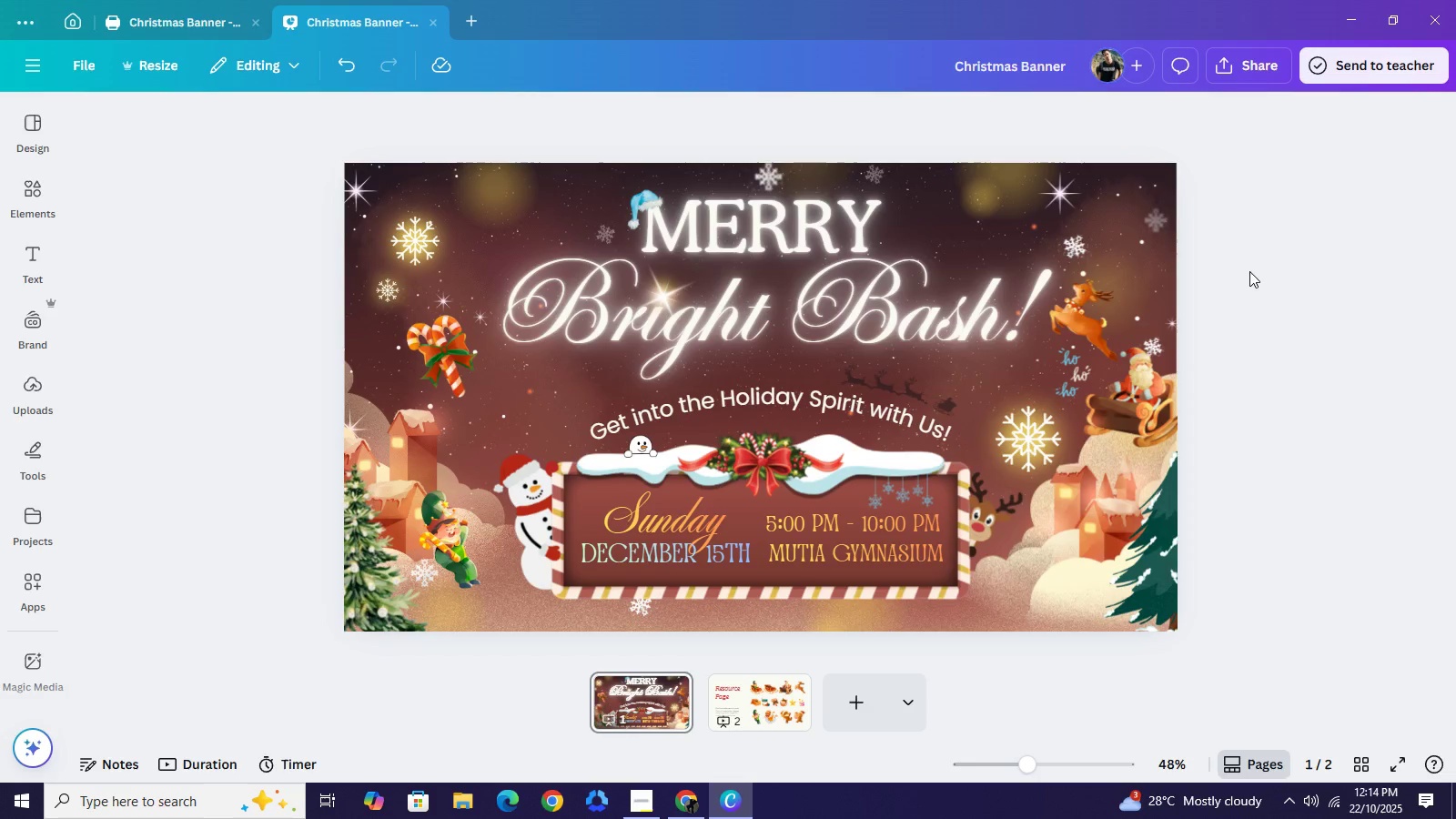 
left_click([1249, 271])
 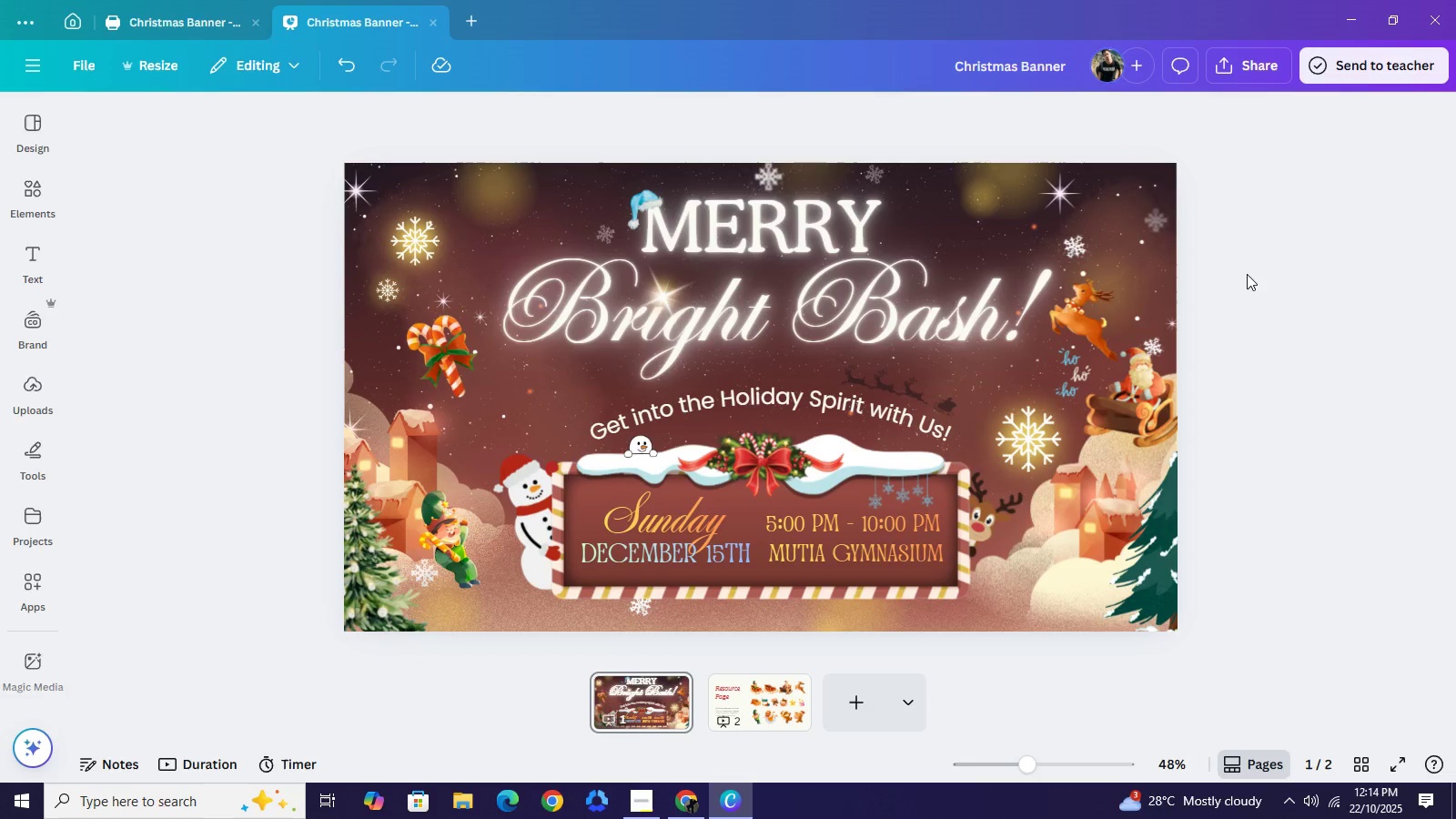 
scroll: coordinate [814, 436], scroll_direction: down, amount: 2.0
 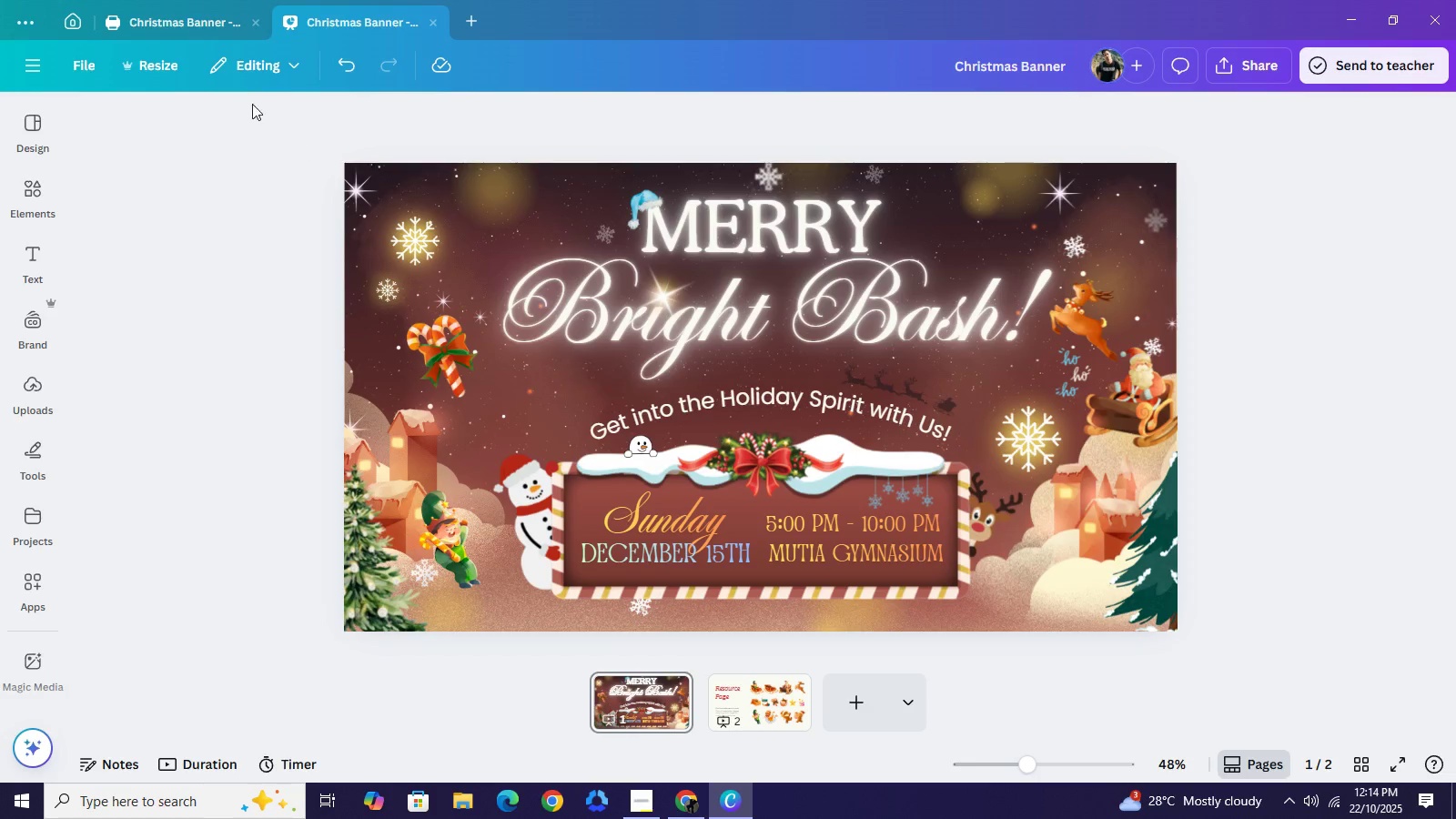 
left_click([180, 24])
 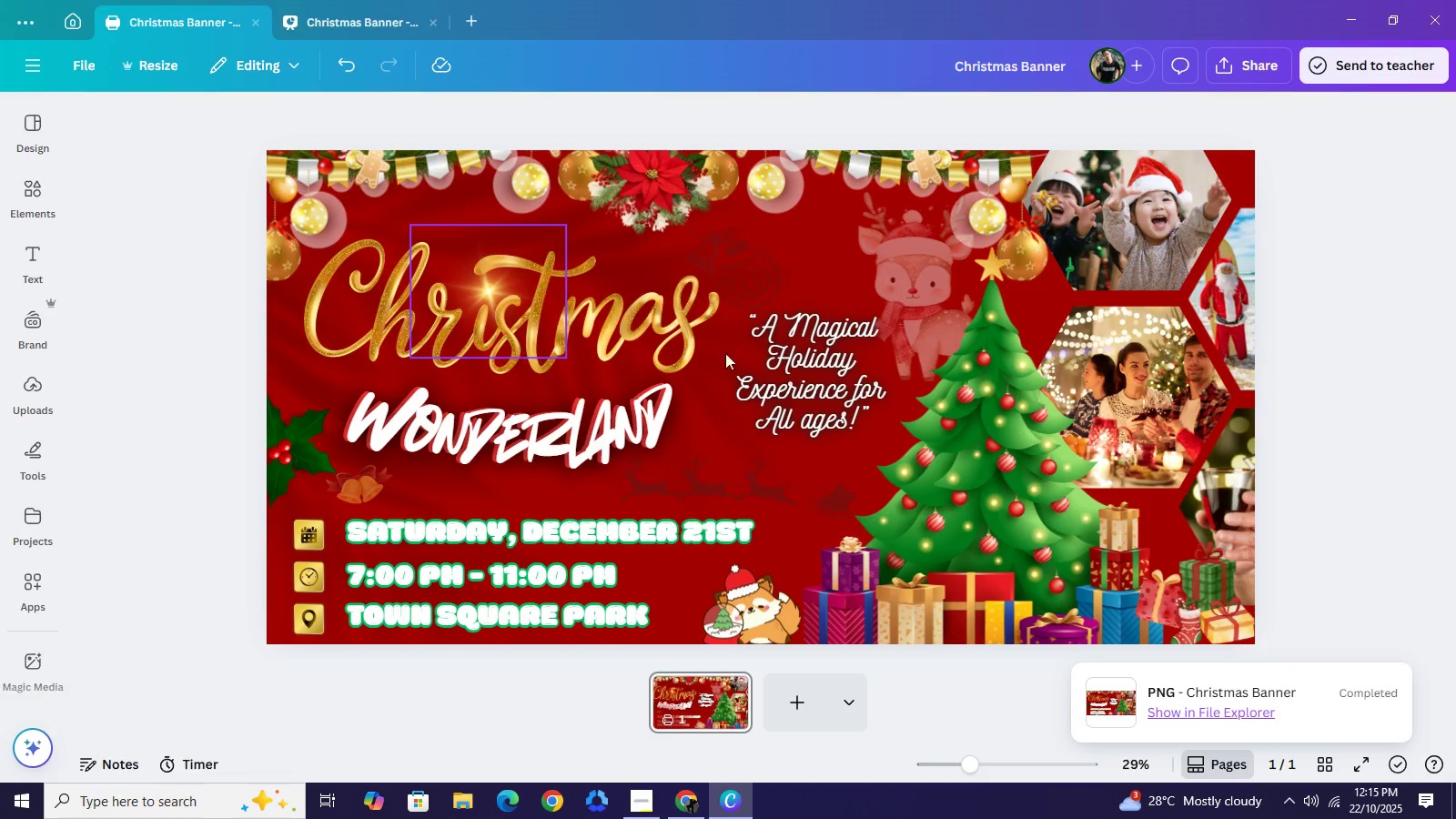 
wait(7.06)
 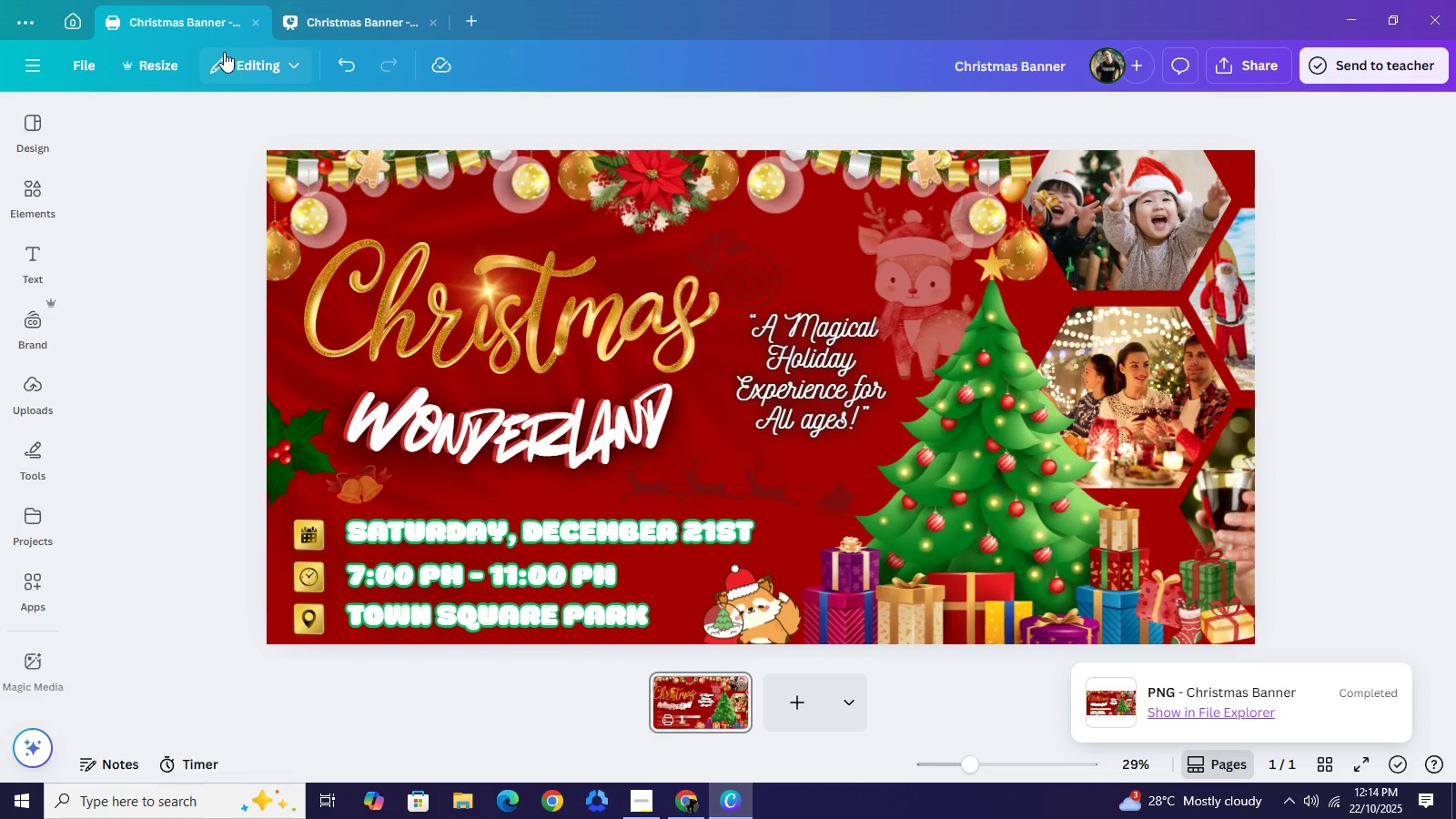 
left_click([1357, 288])
 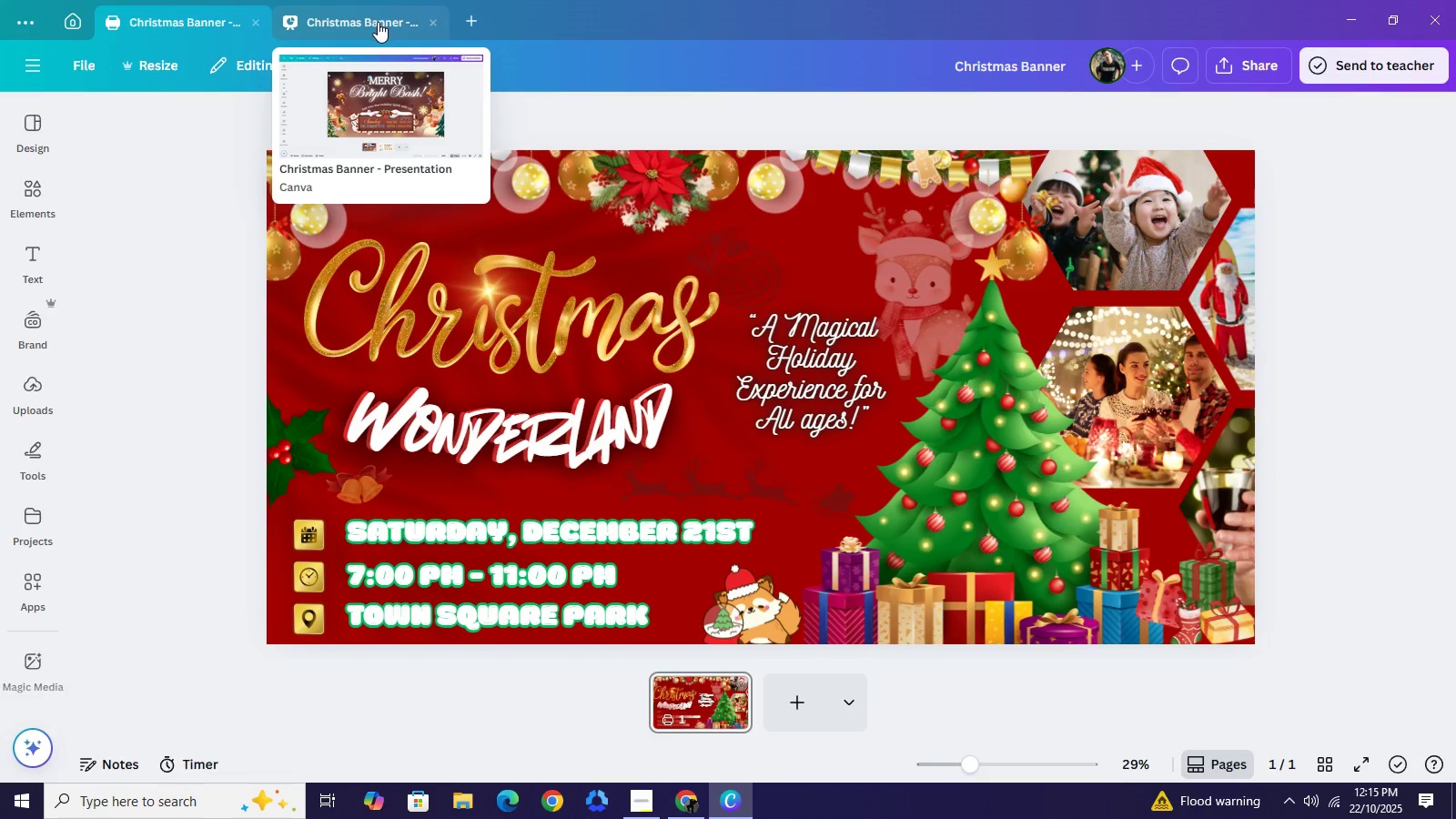 
wait(5.32)
 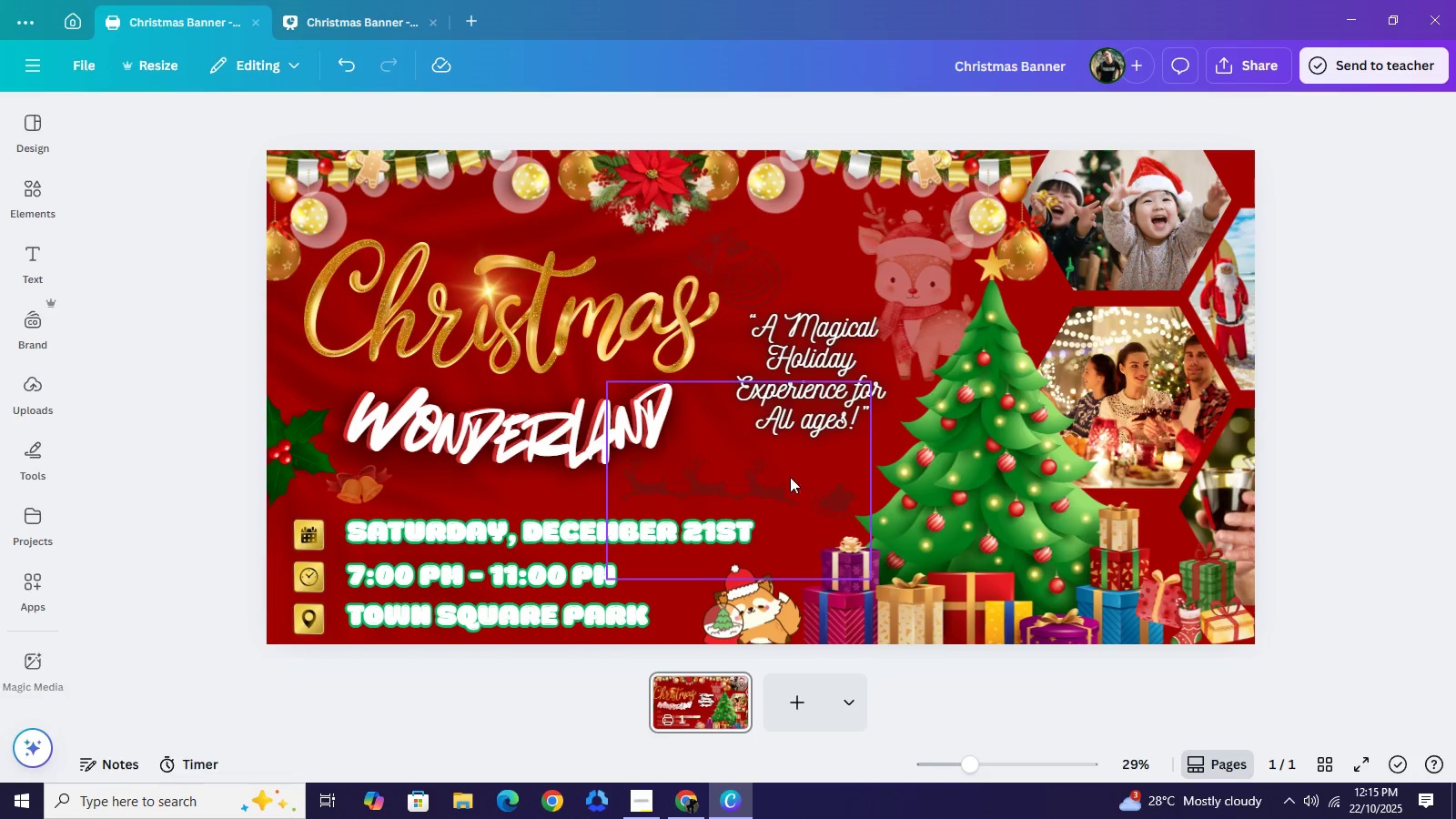 
left_click([378, 22])
 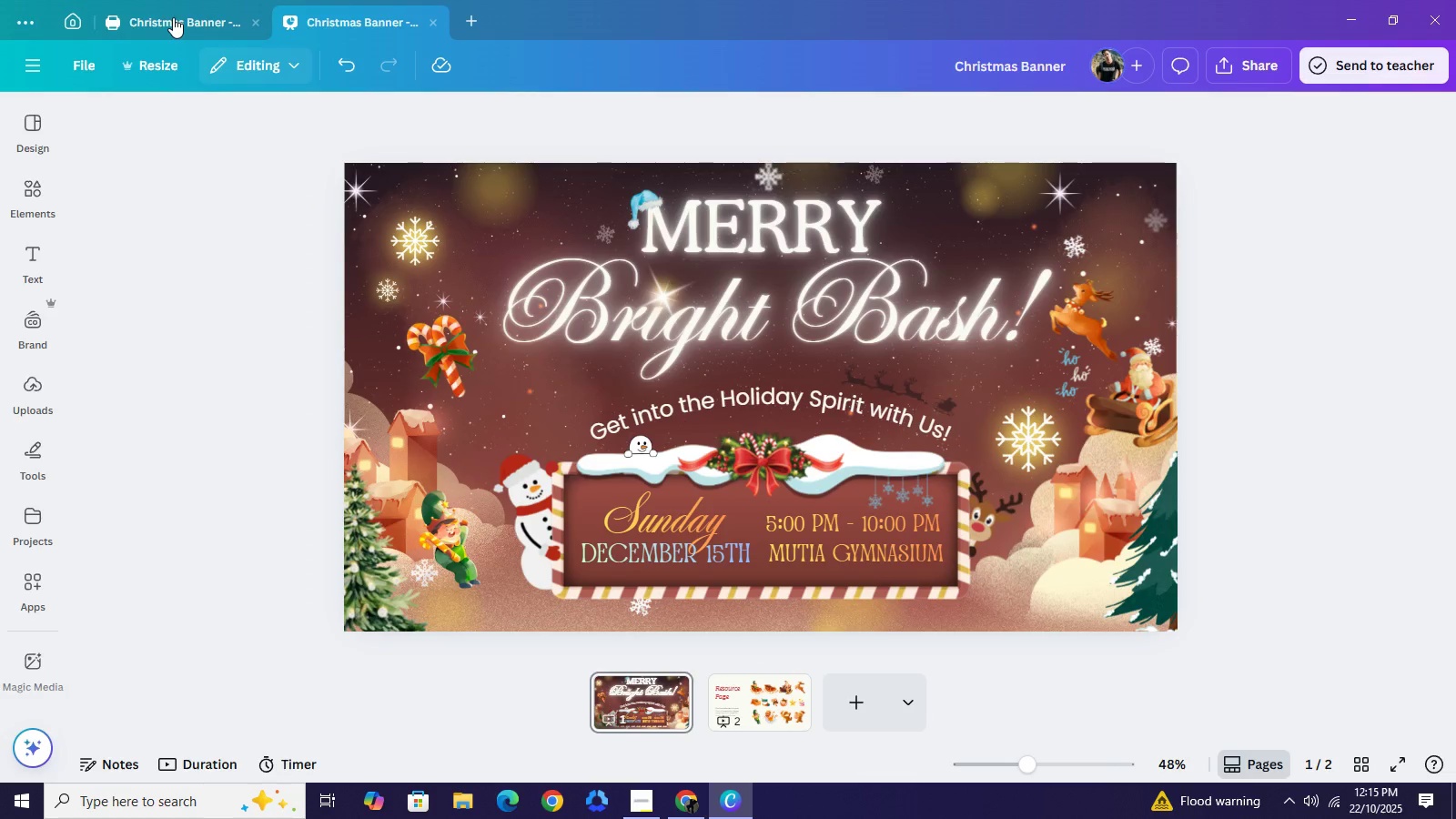 
left_click([173, 17])
 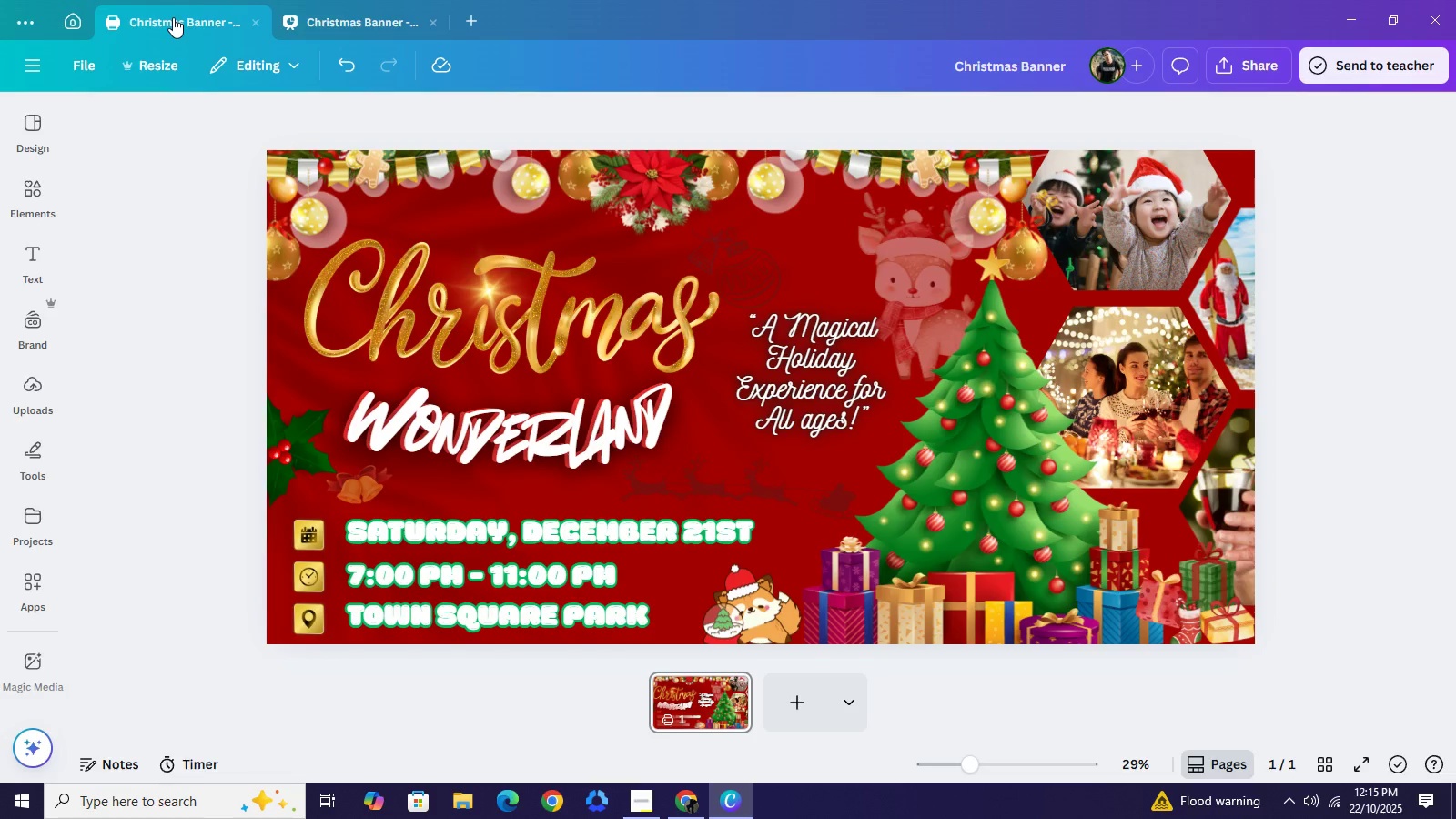 
wait(10.47)
 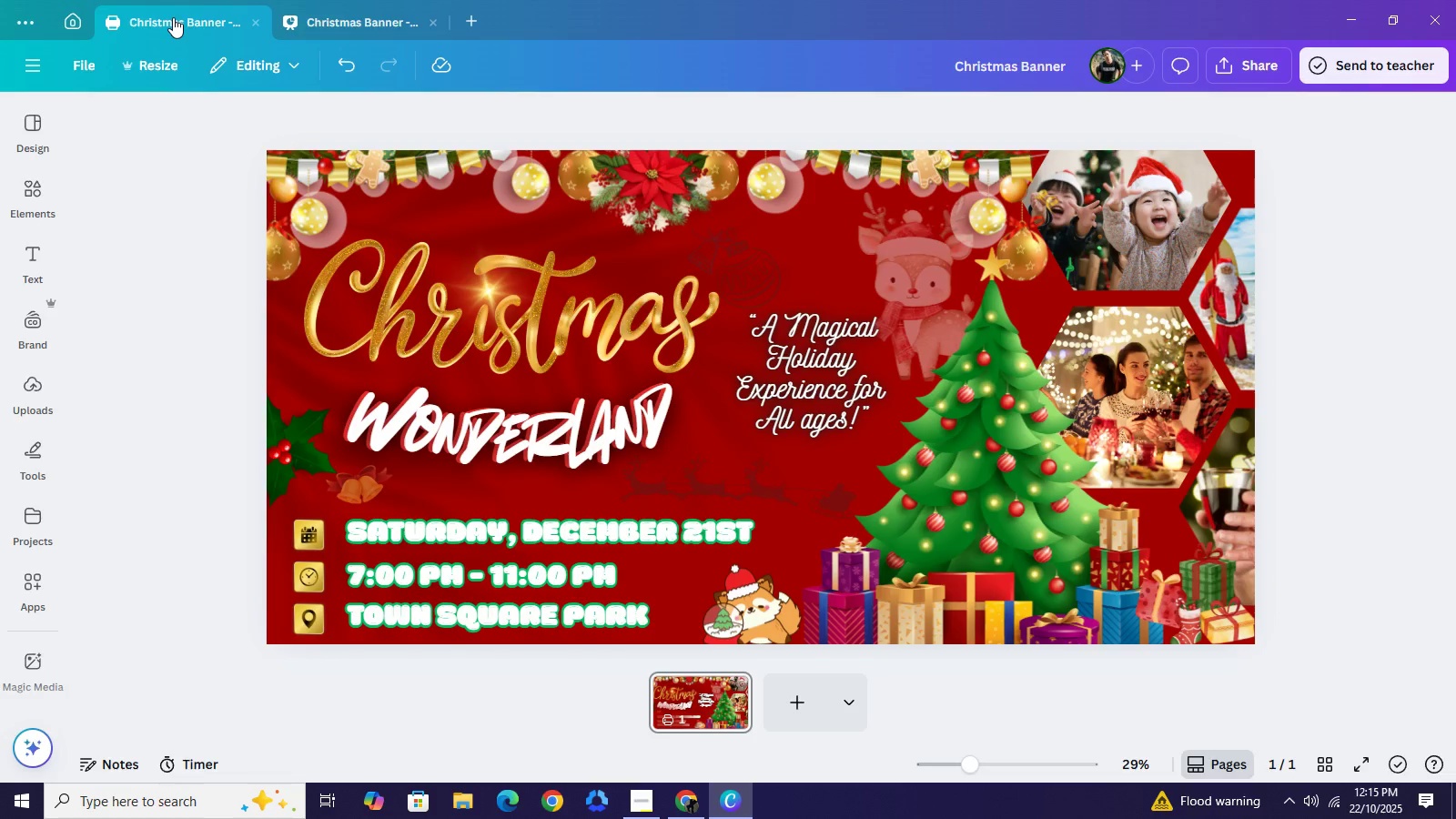 
left_click([1370, 371])
 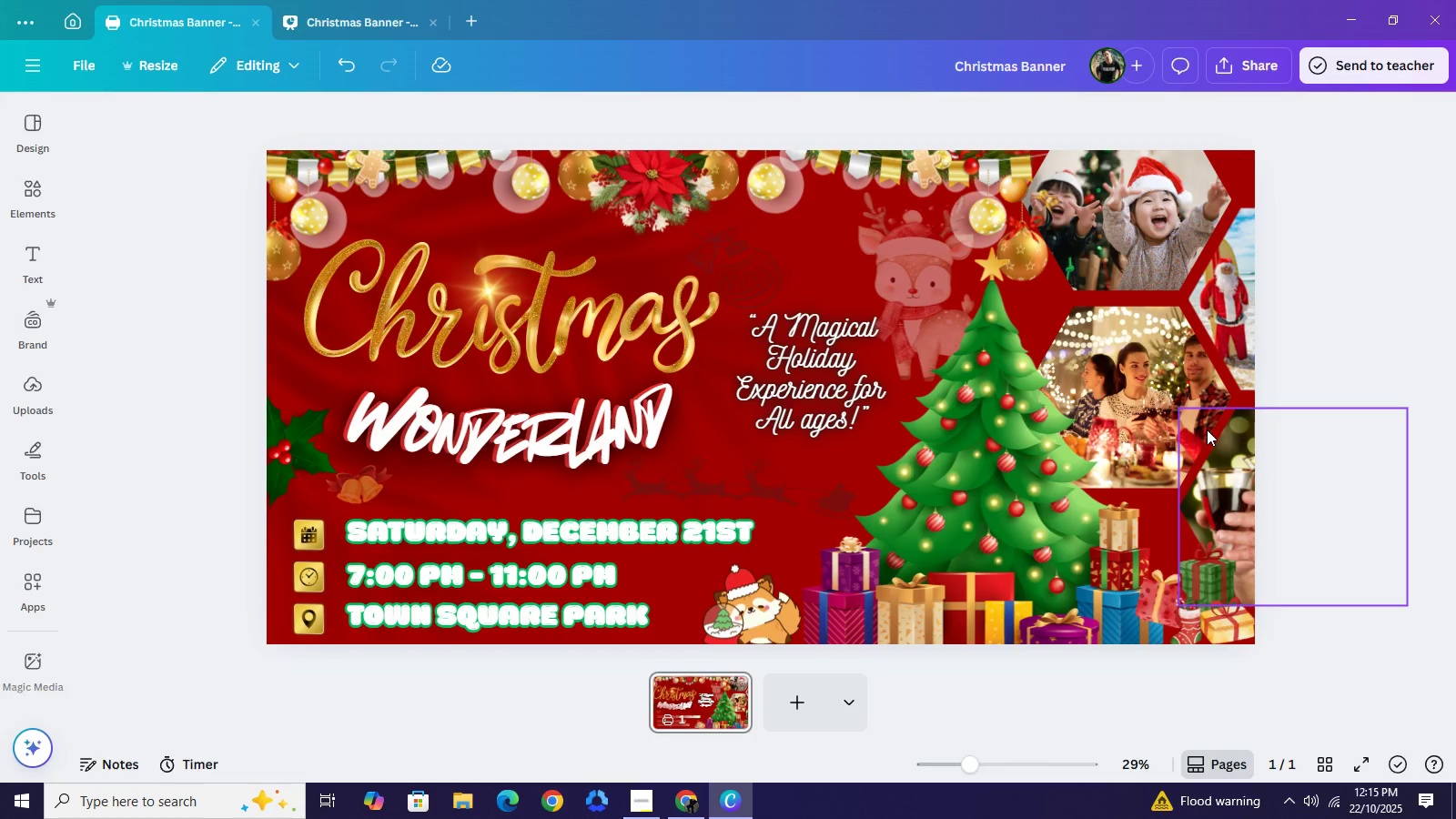 
wait(14.61)
 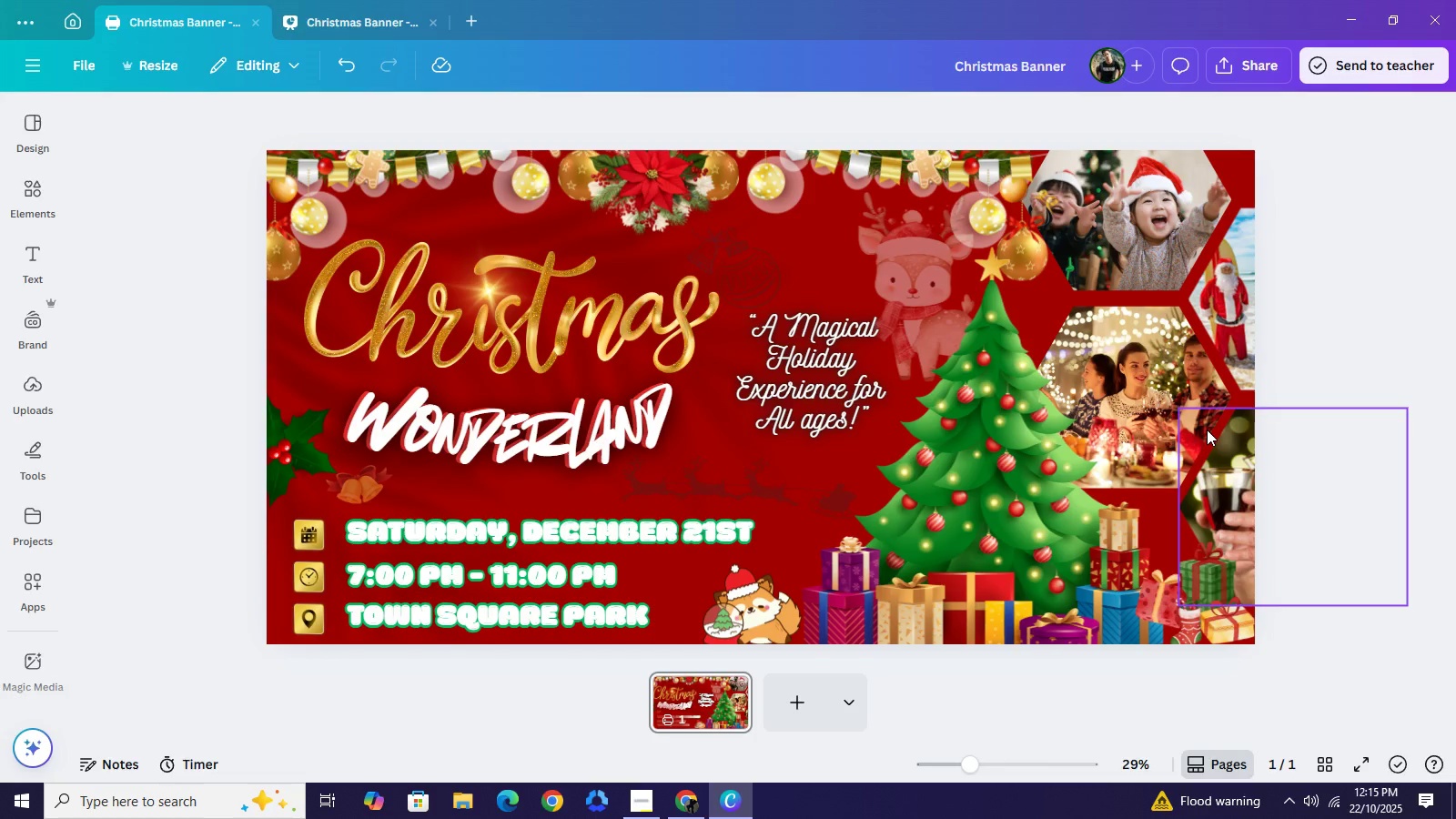 
left_click([417, 616])
 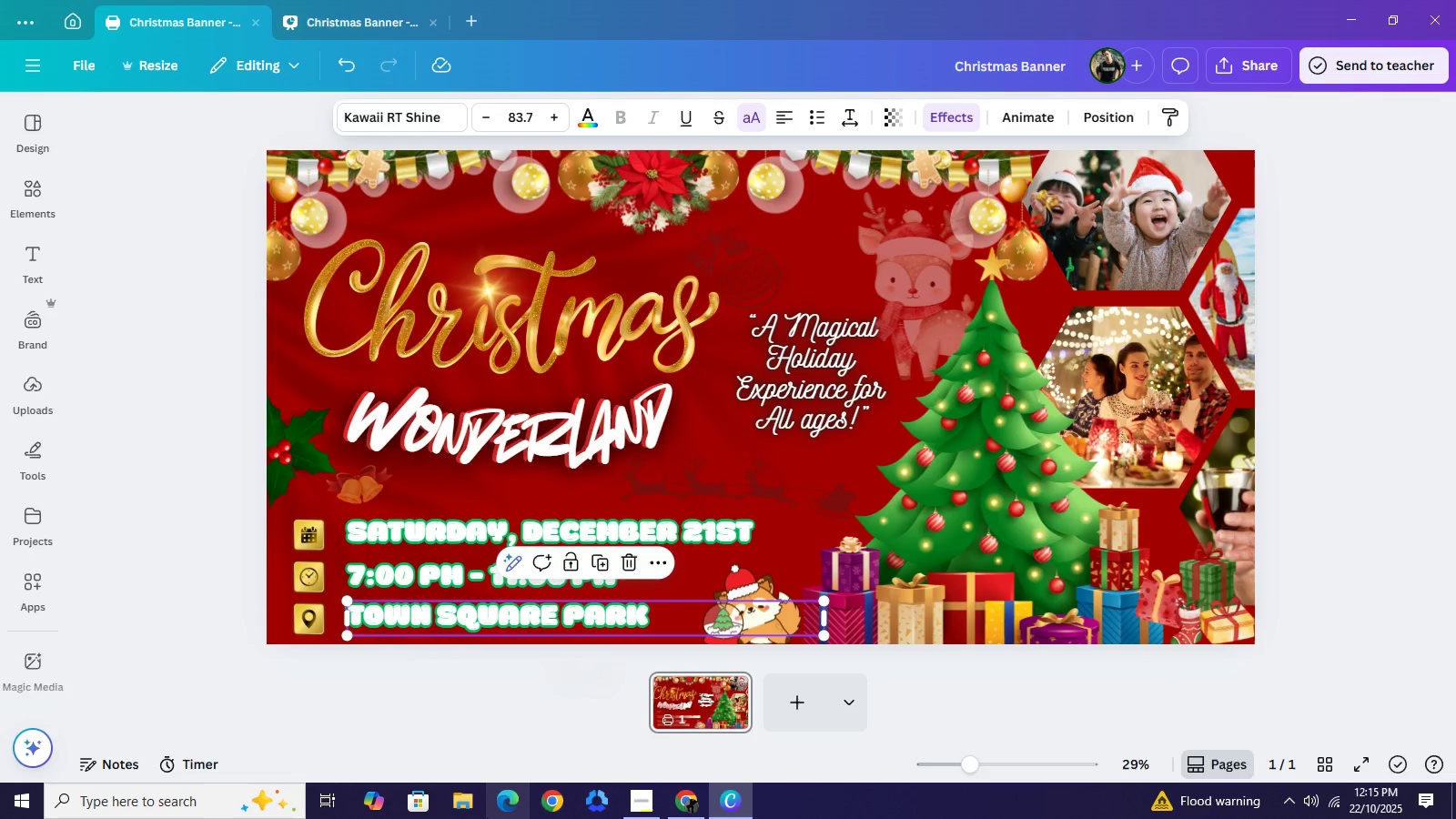 
key(ArrowDown)
 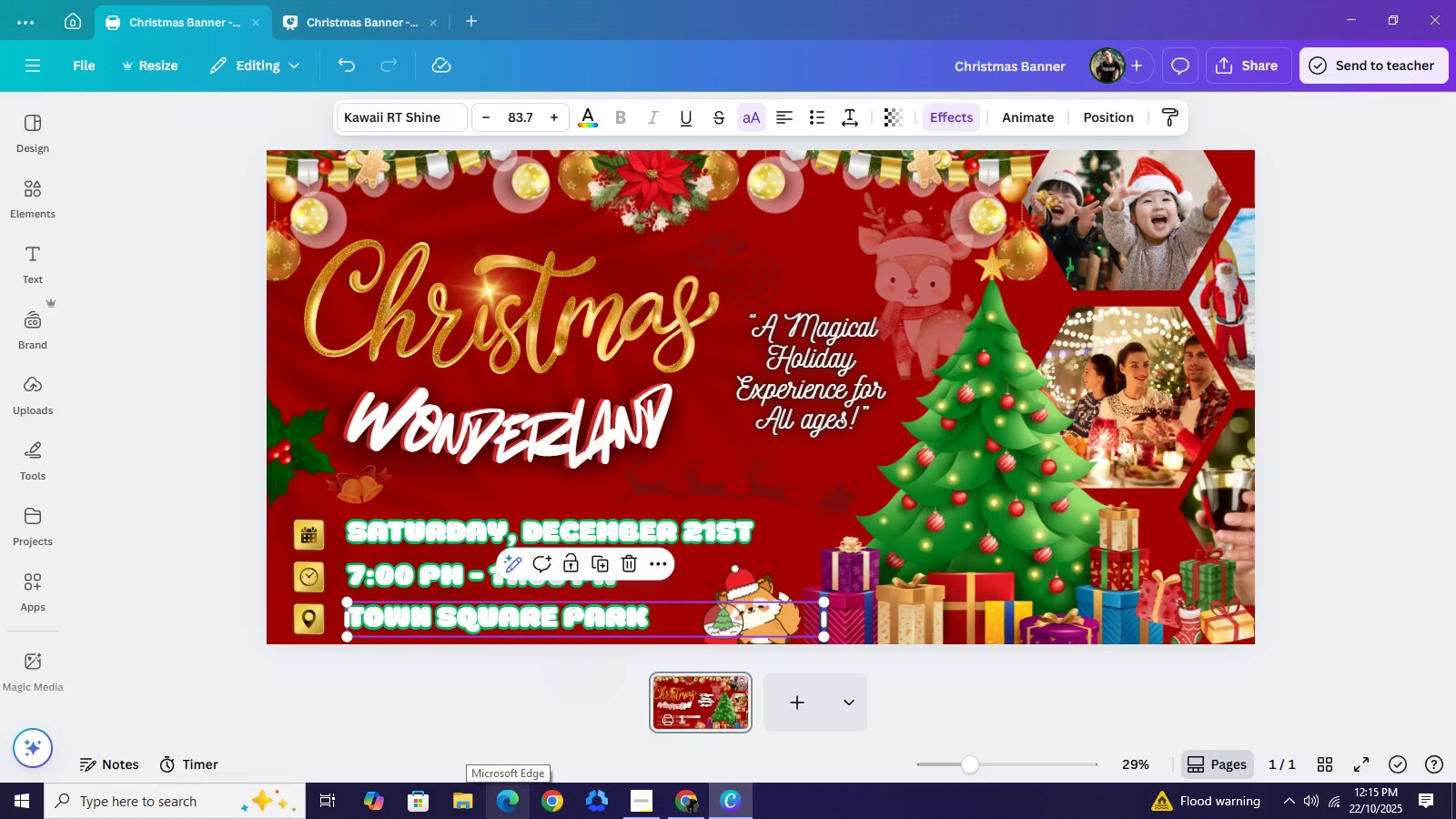 
key(ArrowDown)
 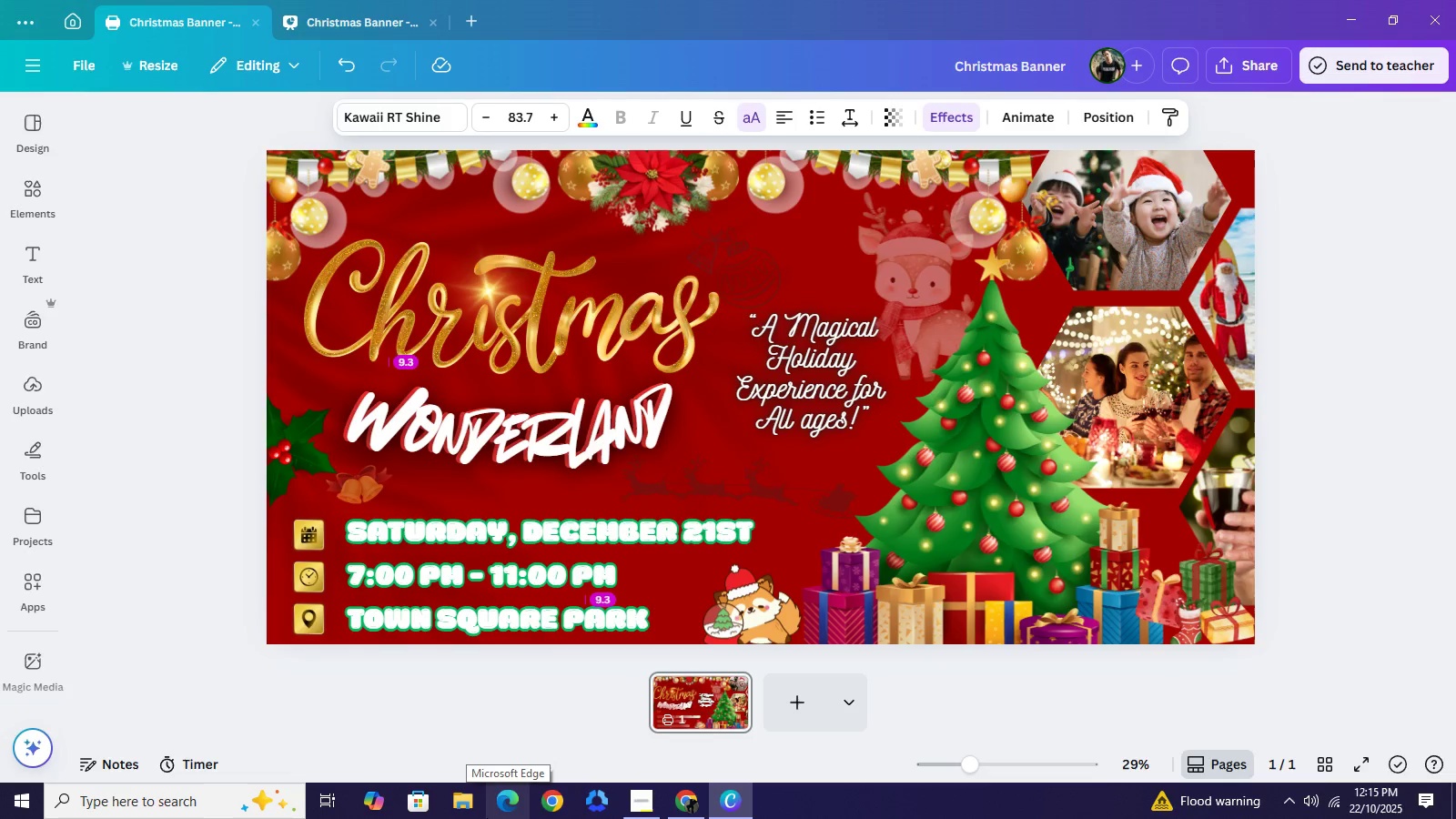 
key(ArrowDown)
 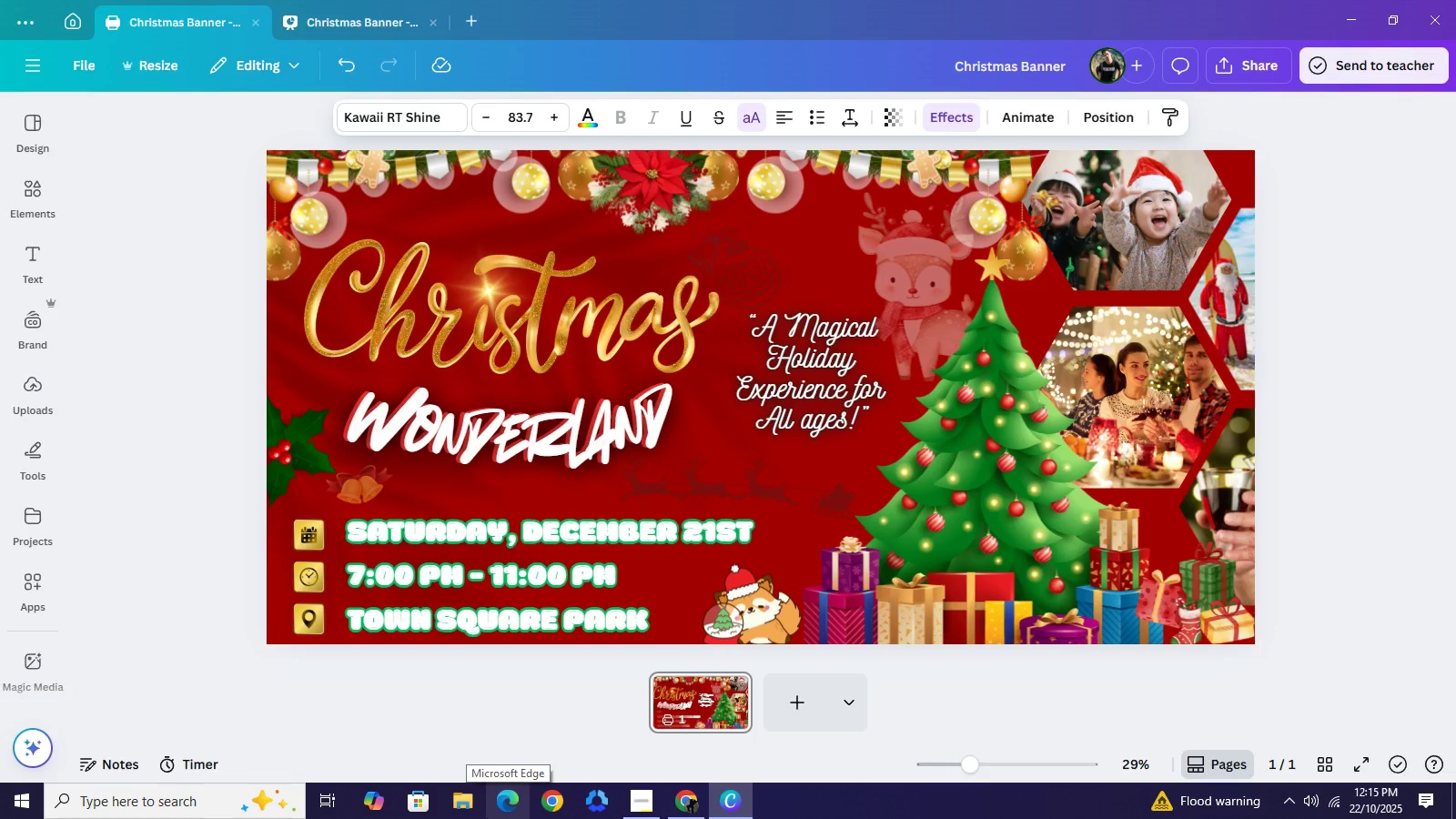 
key(ArrowDown)
 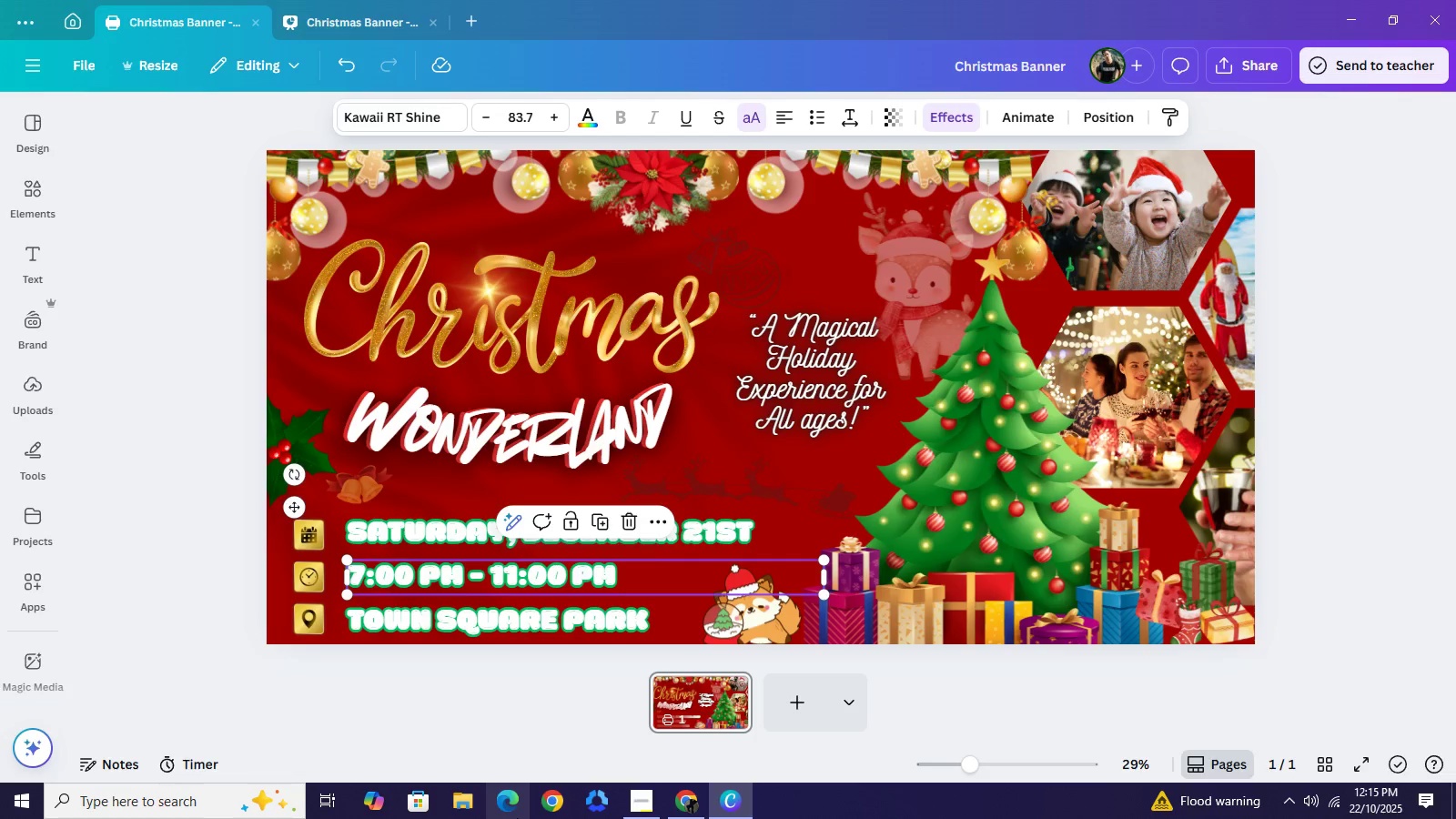 
key(ArrowDown)
 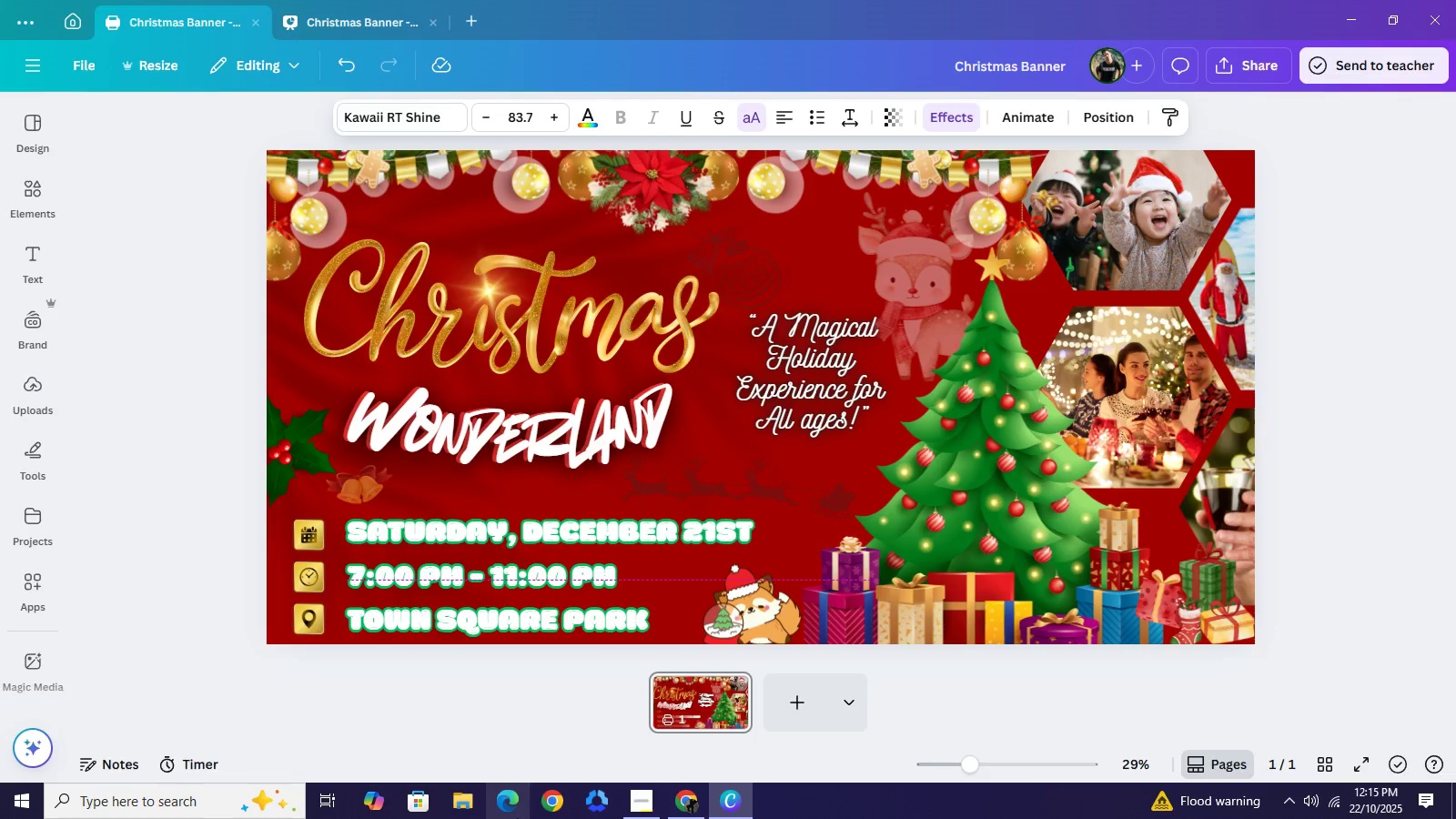 
key(ArrowDown)
 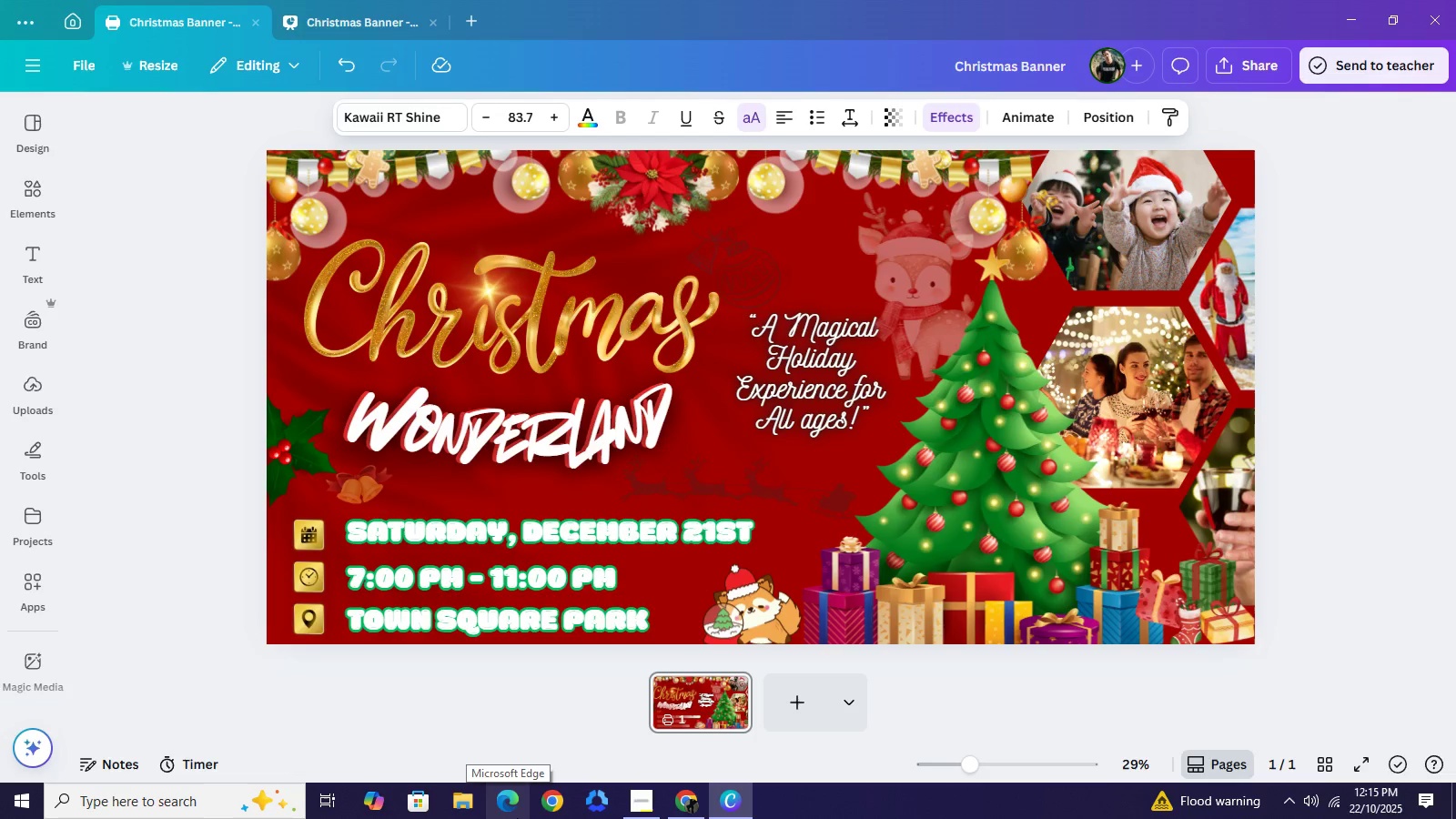 
key(ArrowDown)
 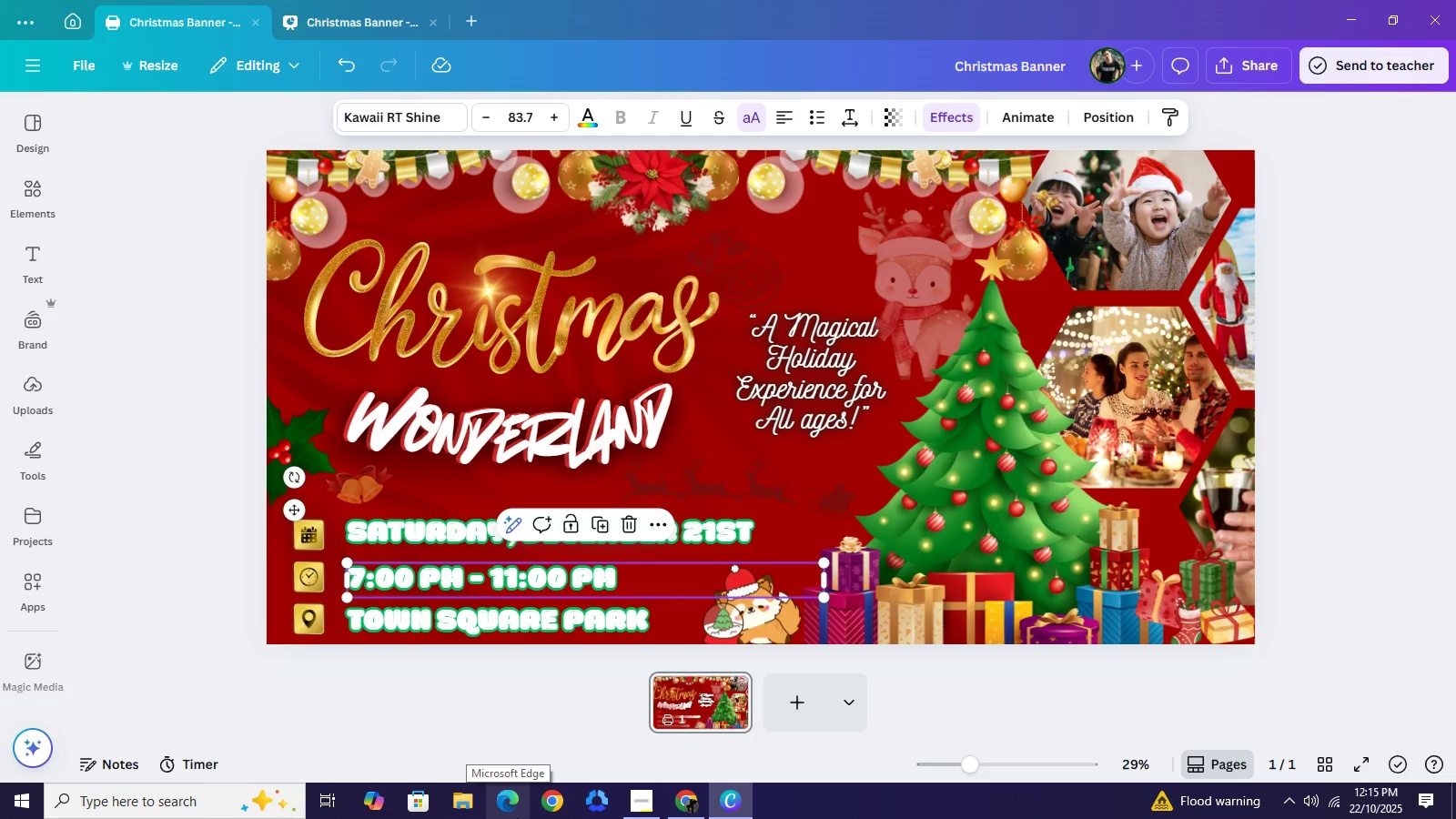 
key(ArrowDown)
 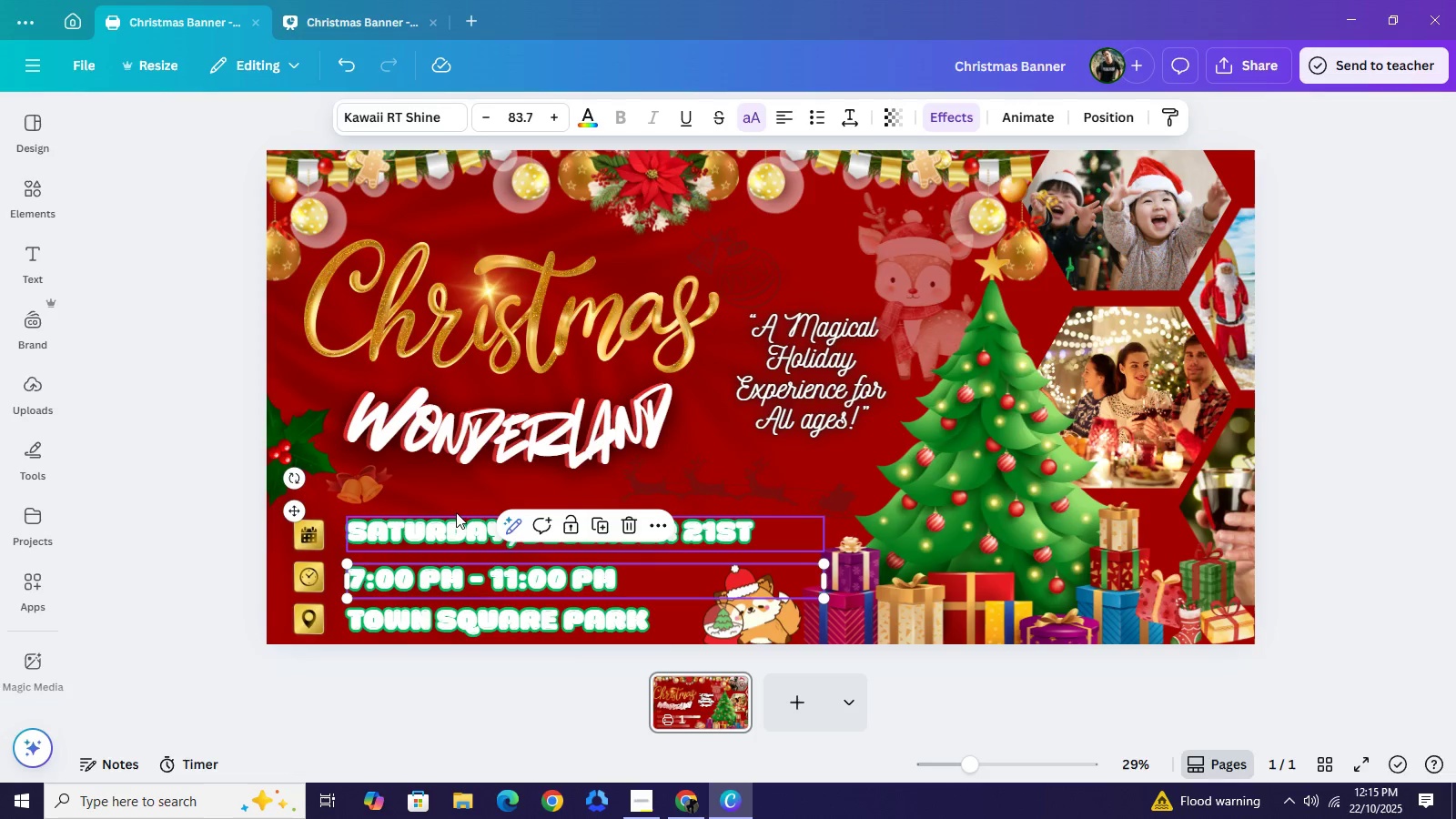 
left_click([456, 512])
 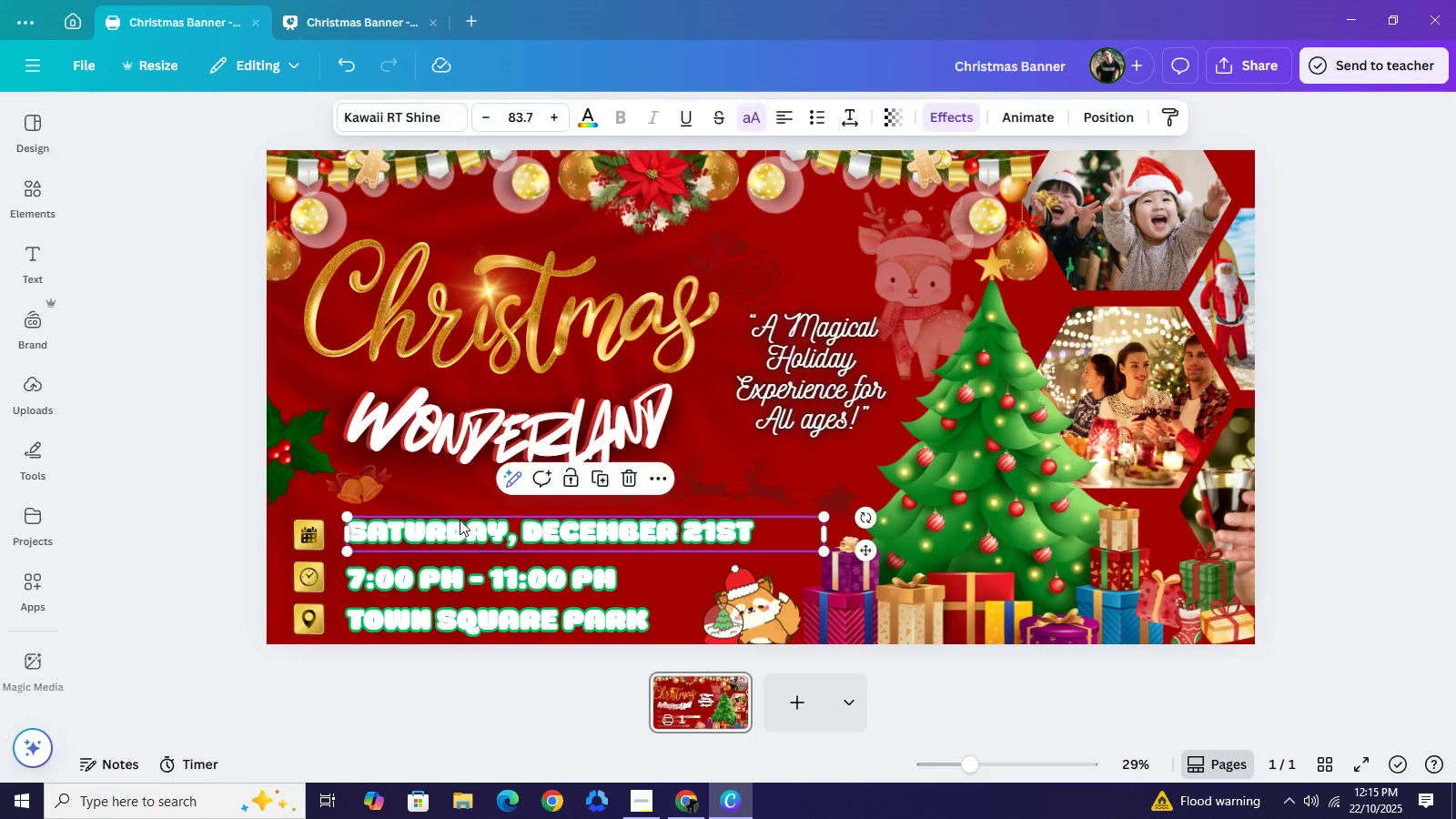 
left_click([460, 520])
 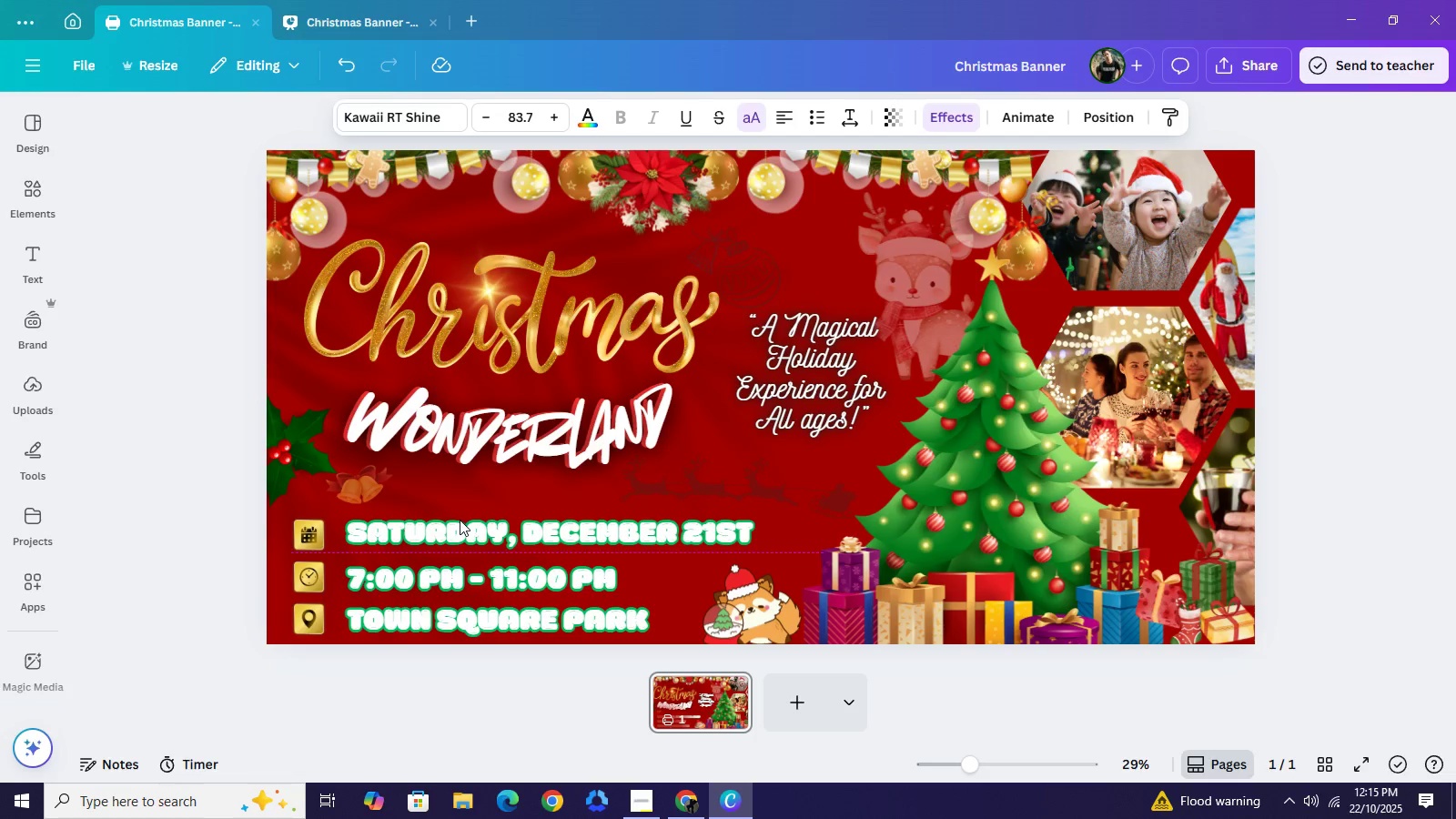 
key(ArrowDown)
 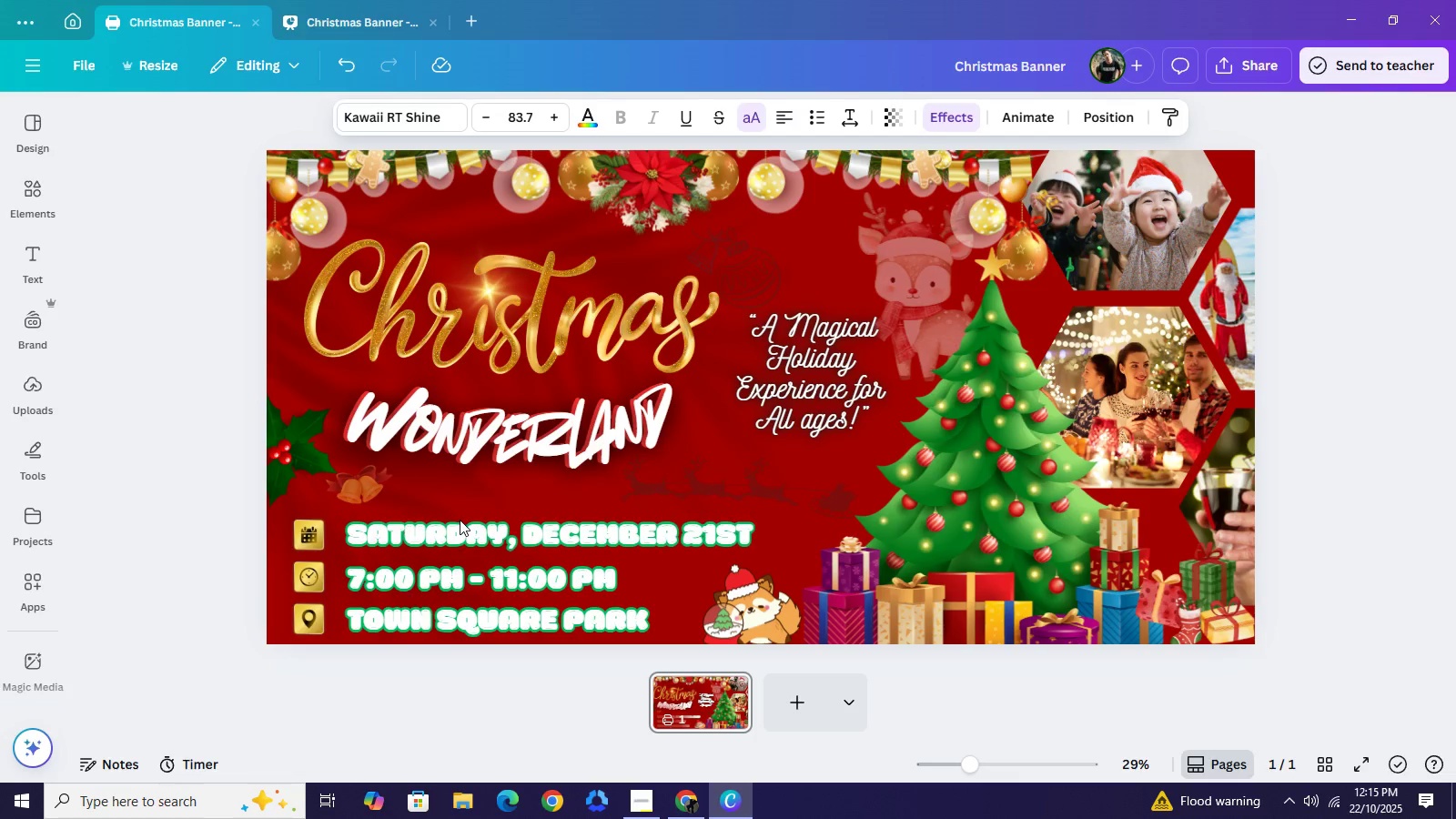 
key(ArrowDown)
 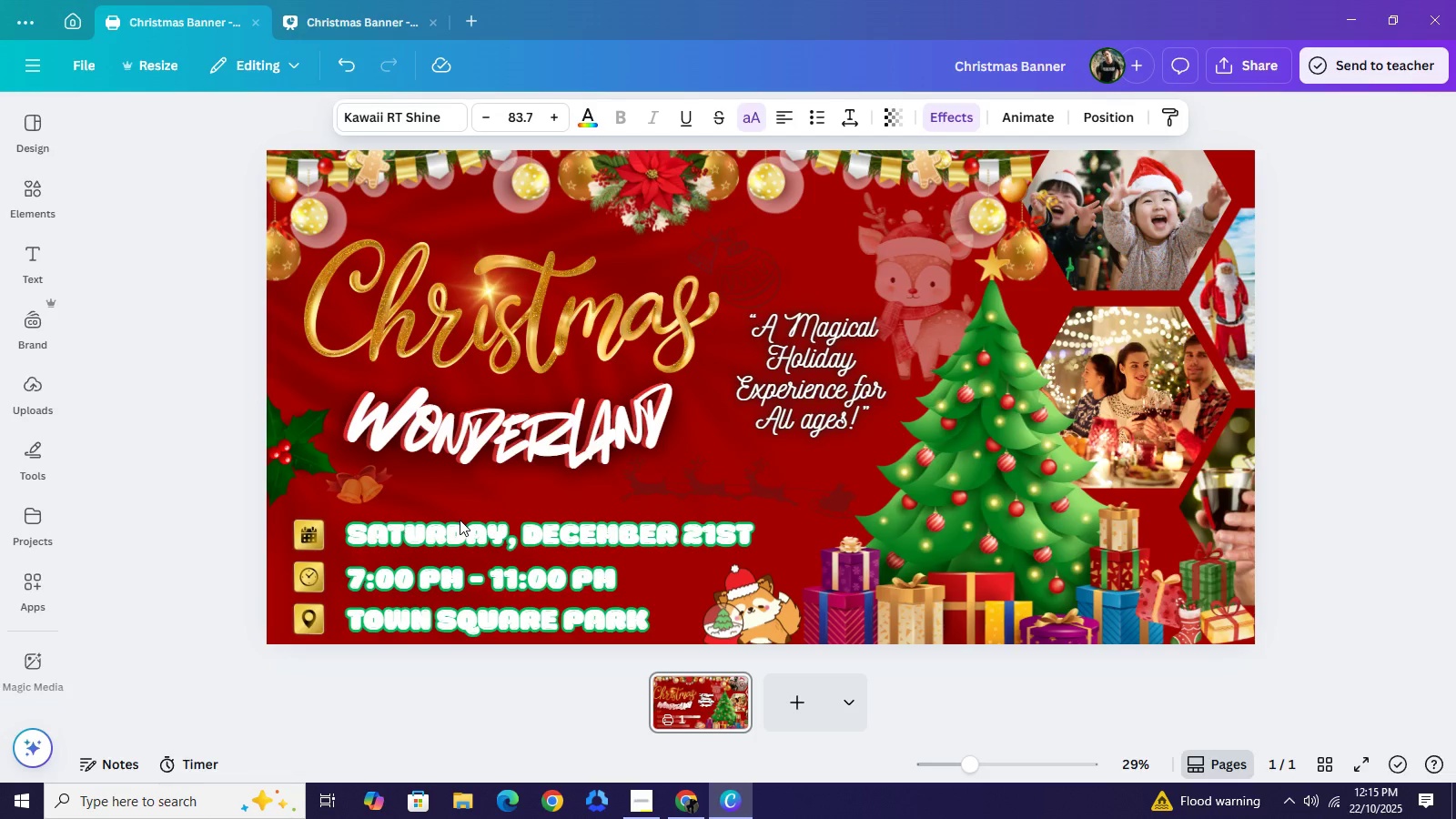 
key(ArrowDown)
 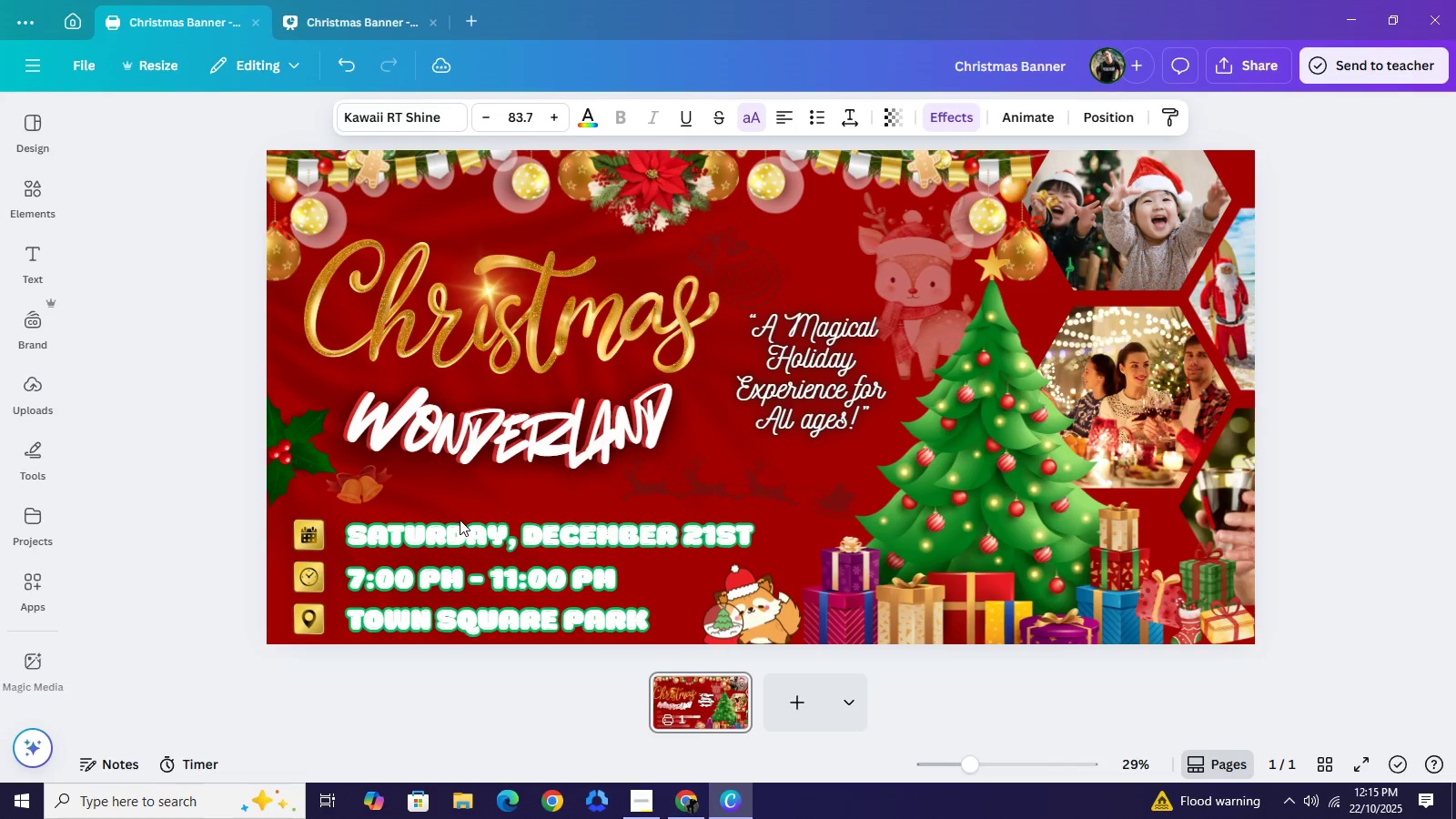 
key(ArrowDown)
 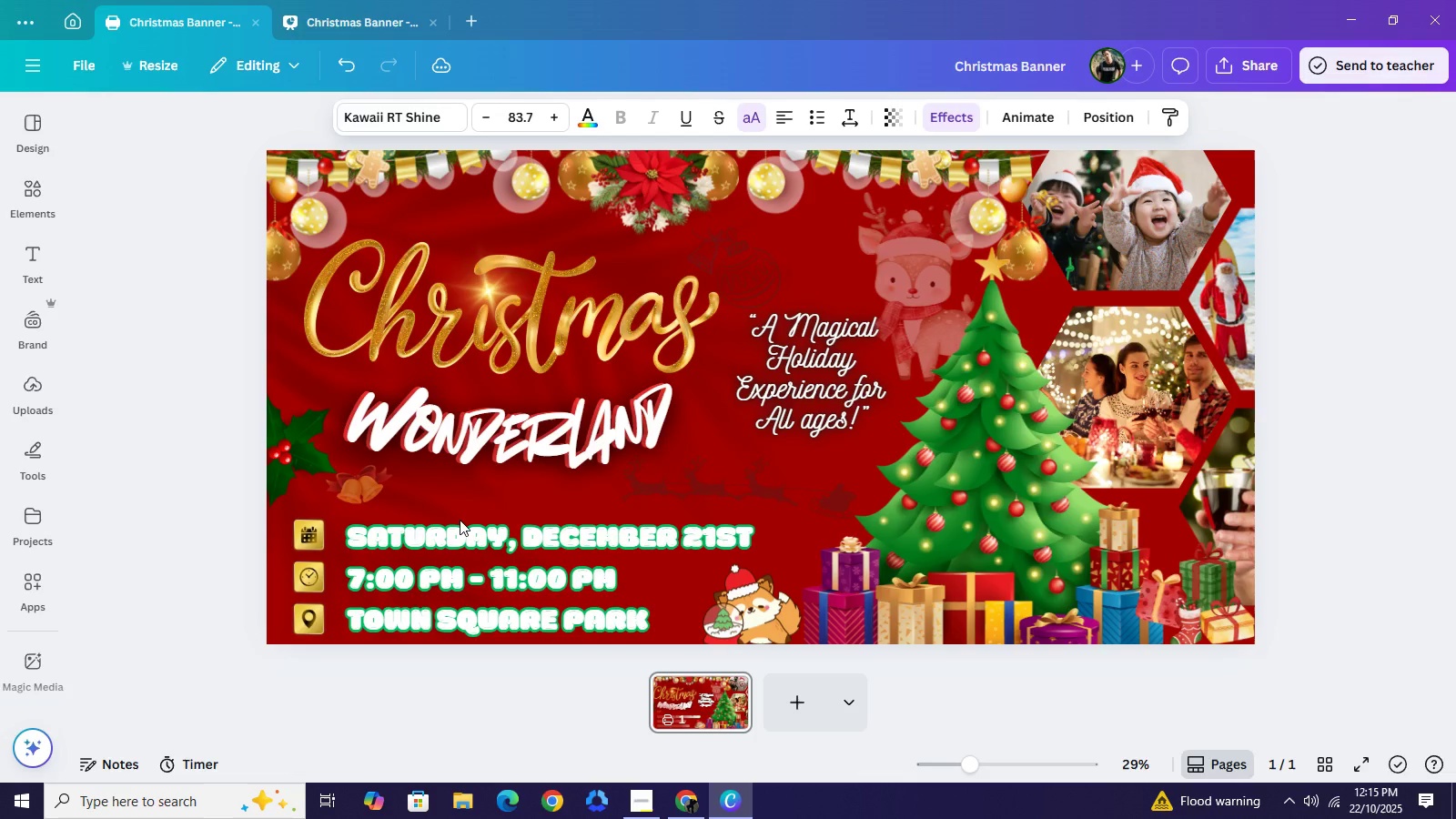 
key(ArrowDown)
 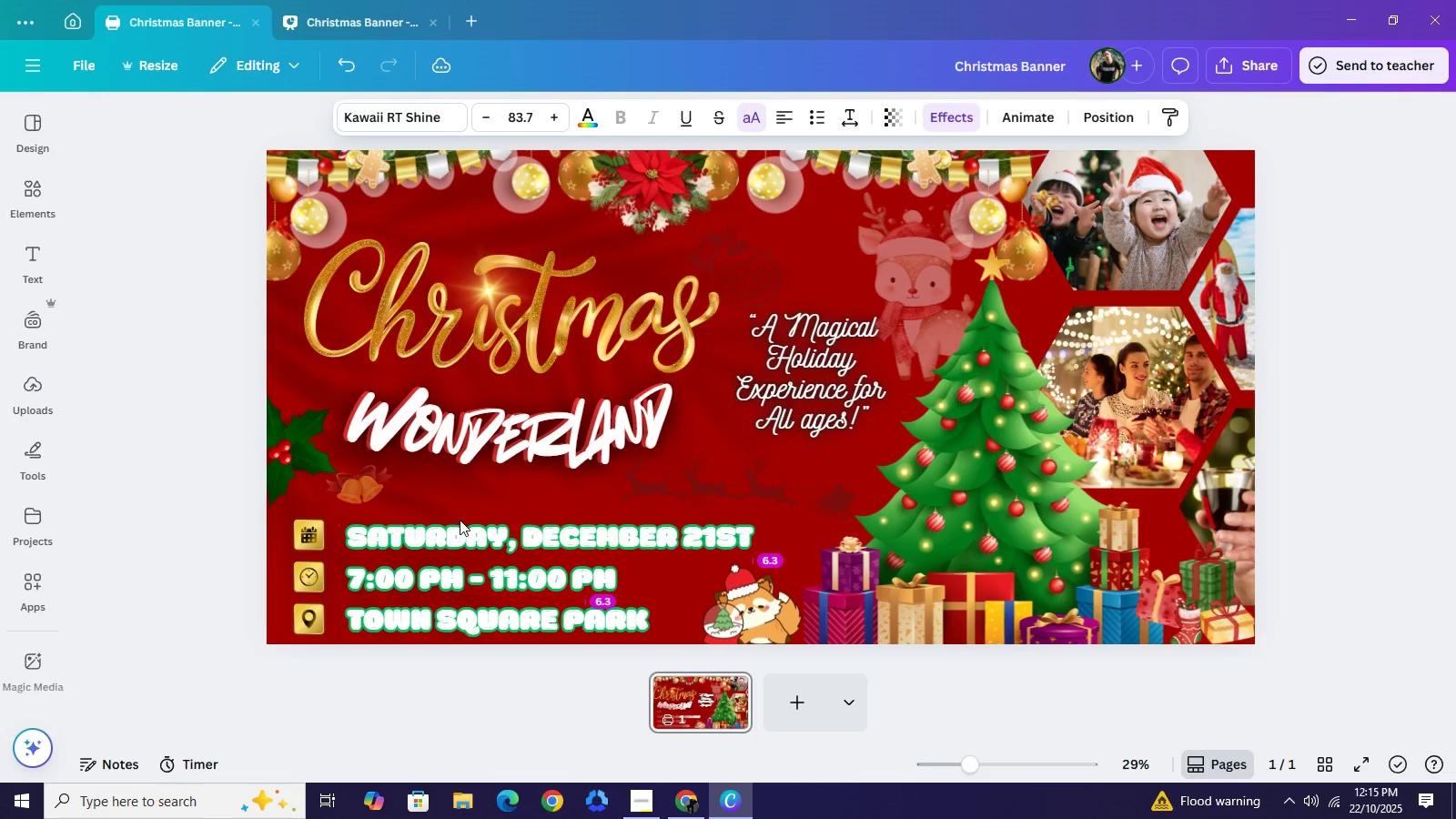 
key(ArrowDown)
 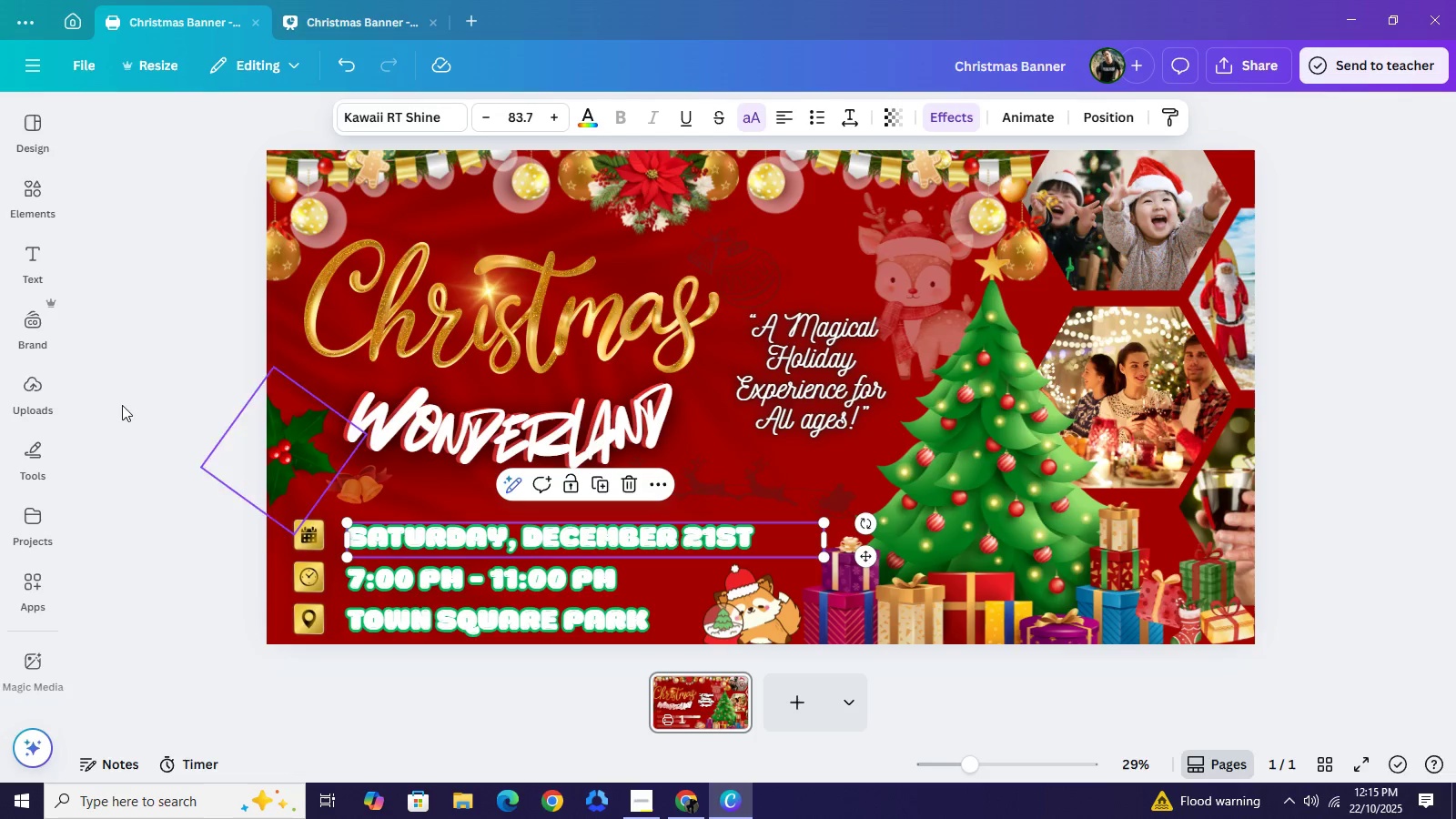 
left_click([130, 353])
 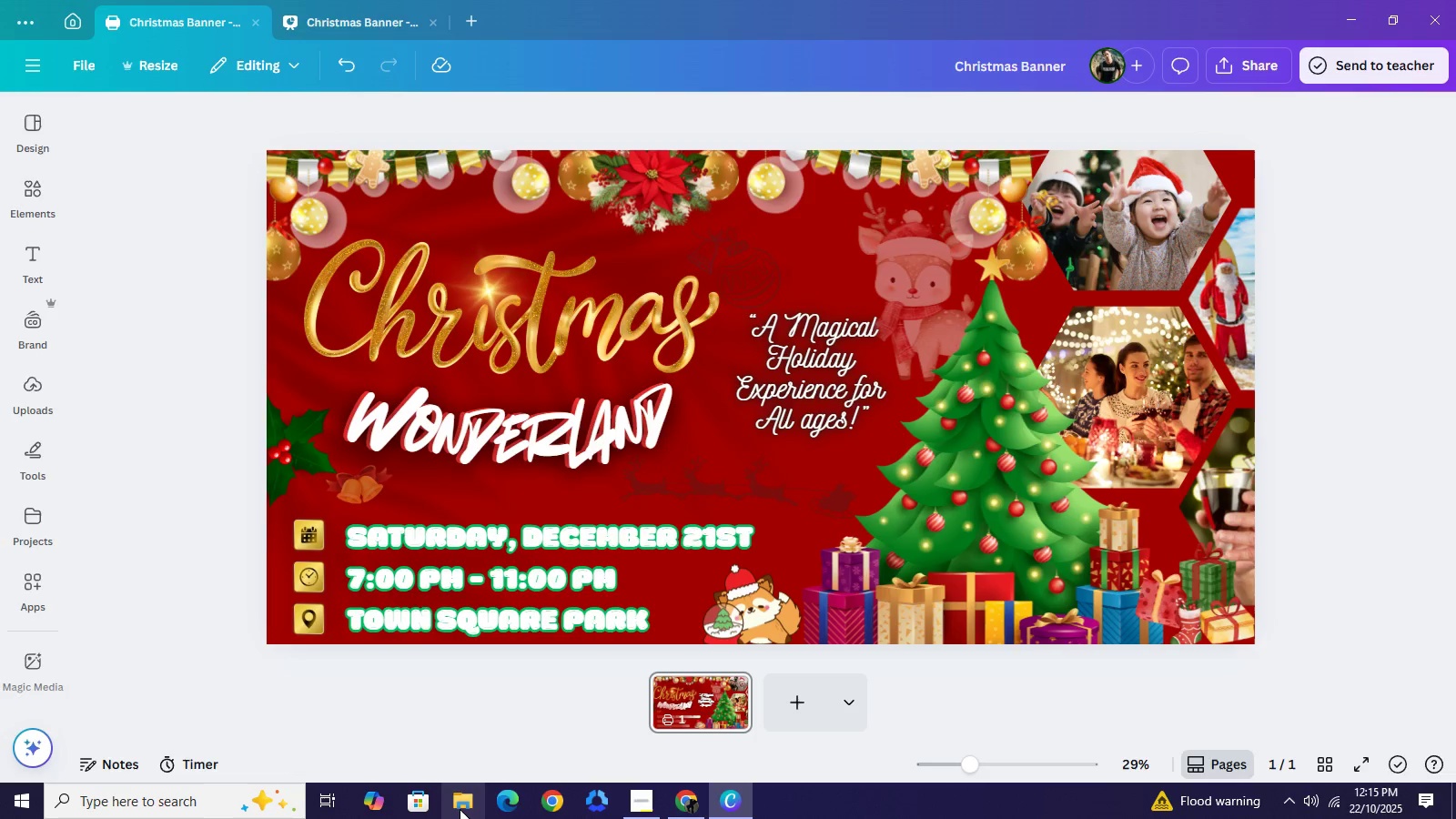 
left_click([460, 809])
 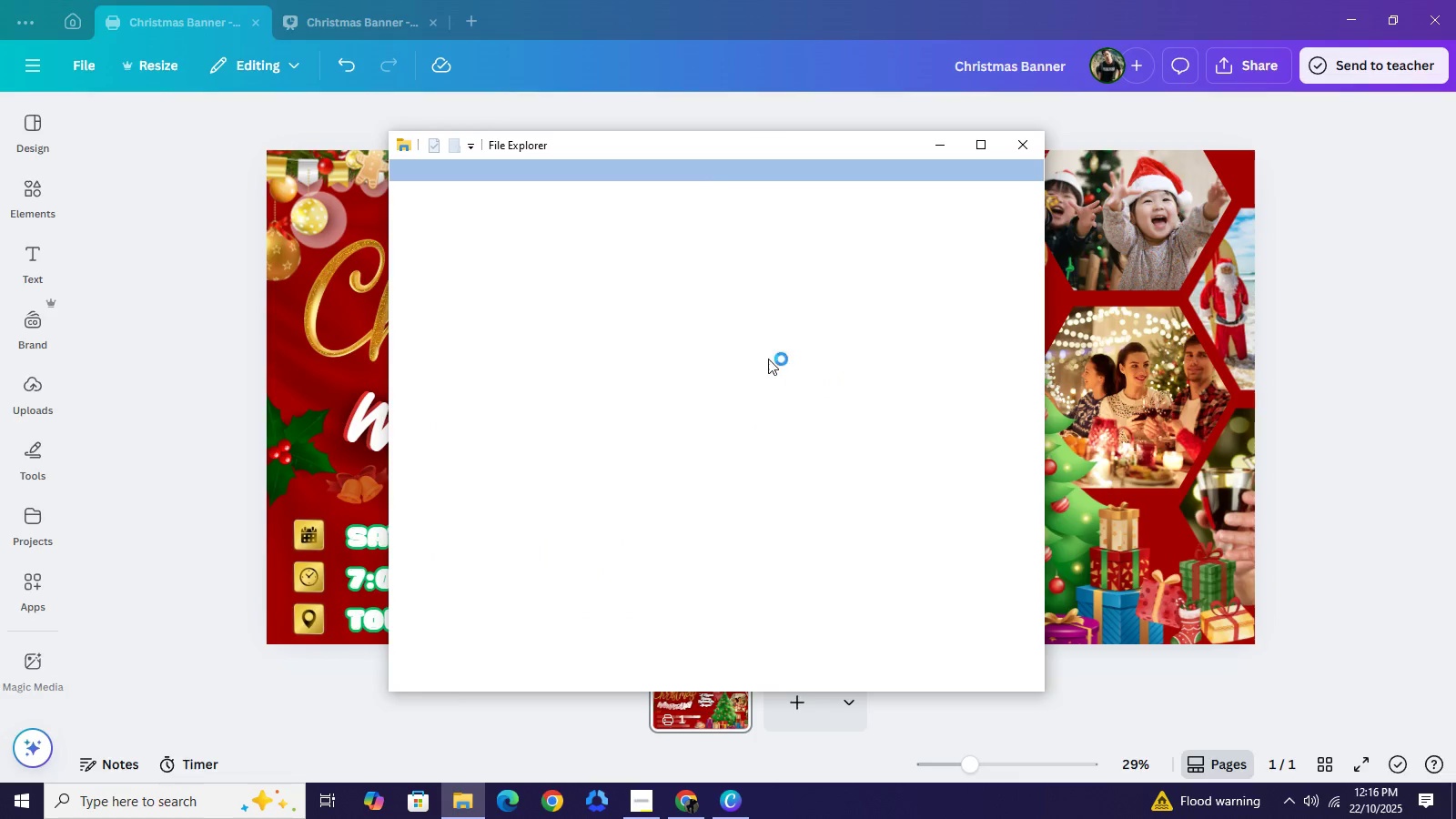 
wait(7.95)
 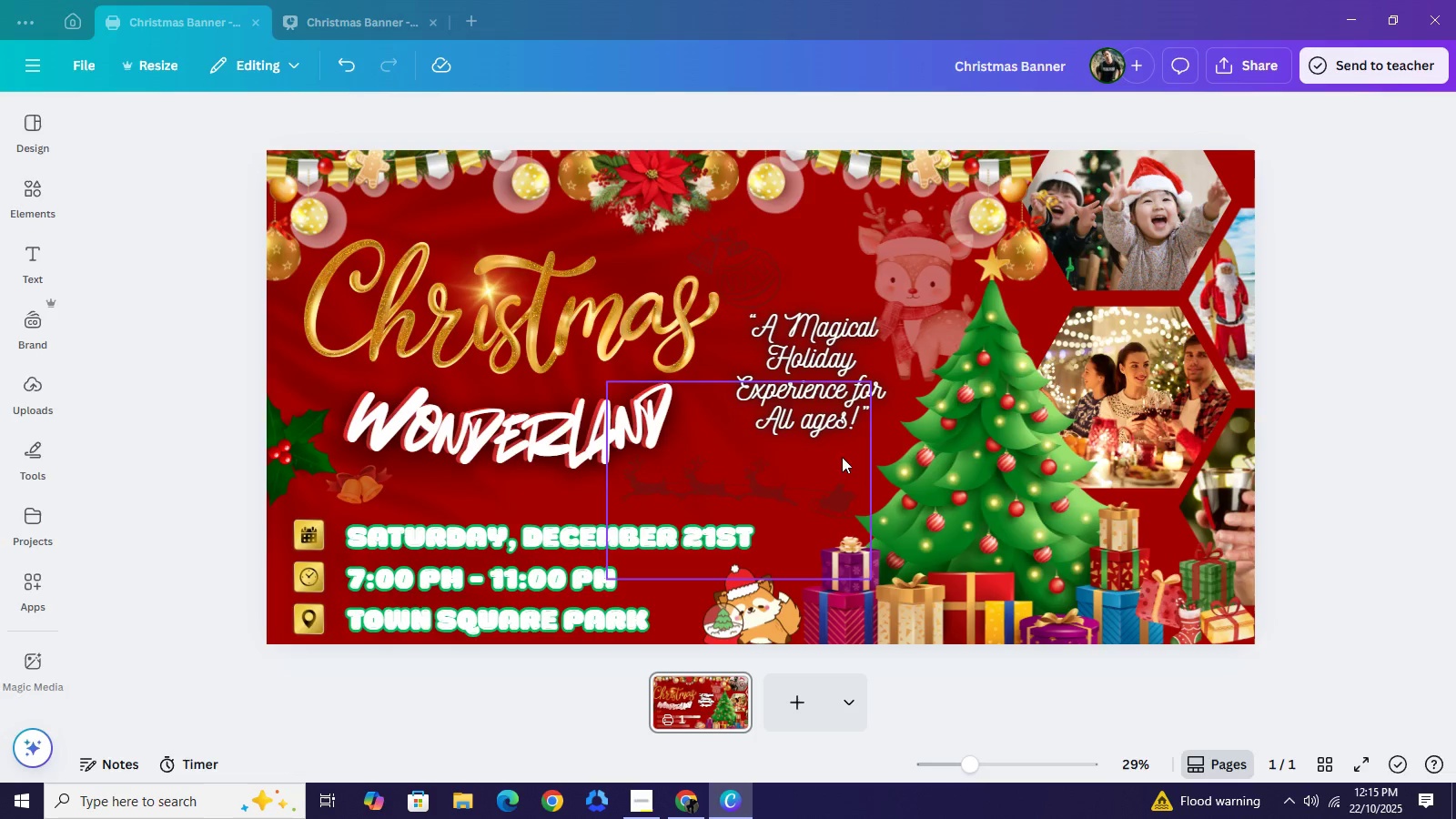 
left_click([478, 278])
 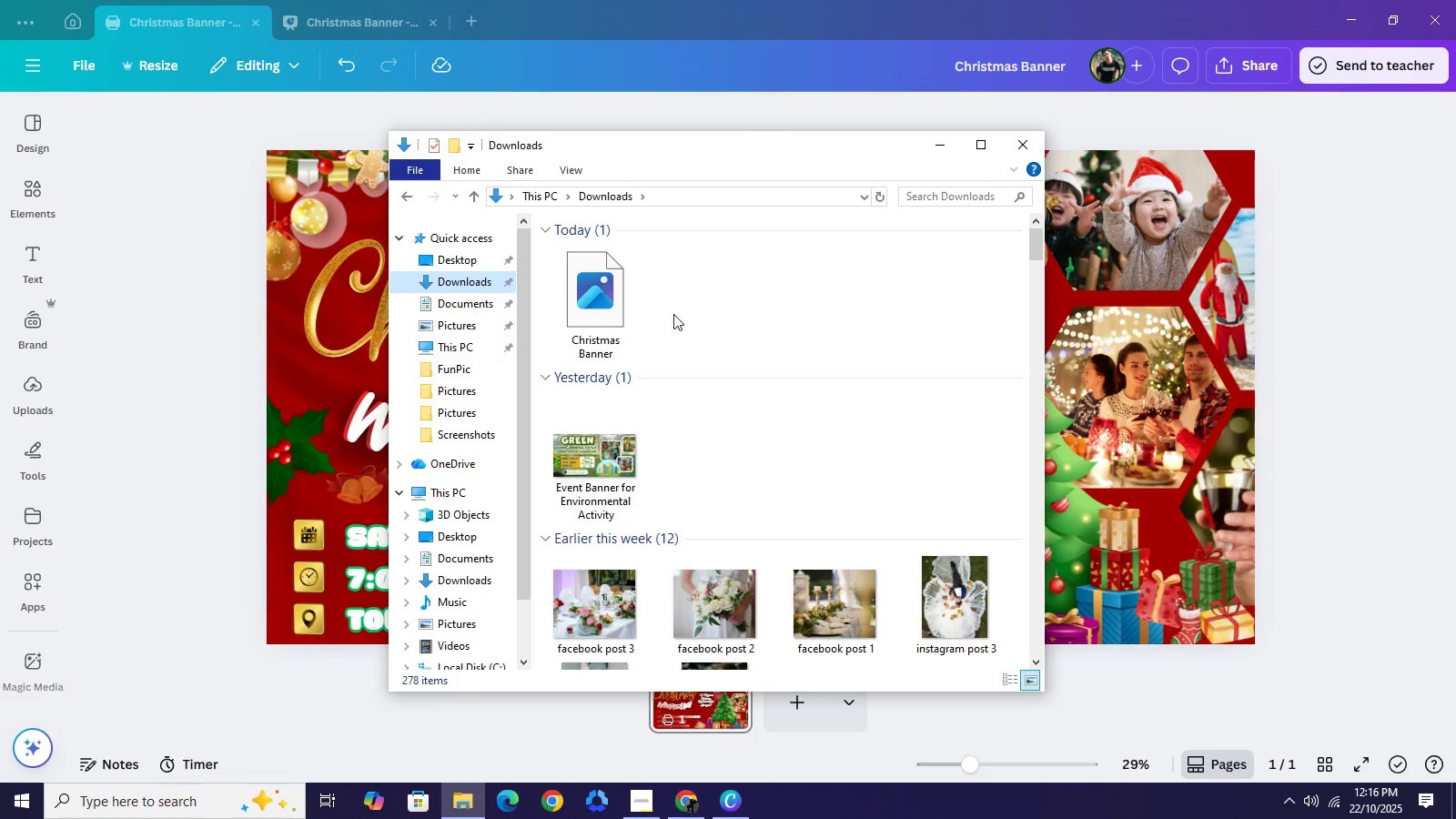 
left_click([604, 312])
 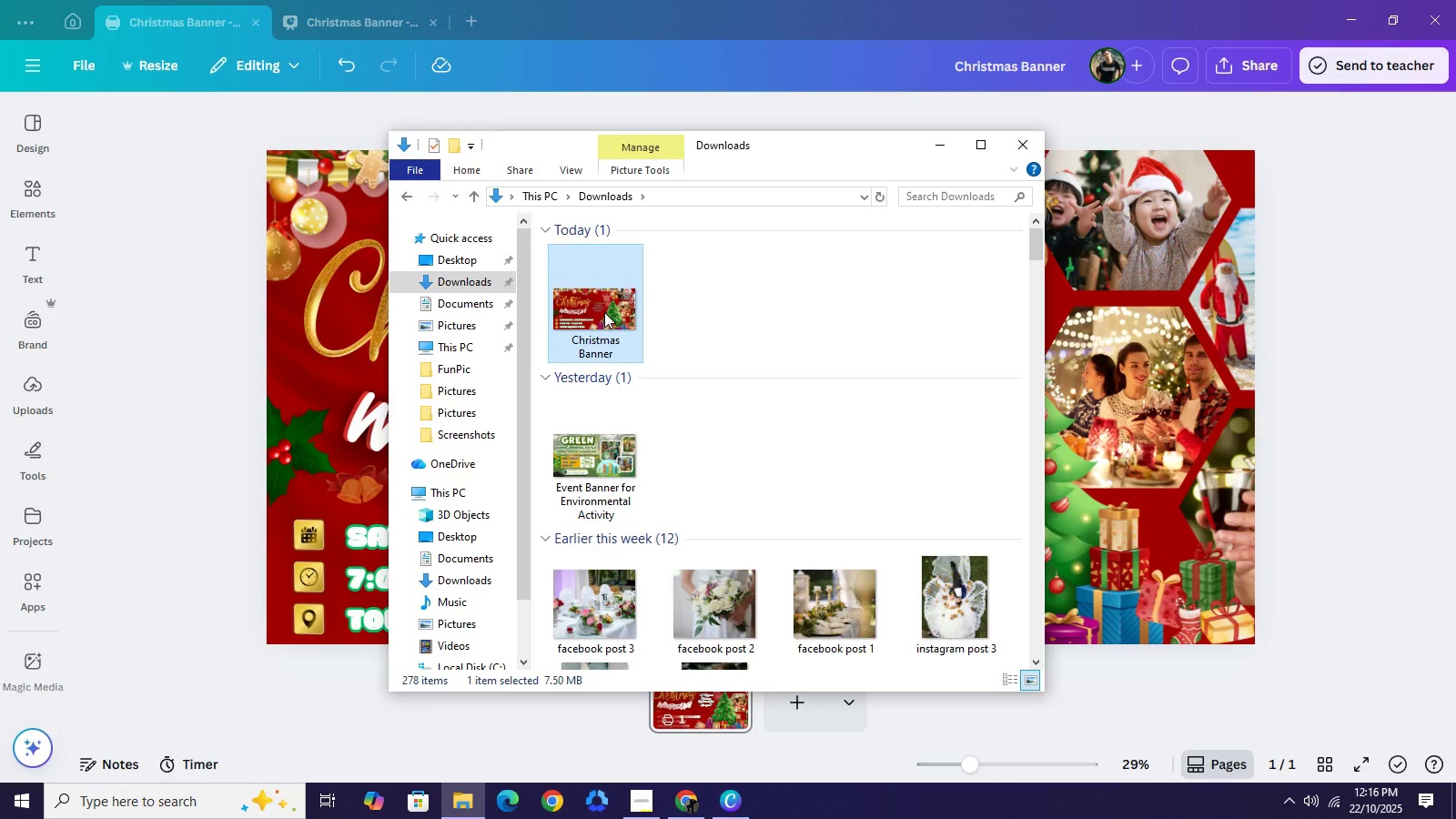 
key(Delete)
 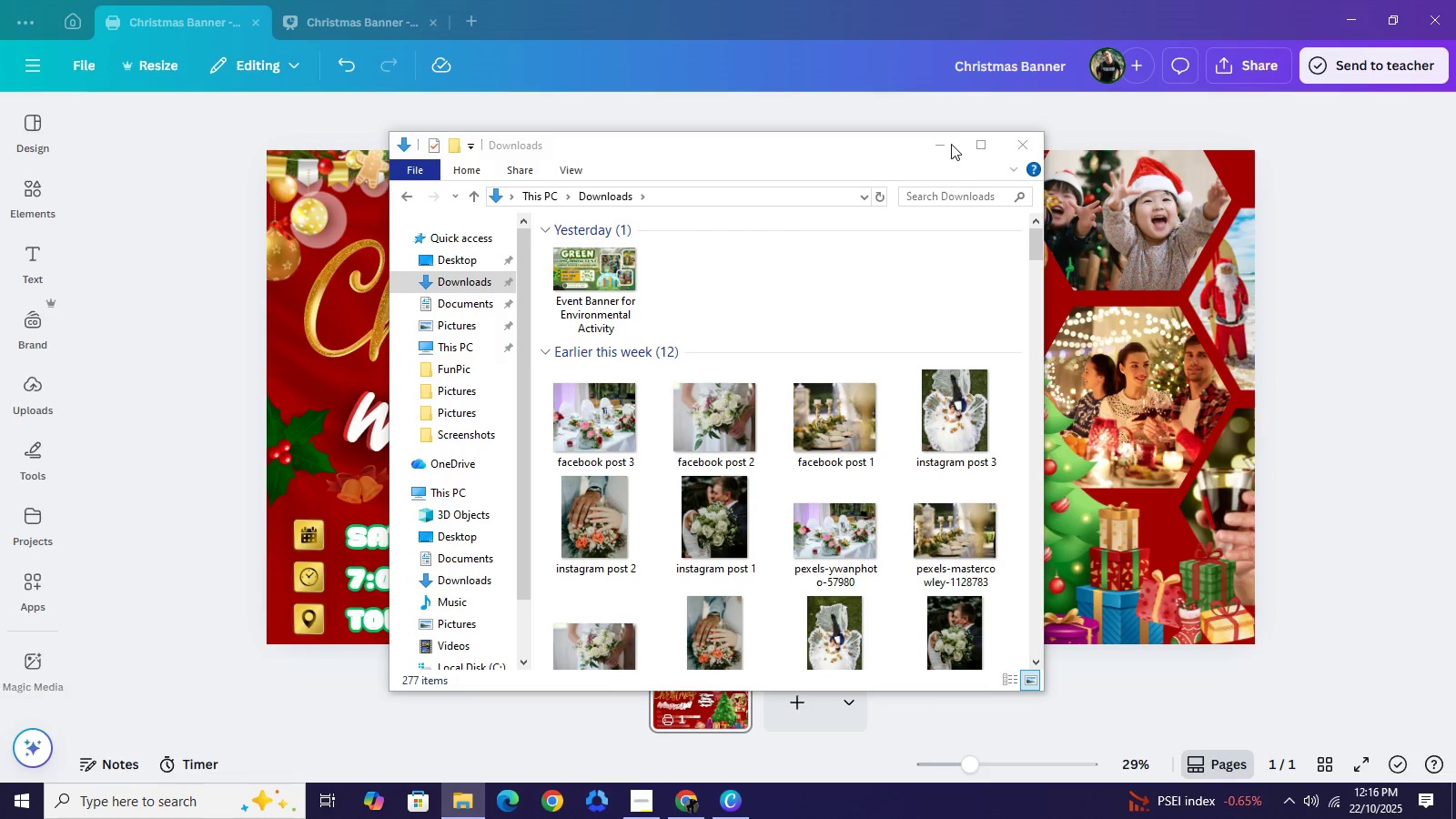 
left_click([950, 143])
 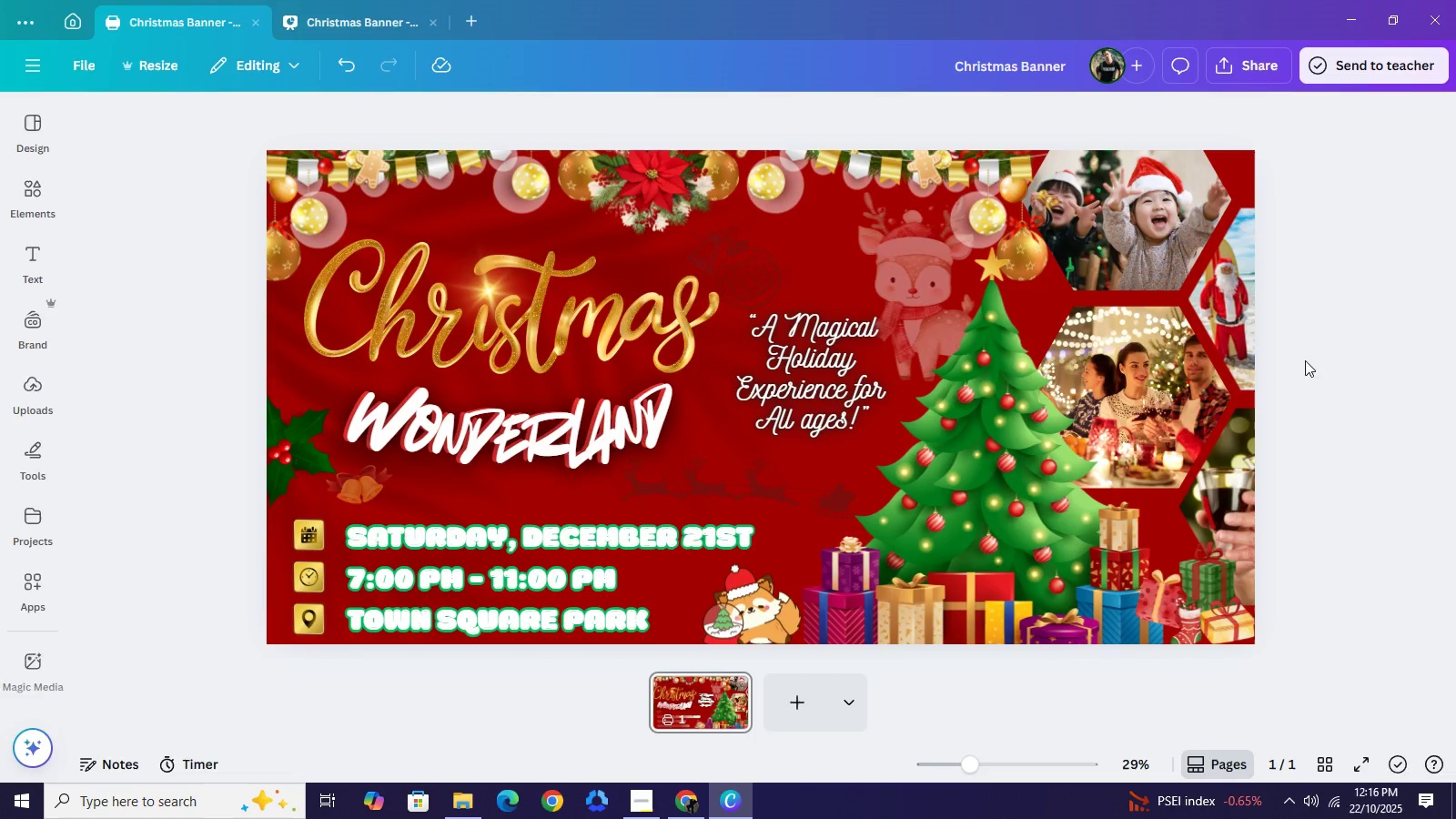 
left_click([1363, 345])
 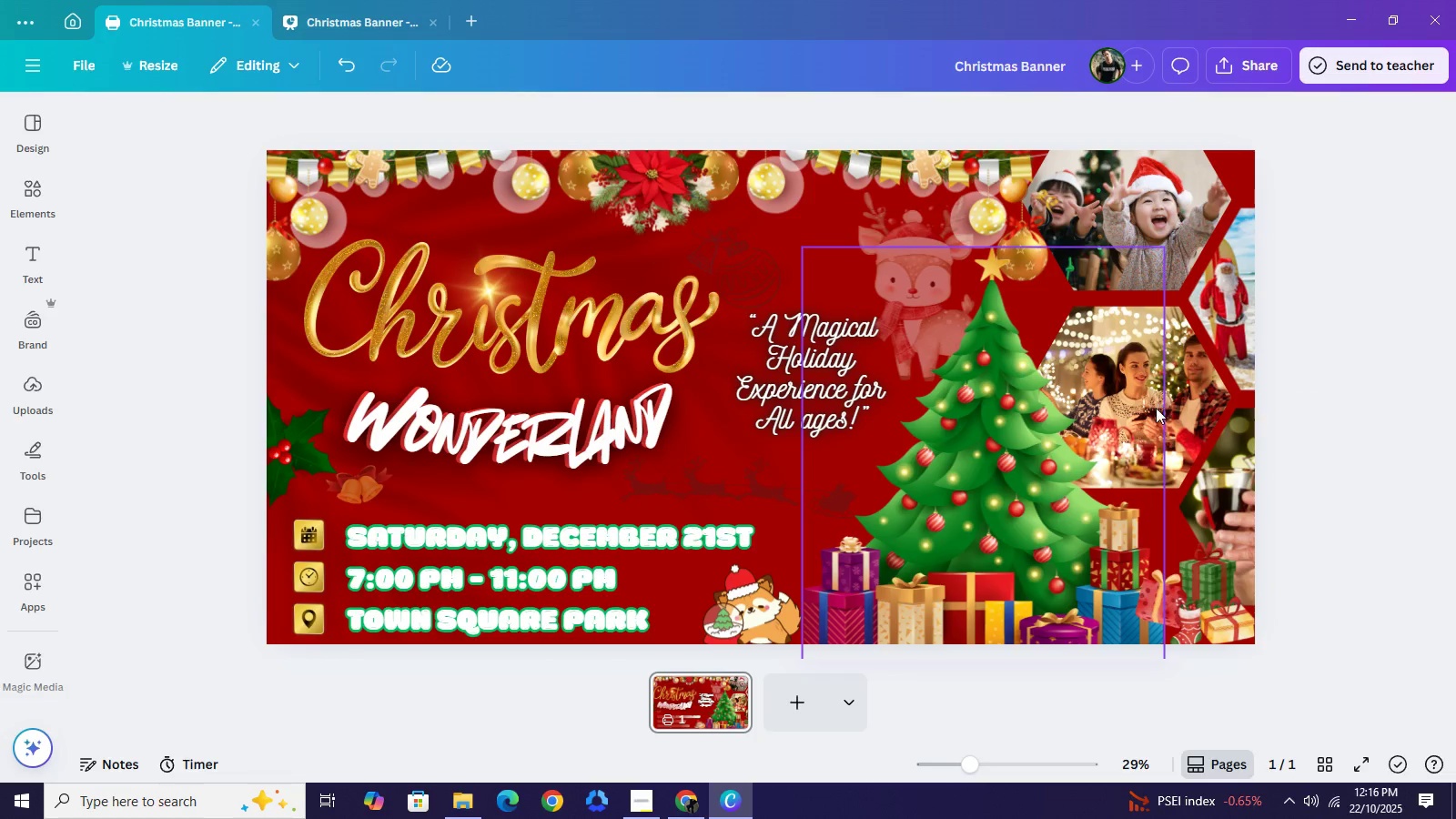 
wait(11.32)
 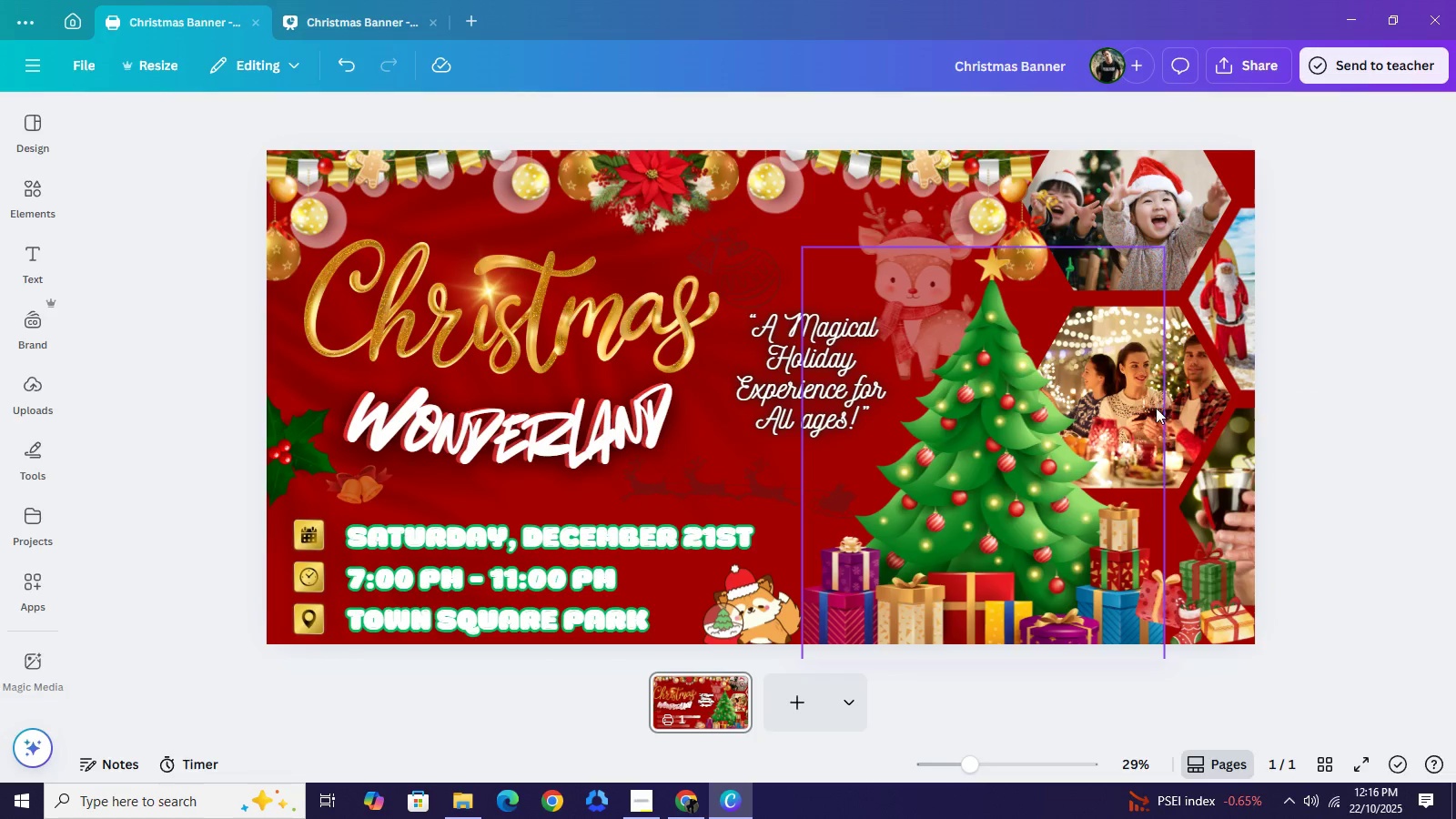 
left_click([1005, 364])
 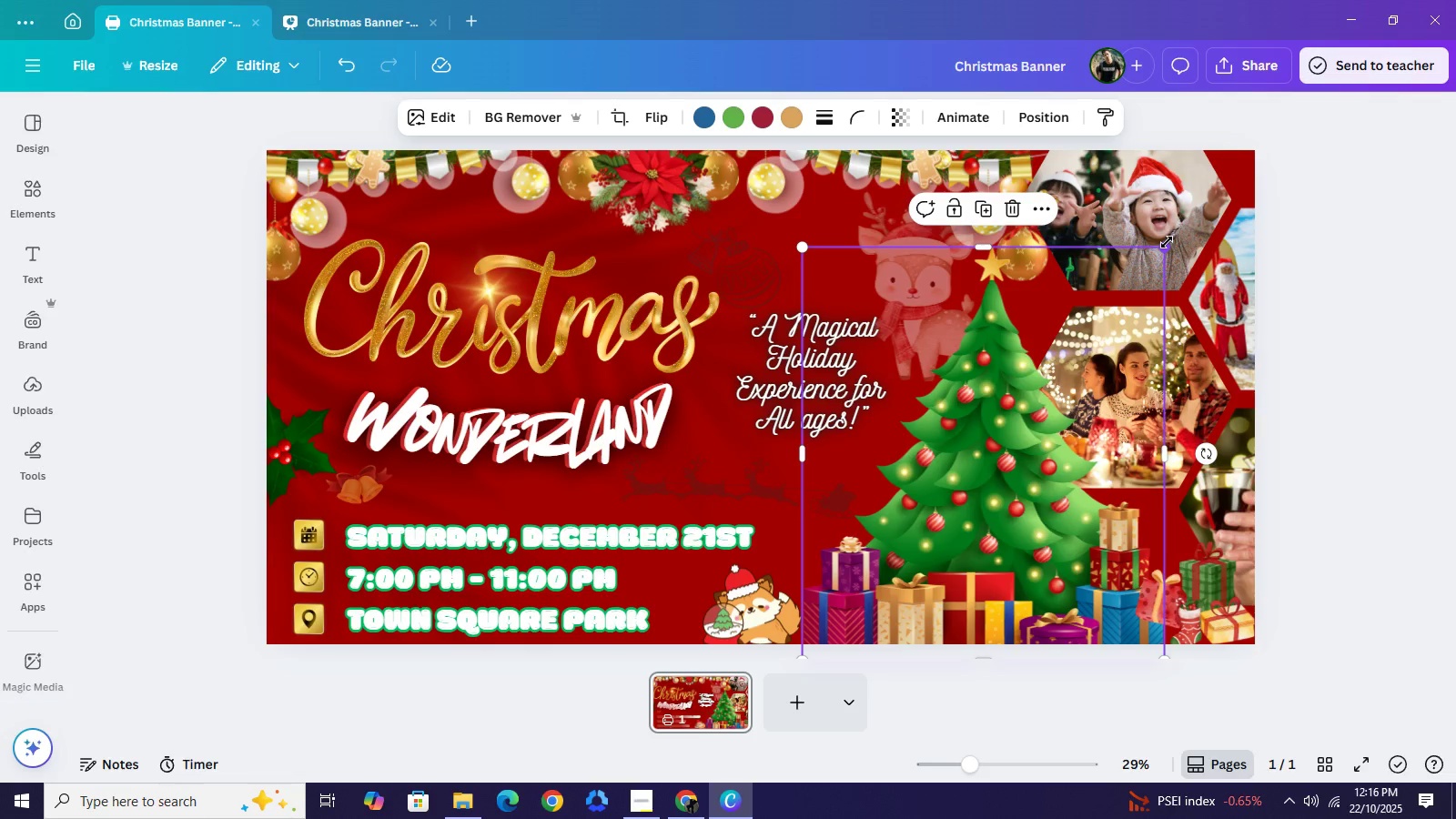 
left_click_drag(start_coordinate=[1167, 242], to_coordinate=[1177, 226])
 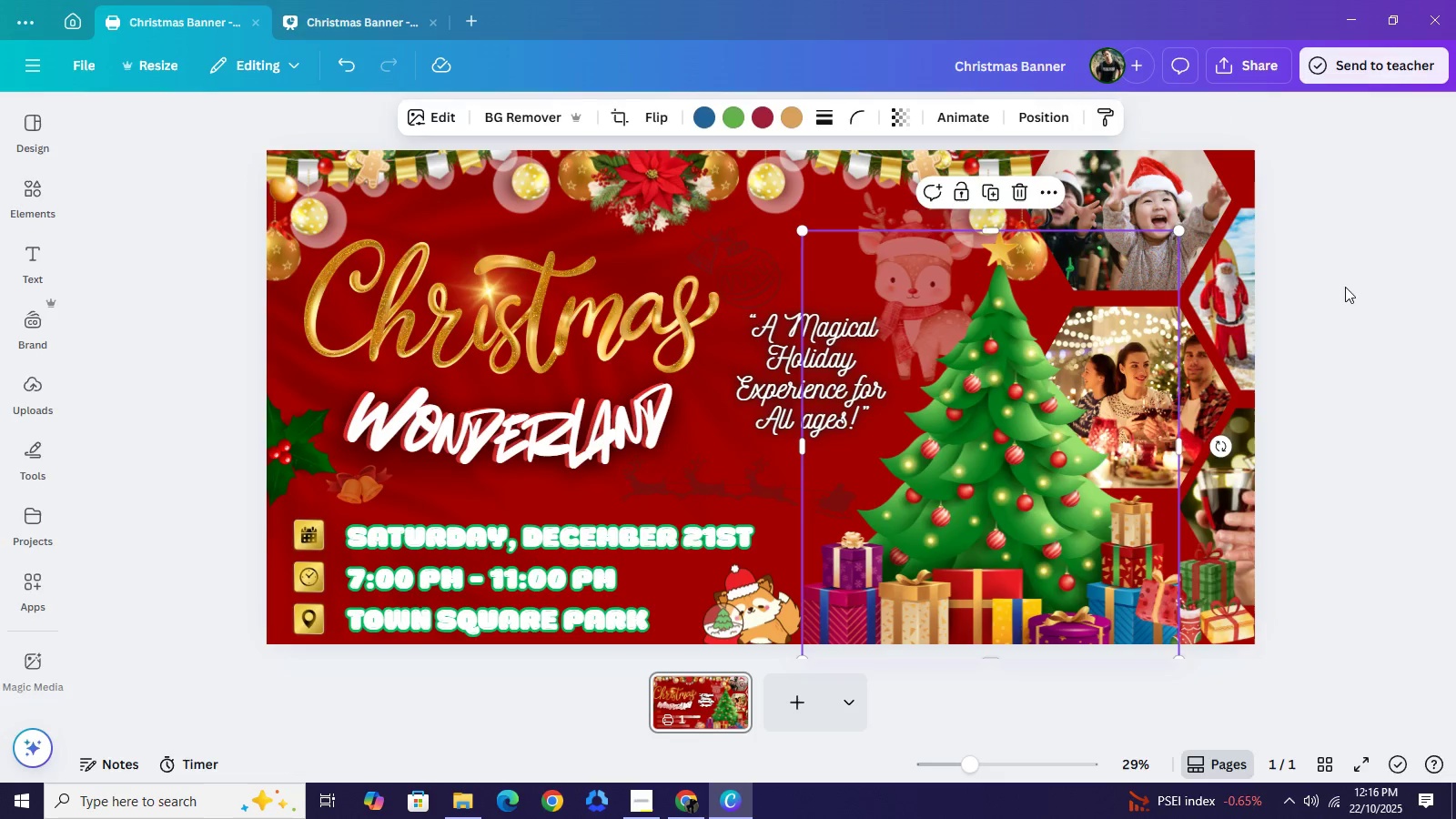 
left_click([1345, 288])
 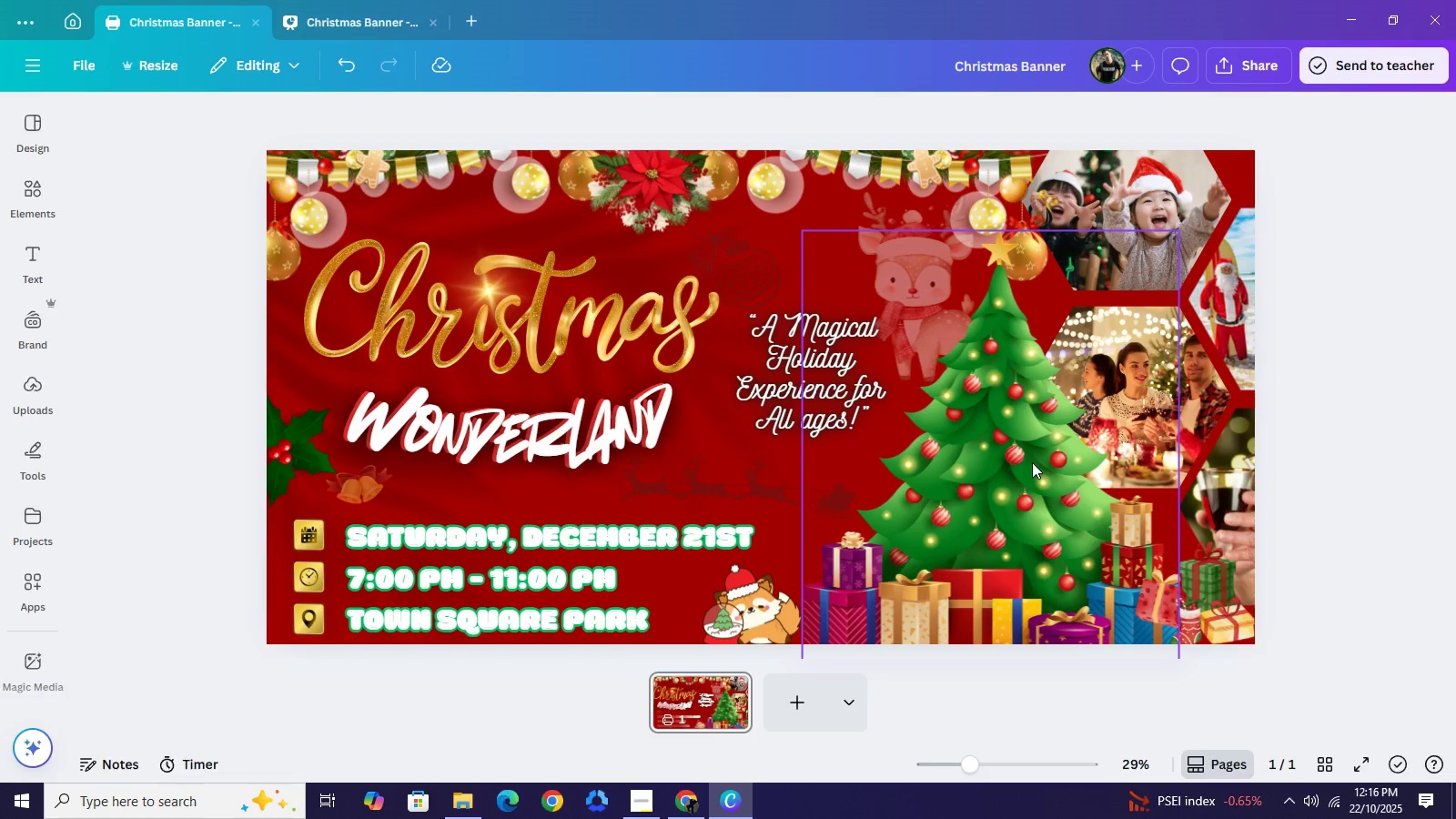 
wait(18.58)
 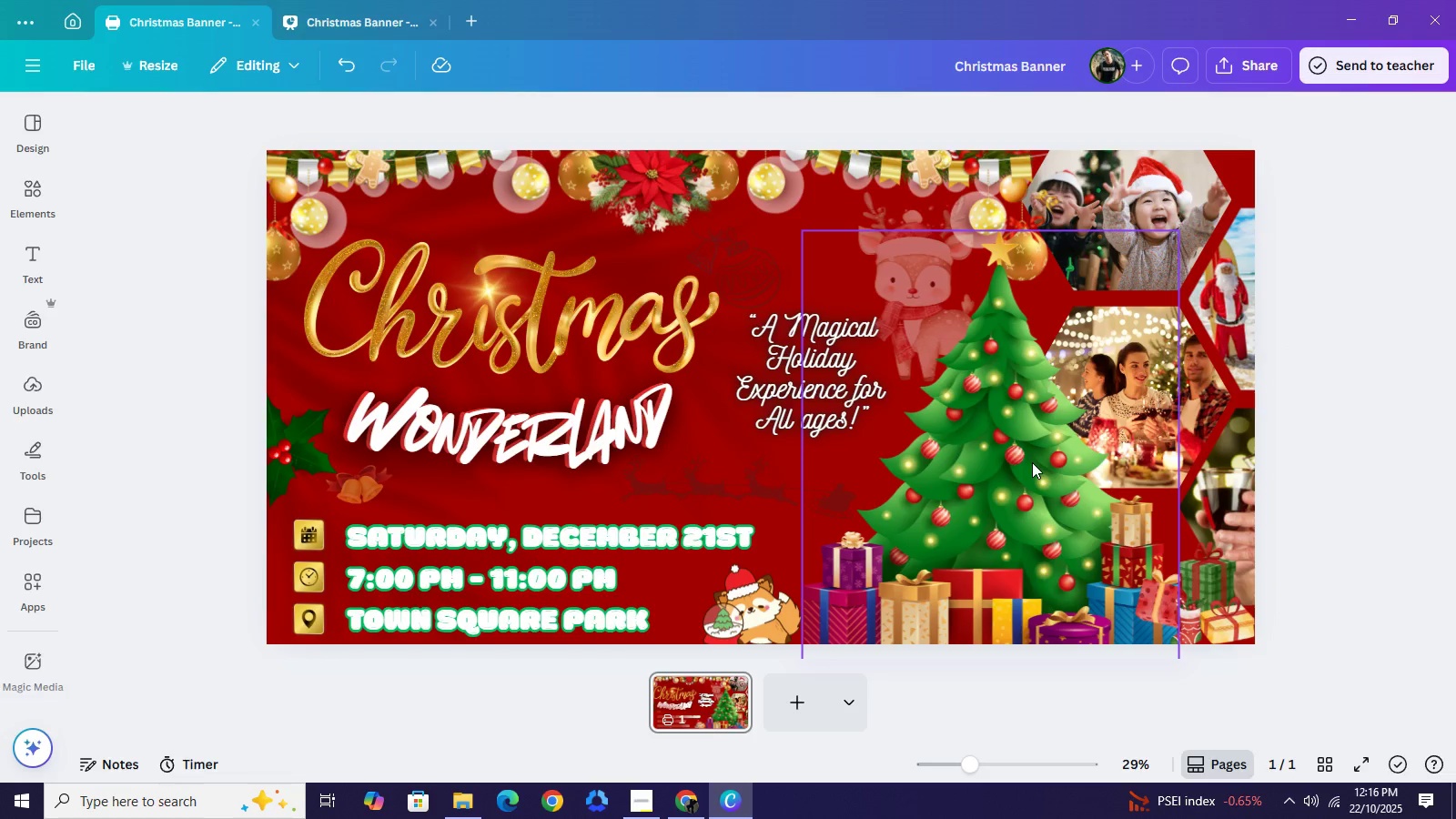 
left_click([228, 251])
 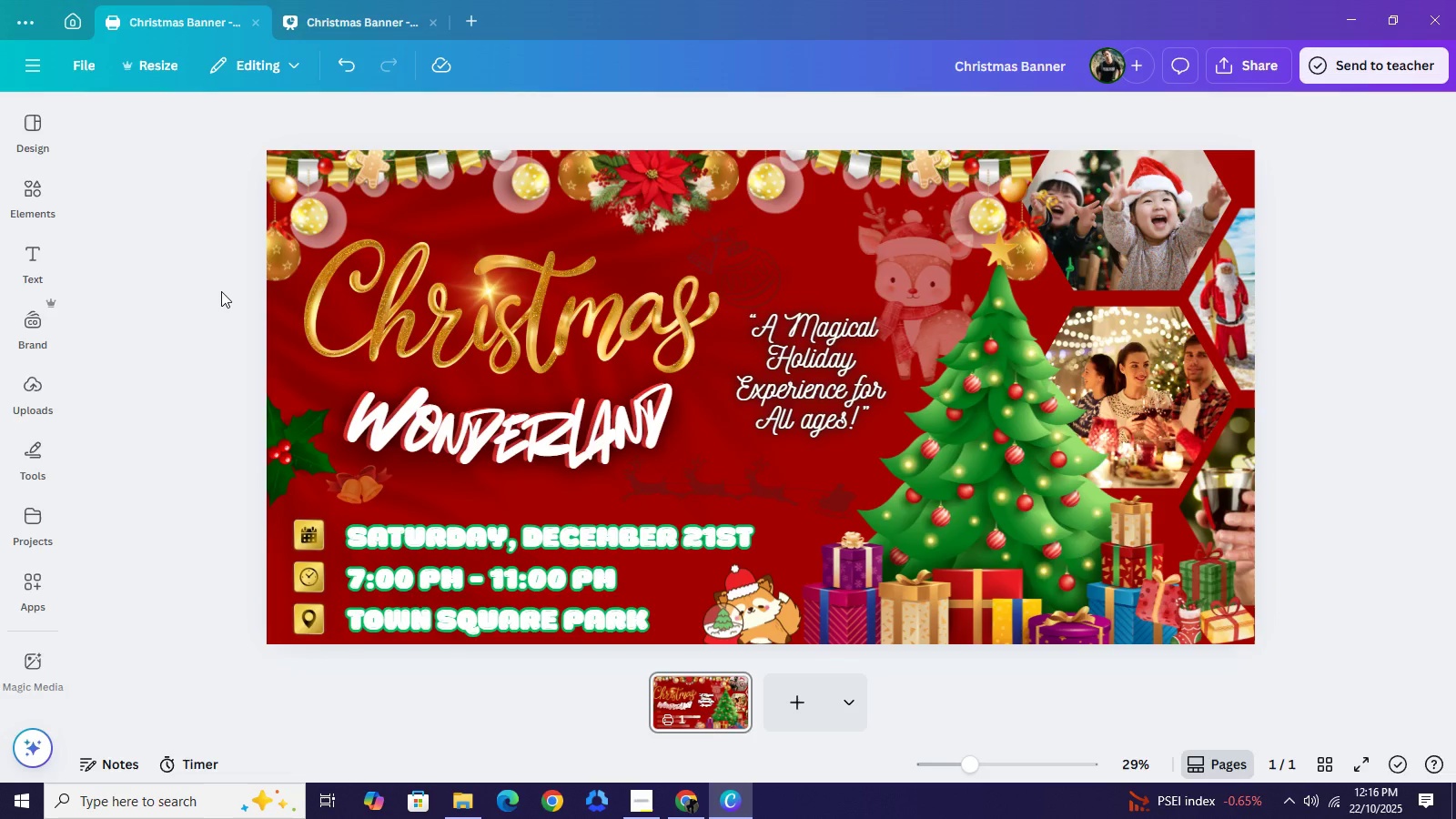 
wait(13.99)
 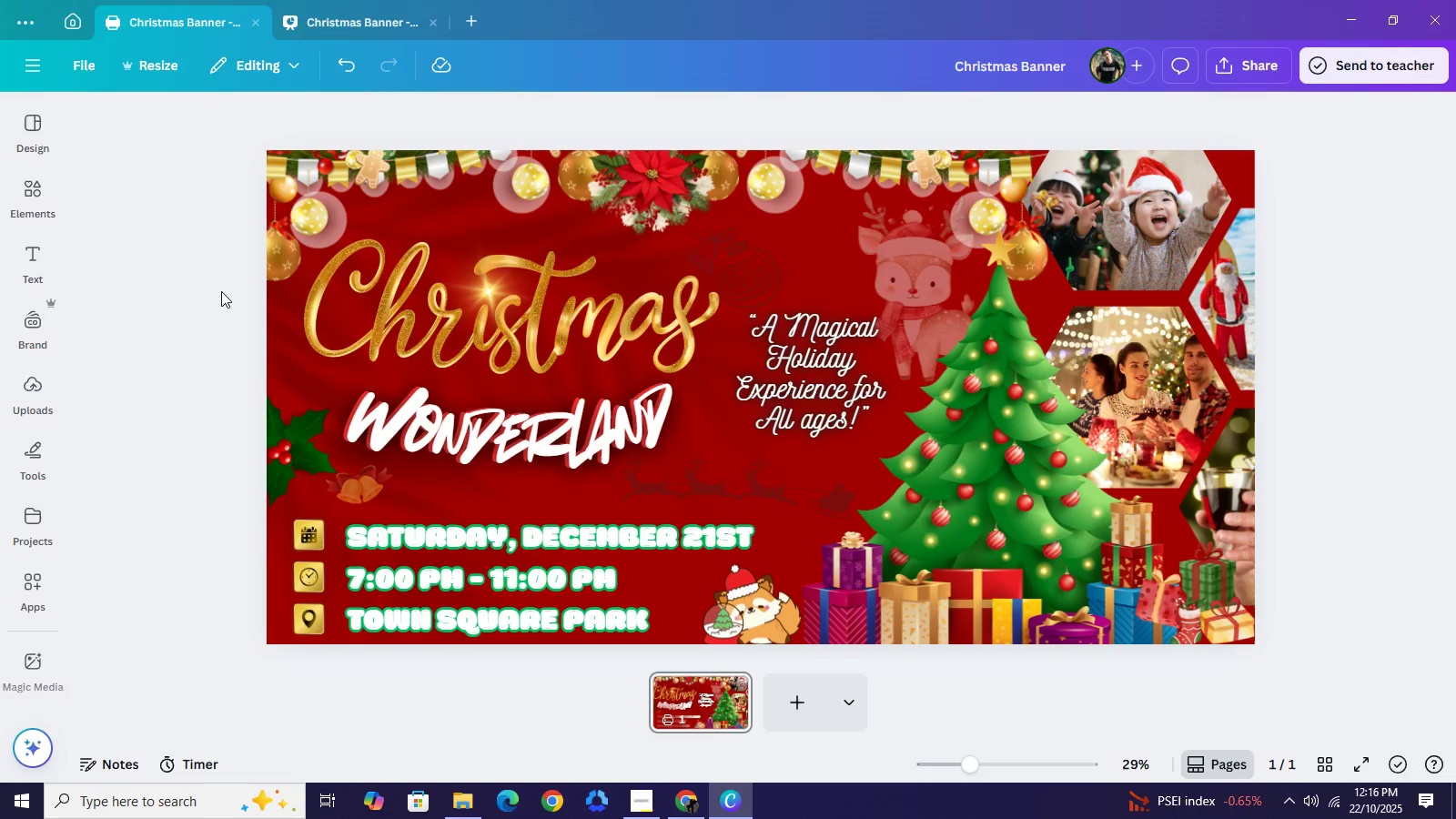 
left_click([765, 488])
 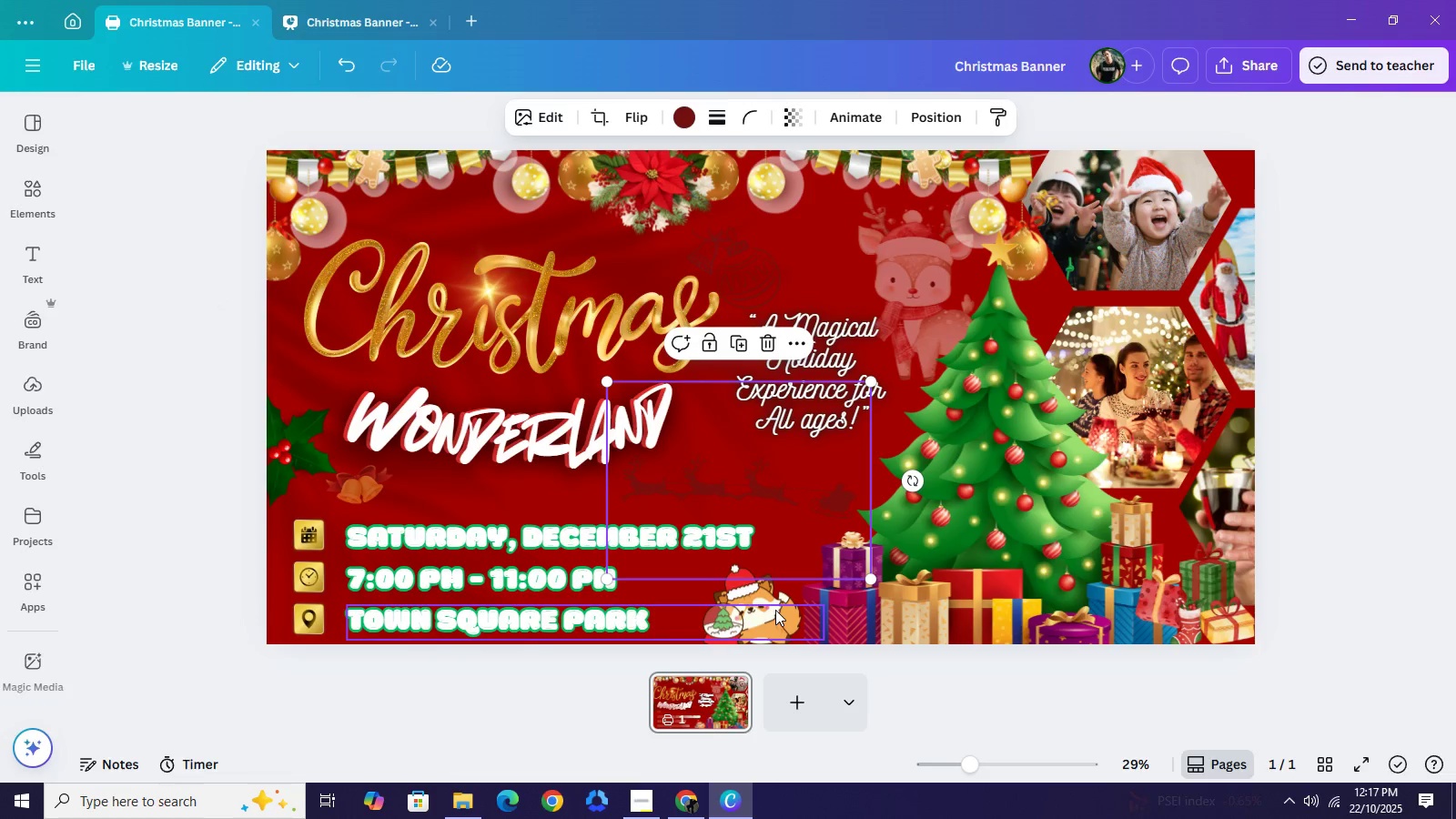 
key(ArrowDown)
 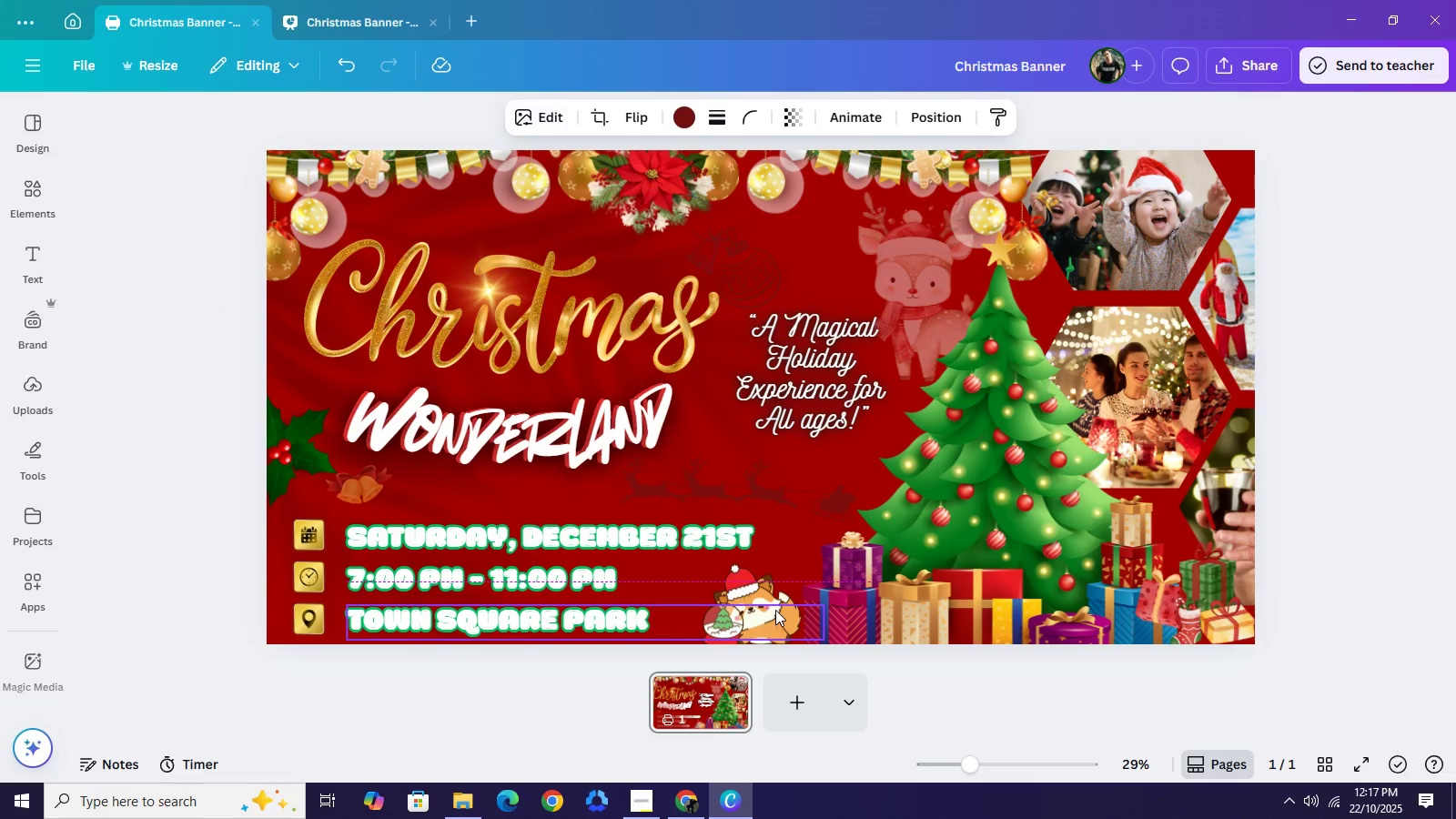 
key(ArrowDown)
 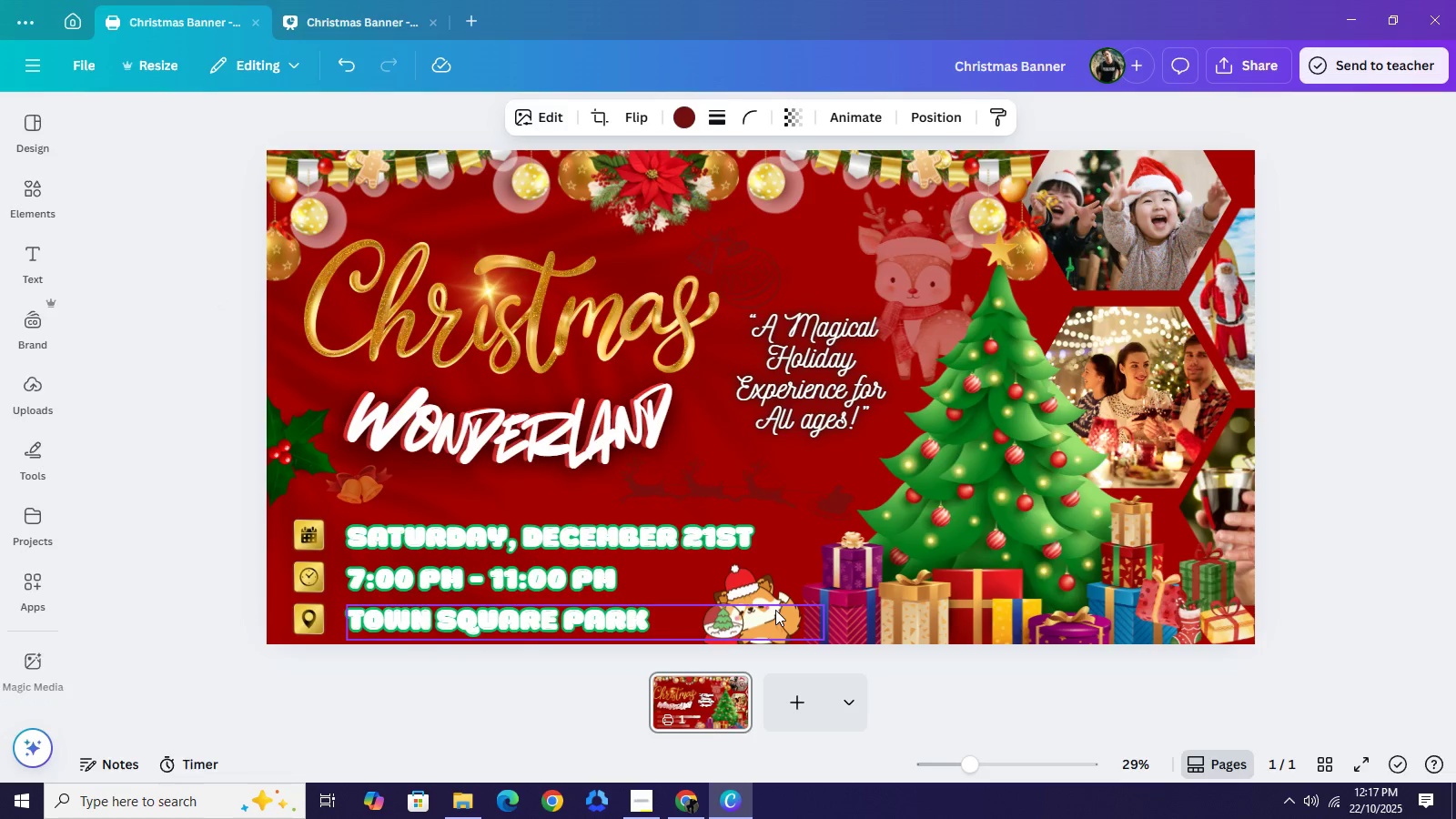 
key(ArrowLeft)
 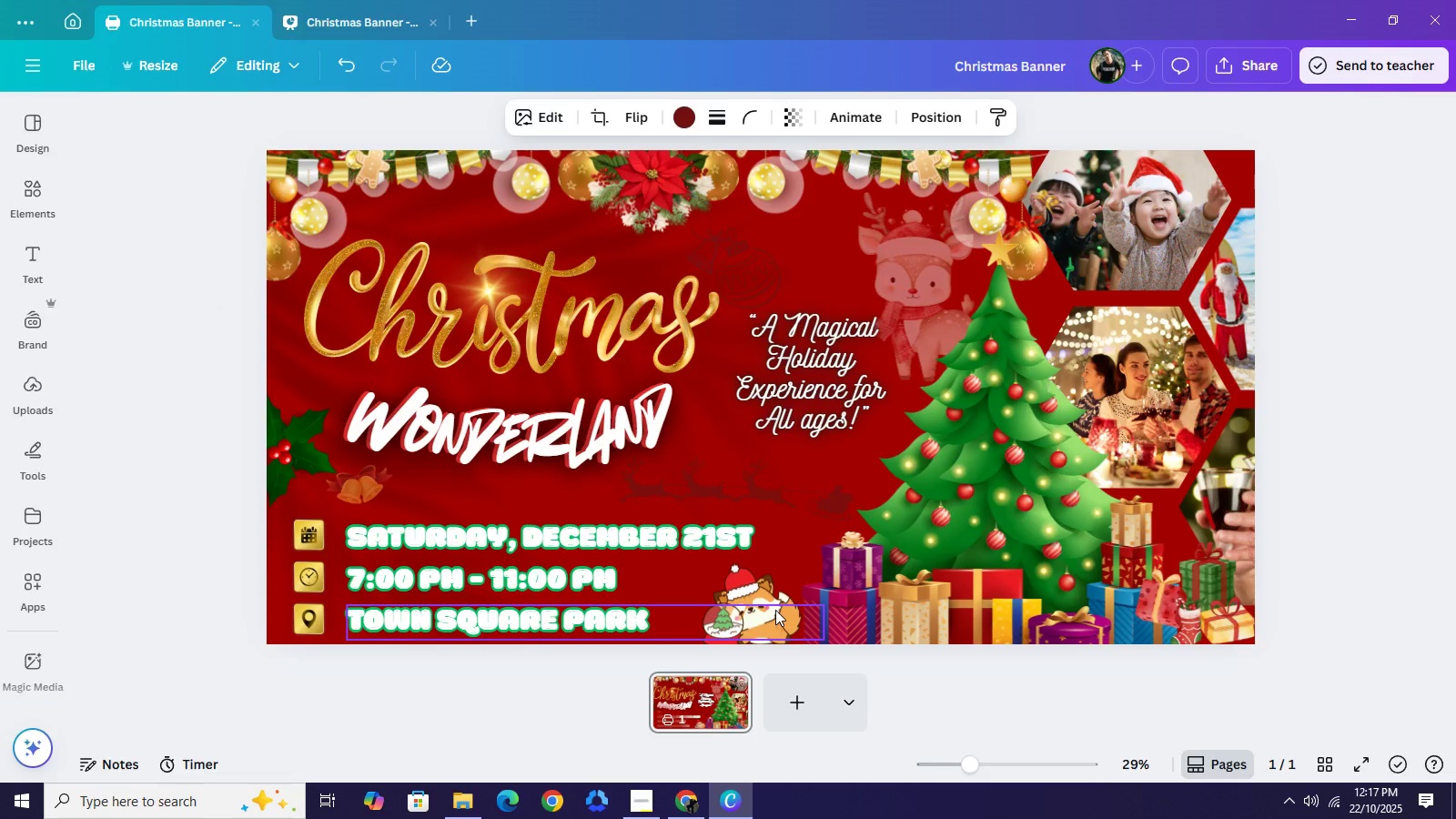 
hold_key(key=ArrowLeft, duration=0.36)
 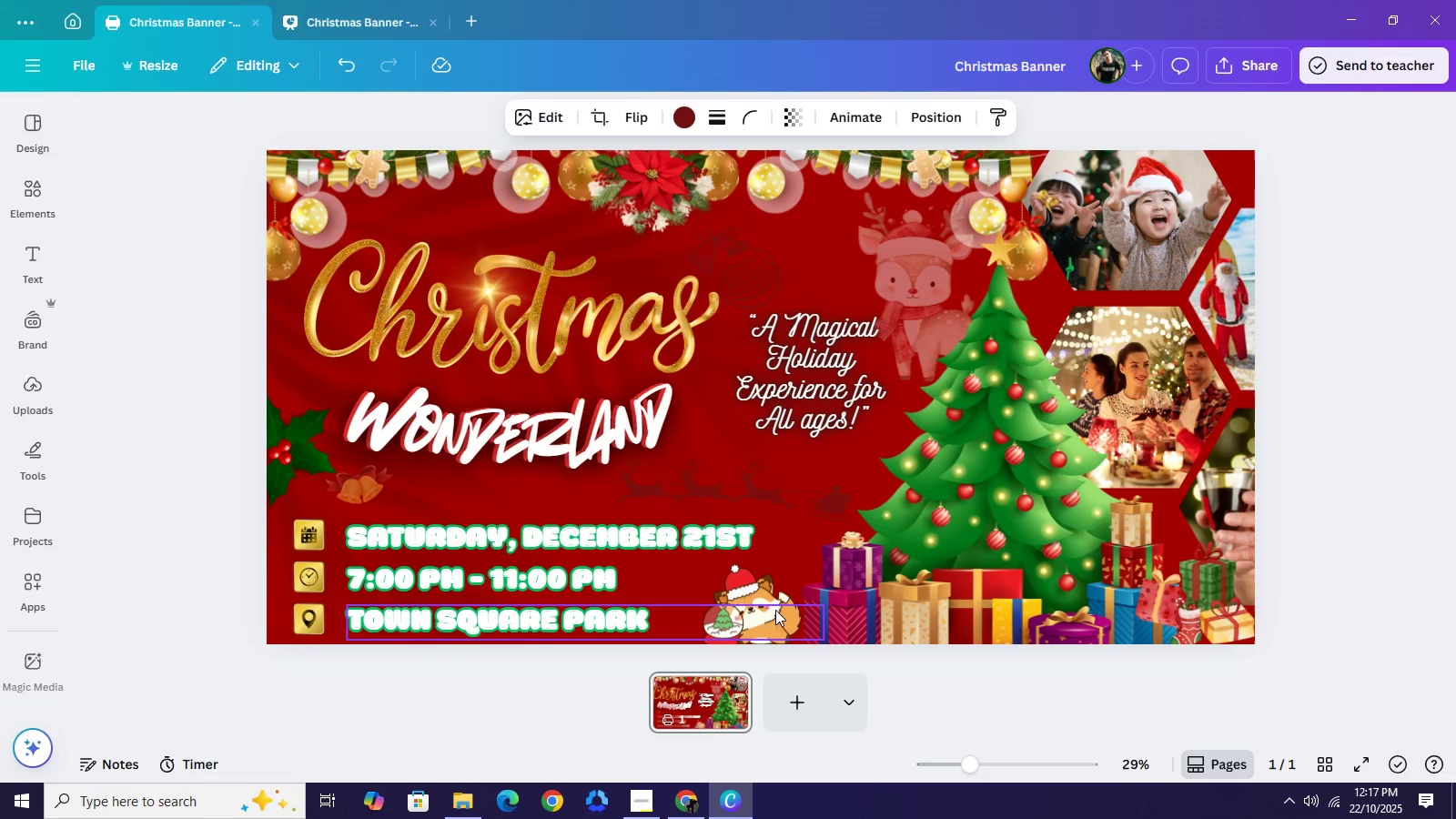 
key(ArrowLeft)
 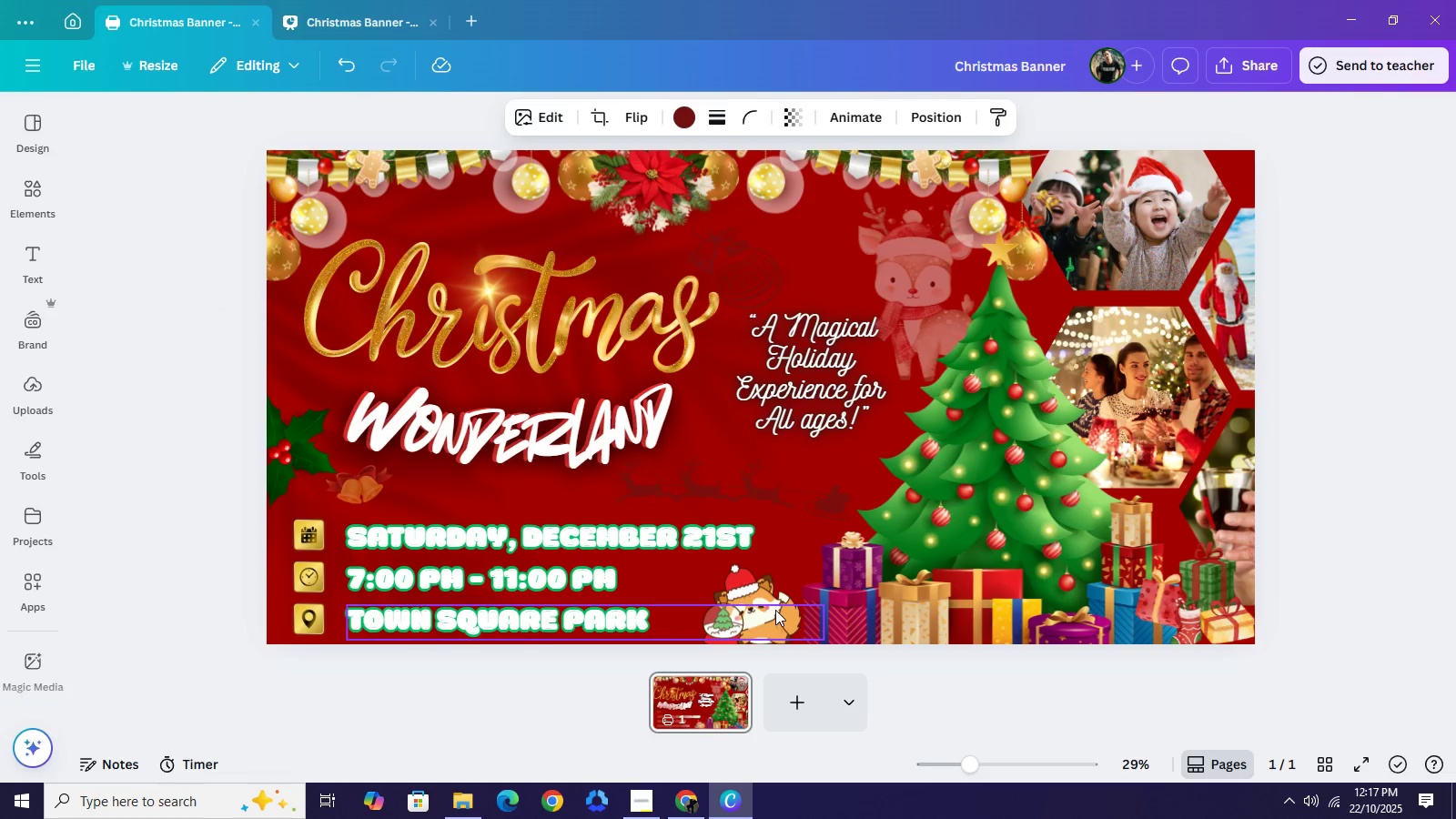 
key(ArrowLeft)
 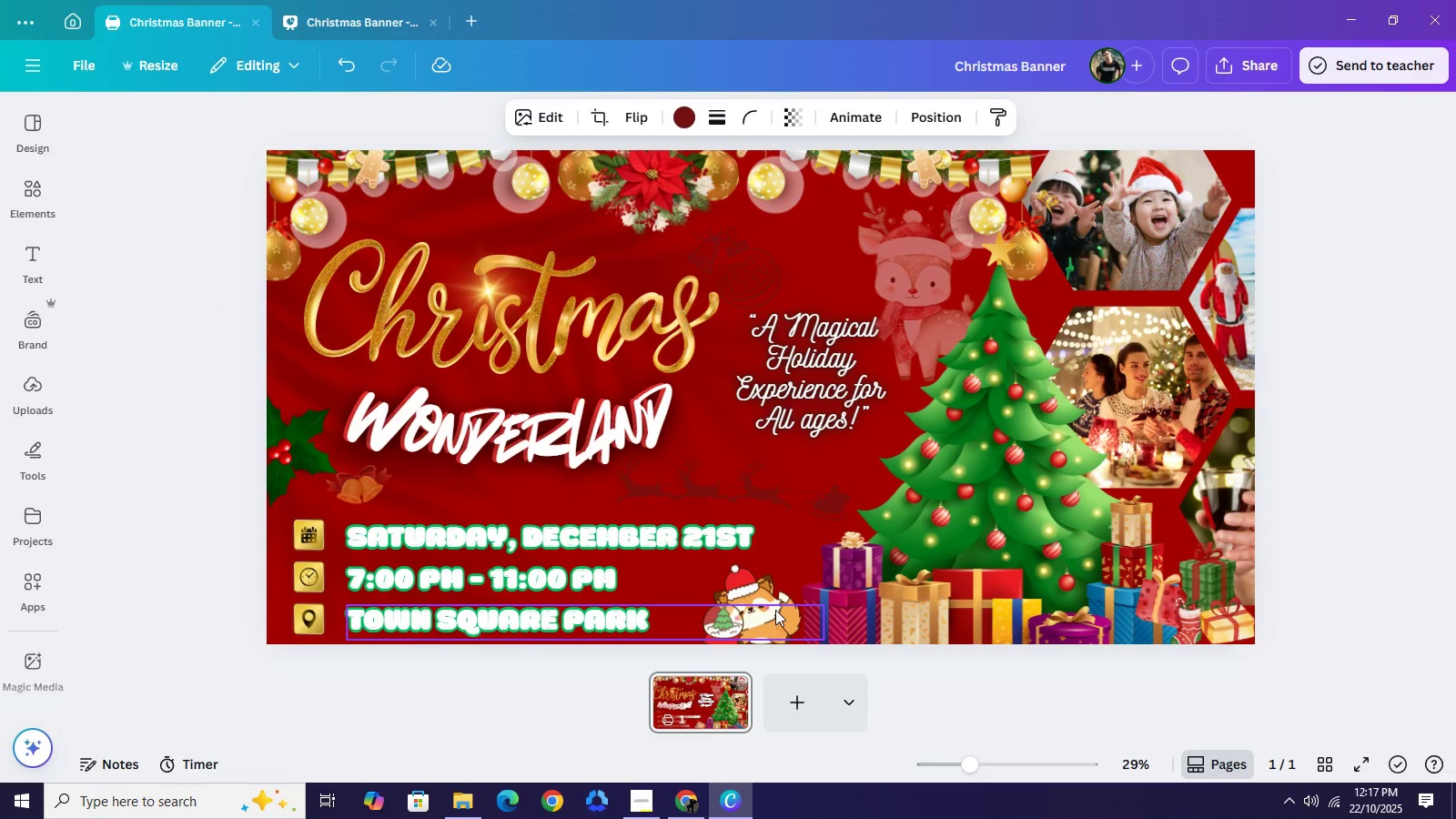 
key(ArrowLeft)
 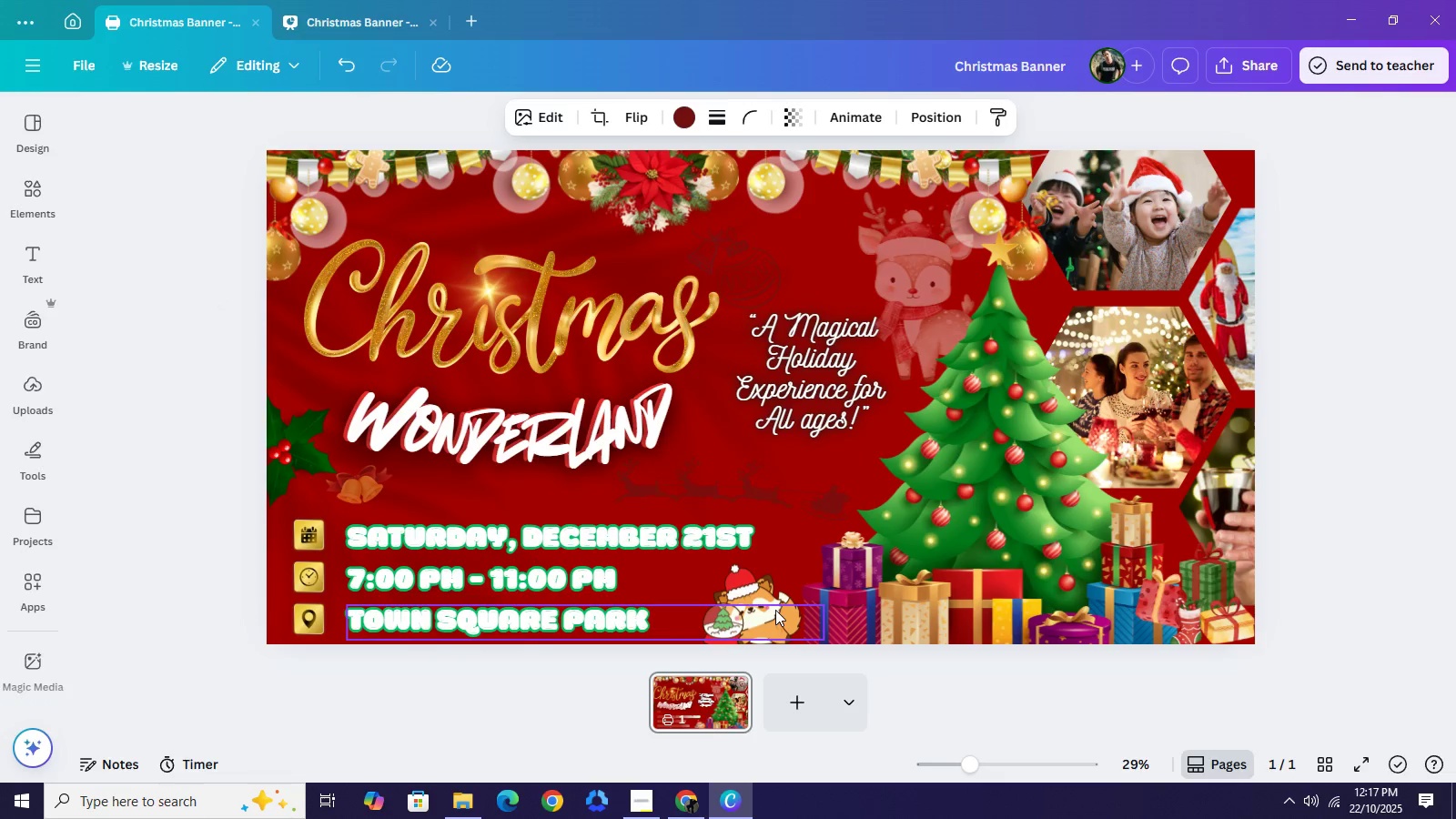 
key(ArrowLeft)
 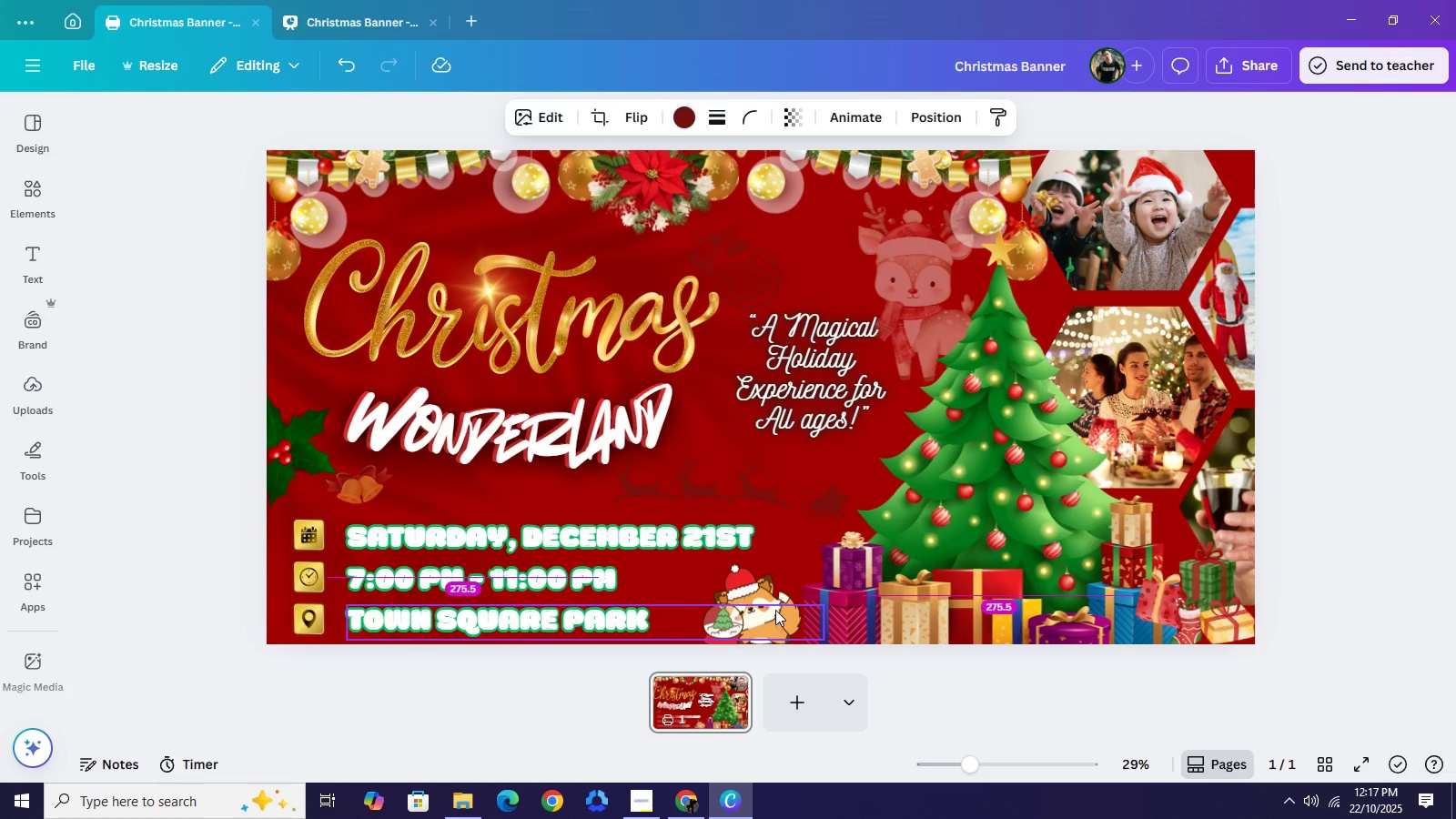 
key(ArrowLeft)
 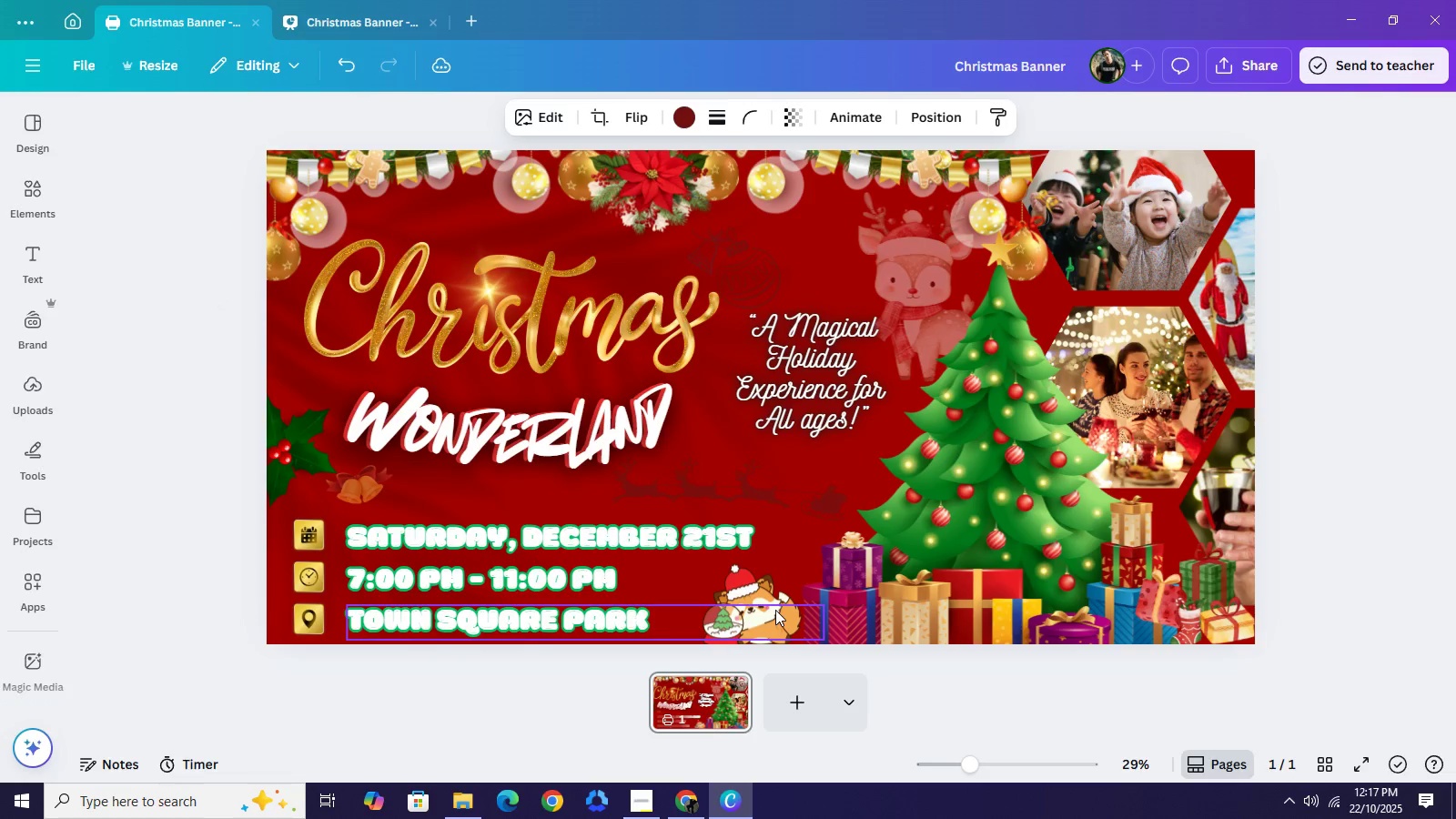 
key(ArrowLeft)
 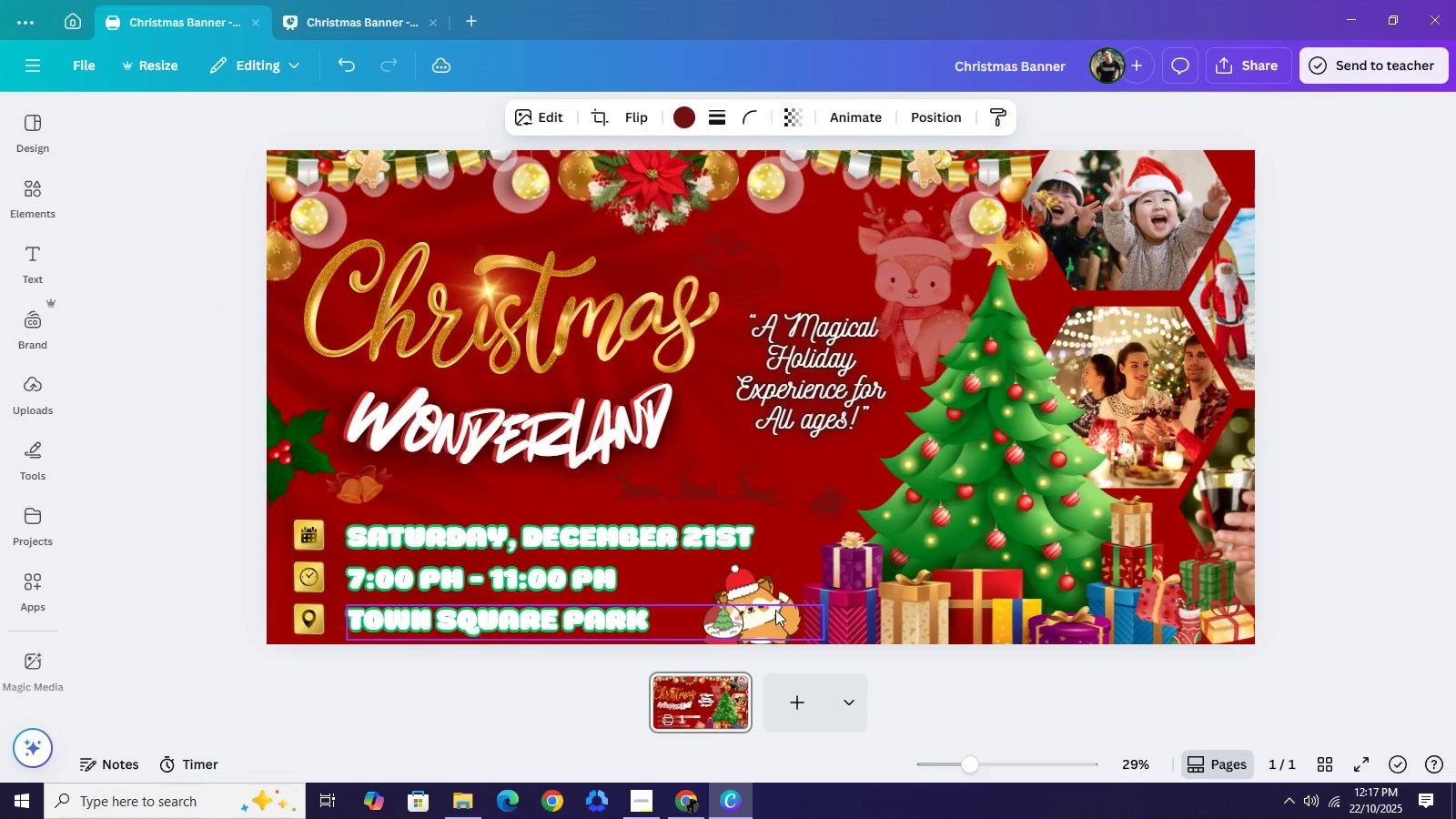 
key(ArrowLeft)
 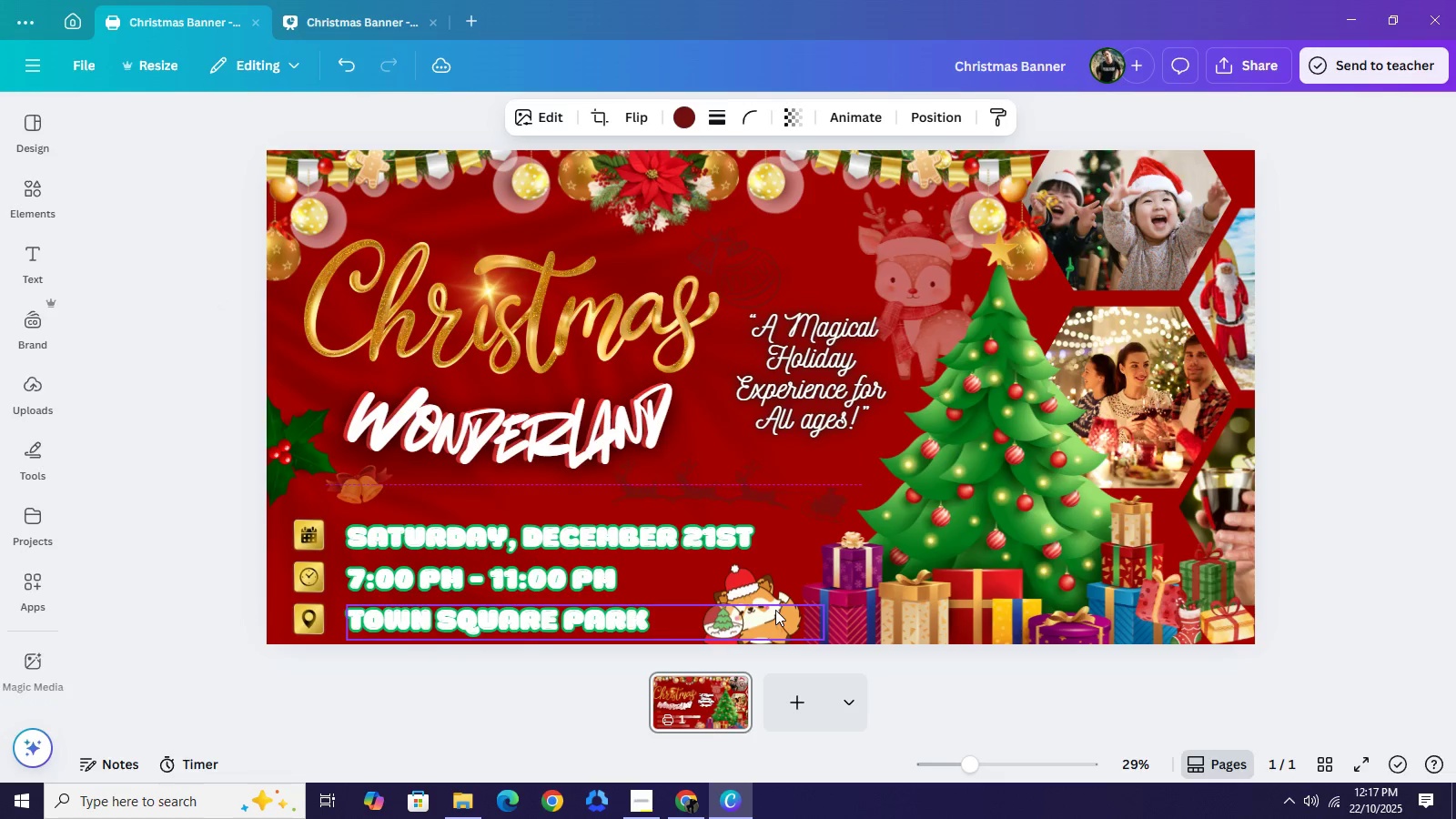 
key(ArrowDown)
 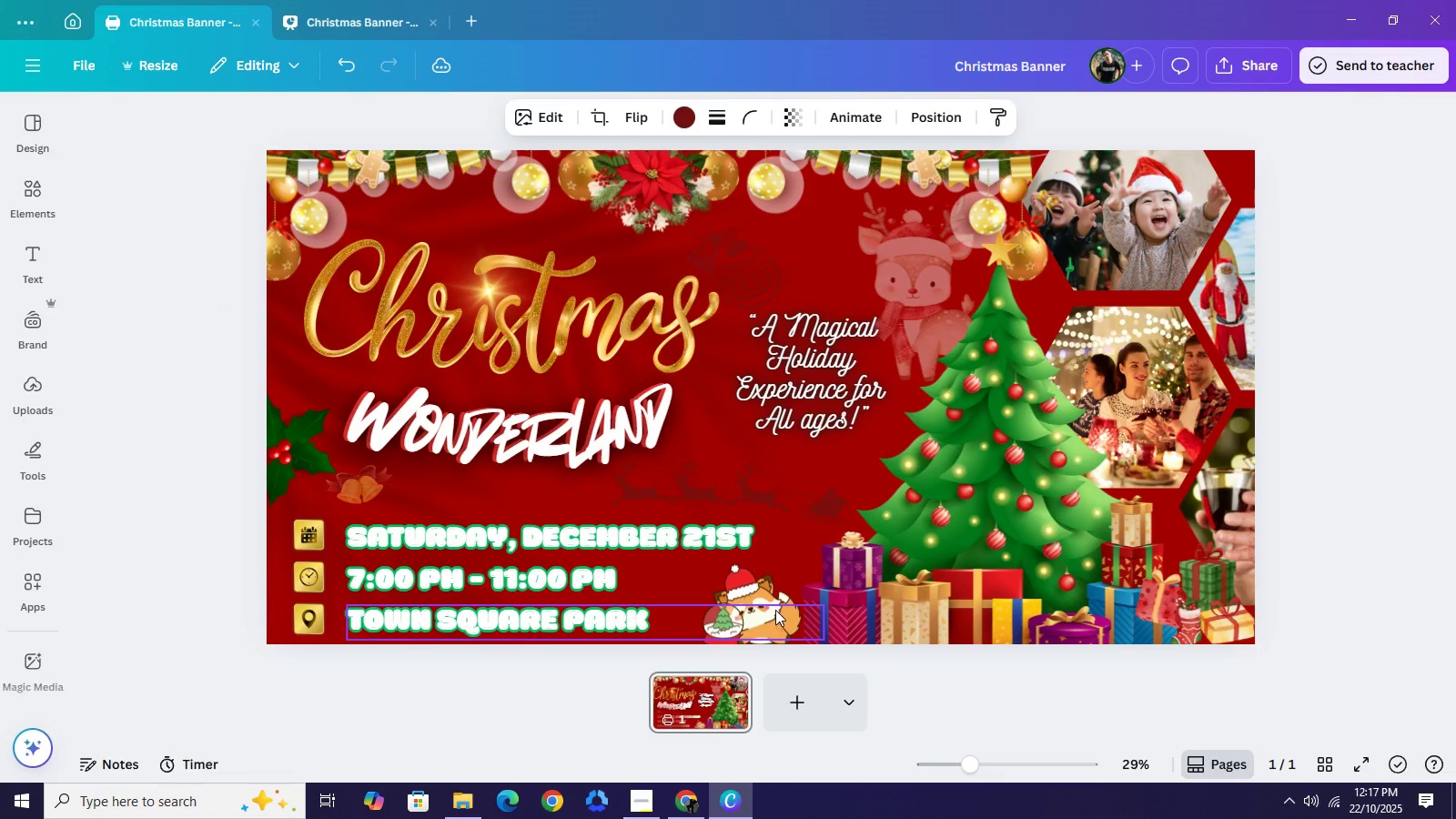 
key(ArrowDown)
 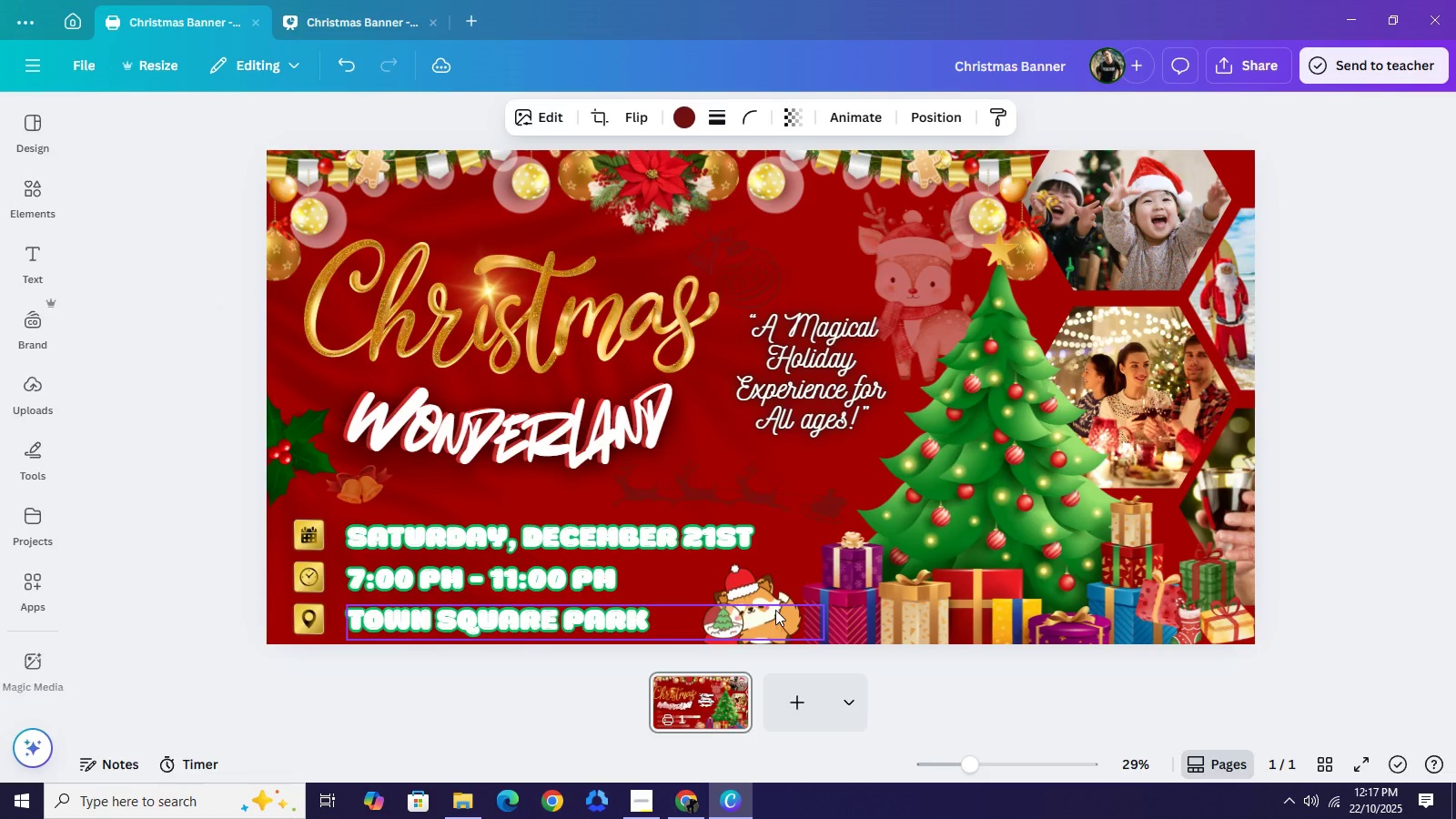 
key(ArrowDown)
 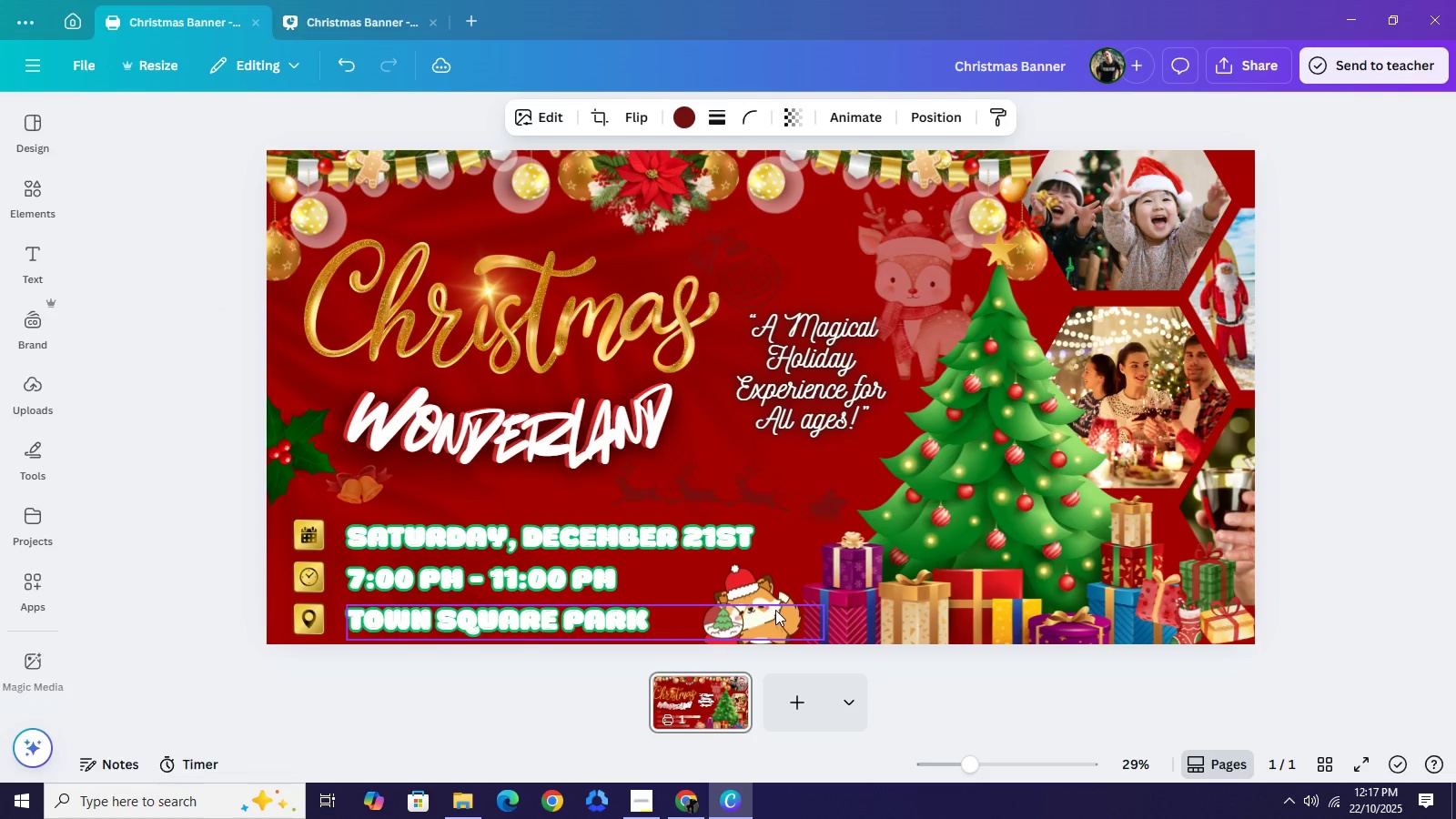 
key(ArrowDown)
 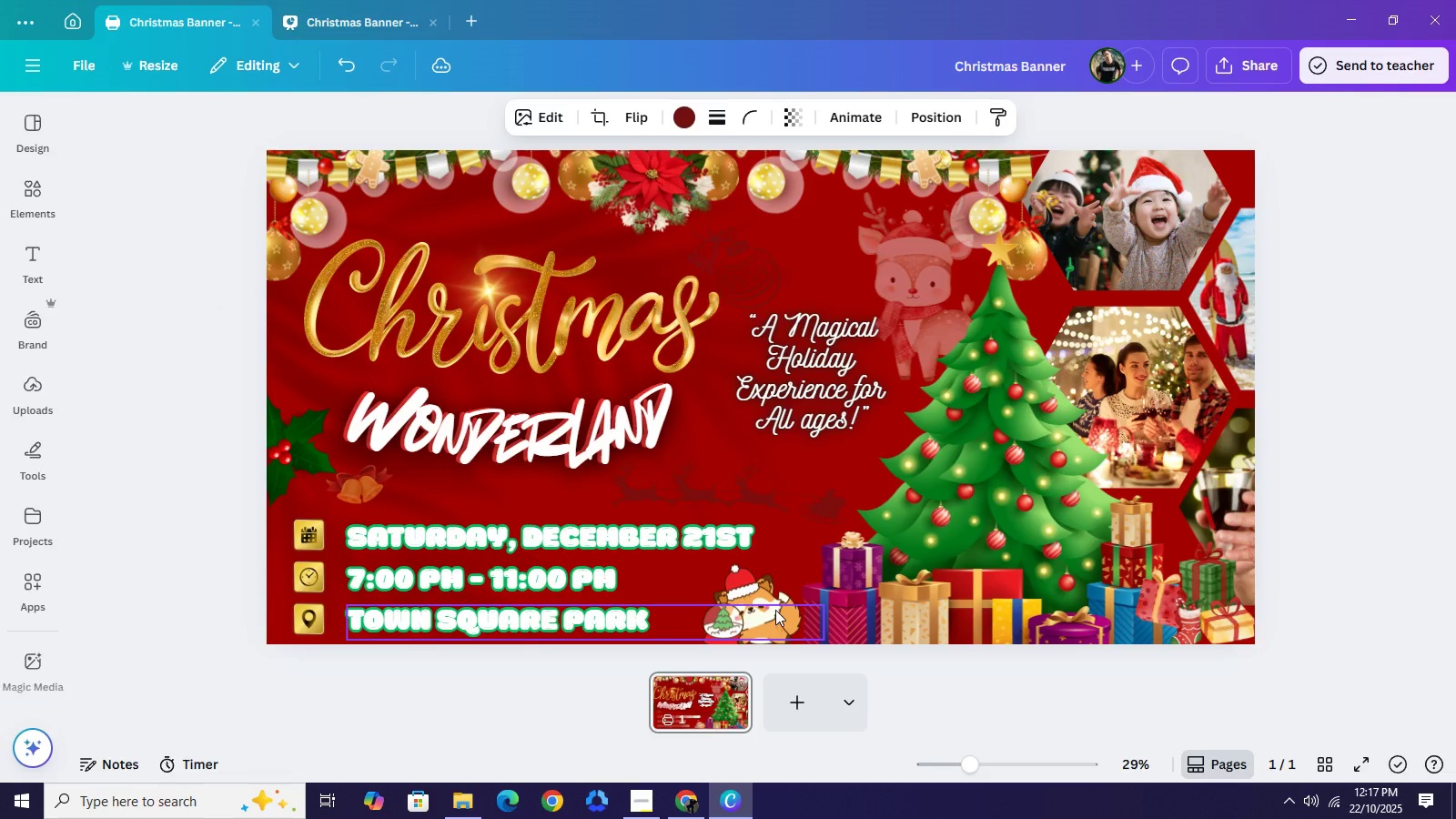 
hold_key(key=ArrowLeft, duration=1.2)
 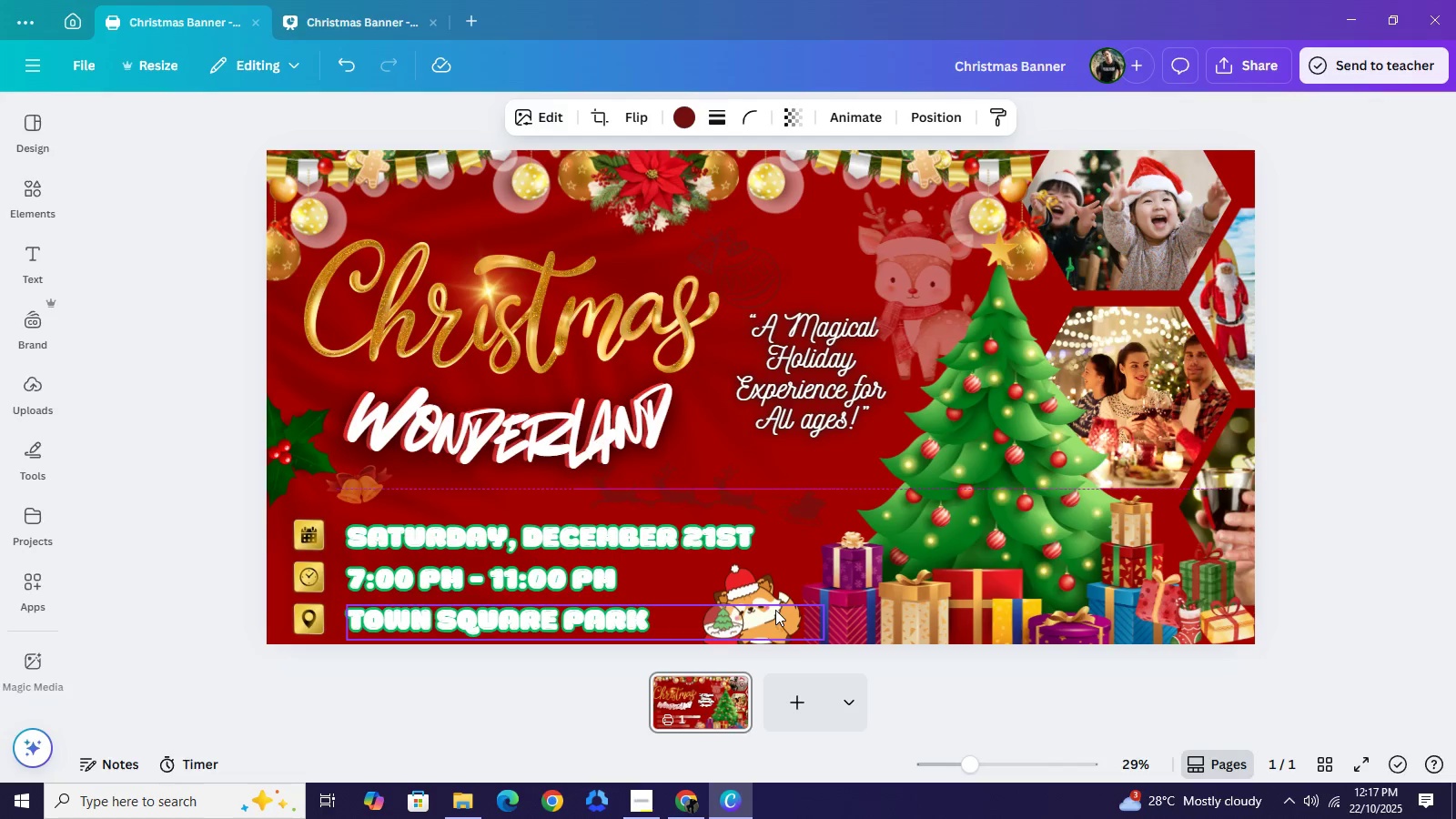 
key(ArrowDown)
 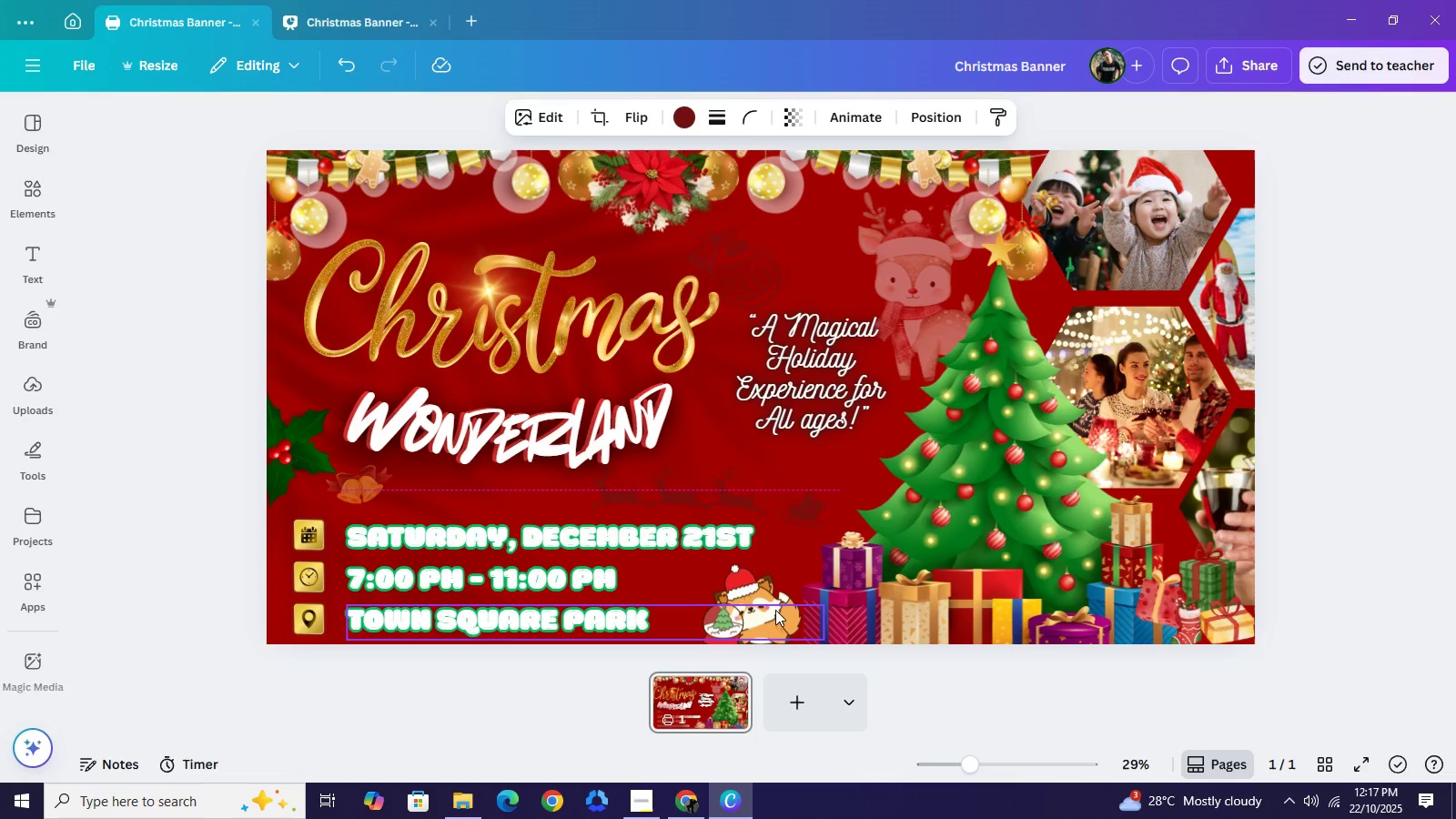 
key(ArrowDown)
 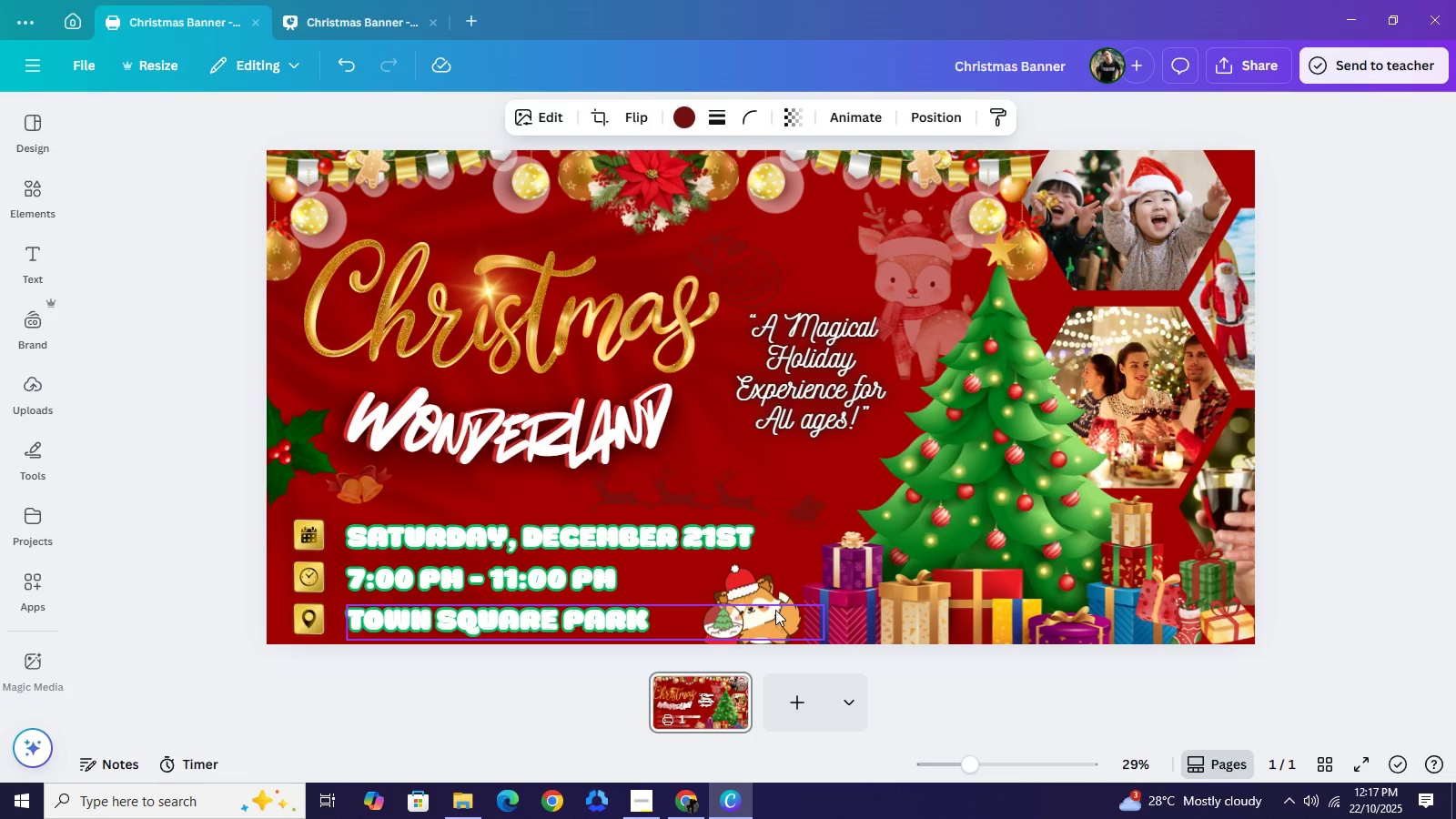 
key(ArrowDown)
 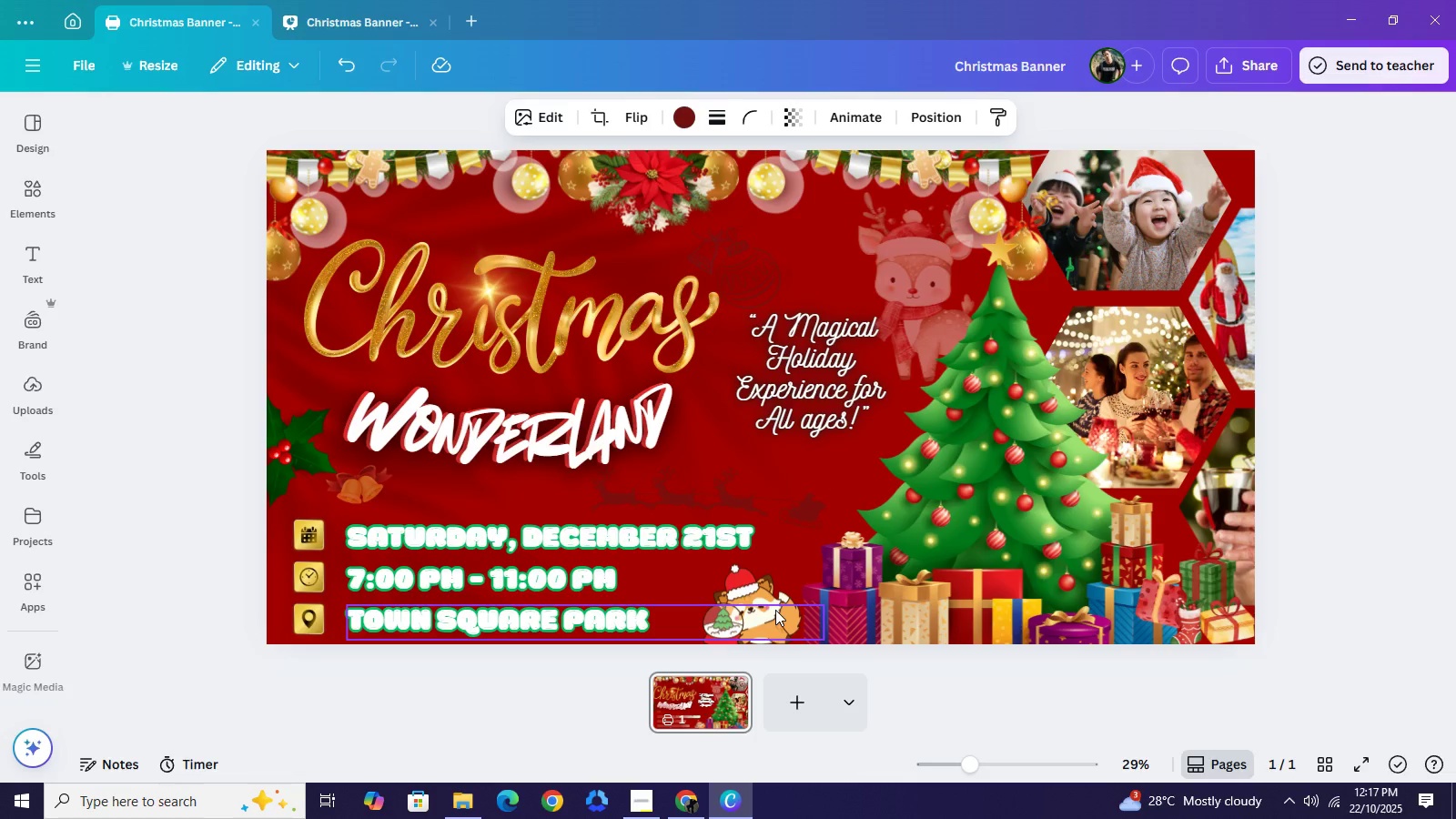 
key(ArrowDown)
 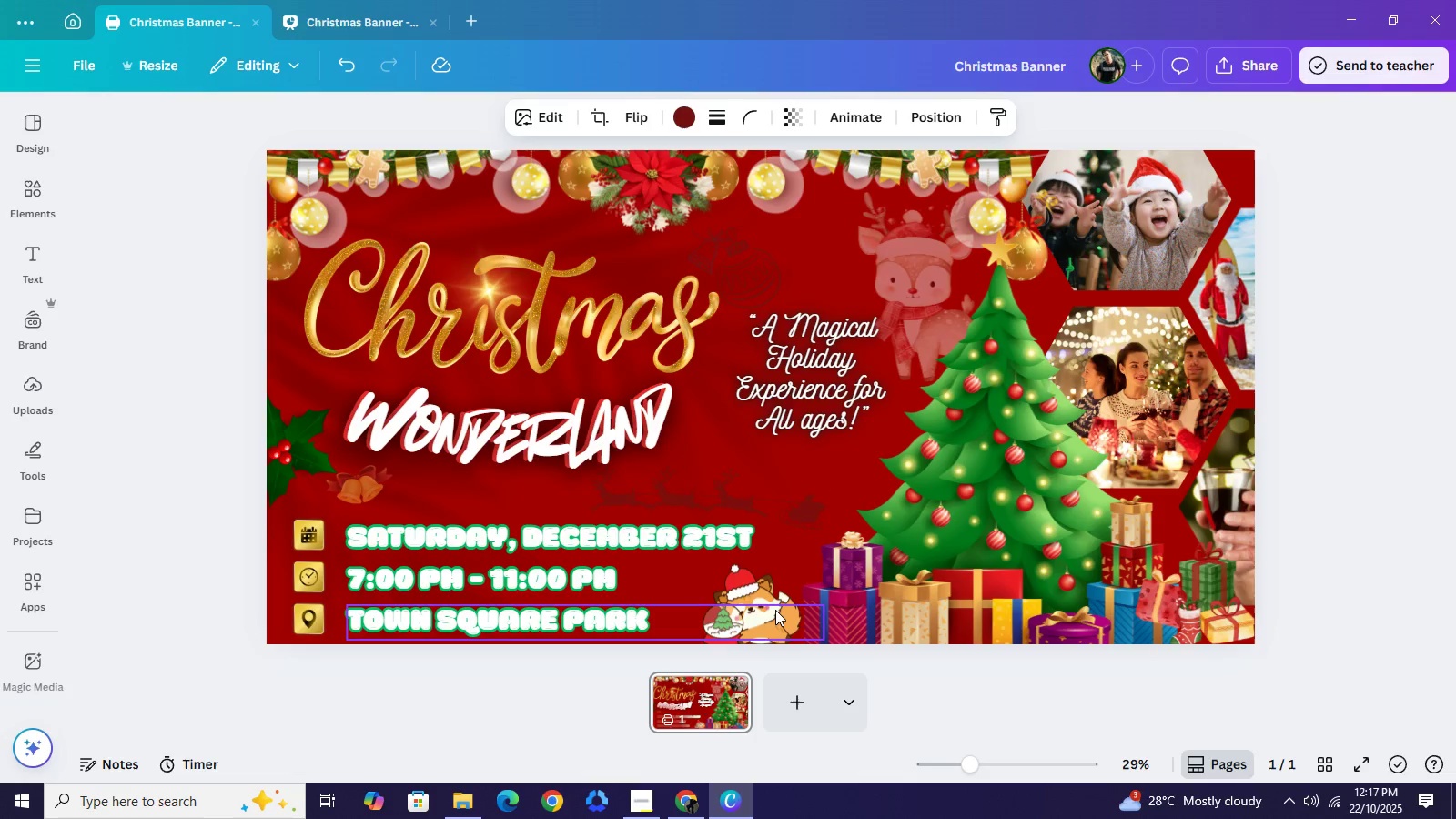 
key(ArrowDown)
 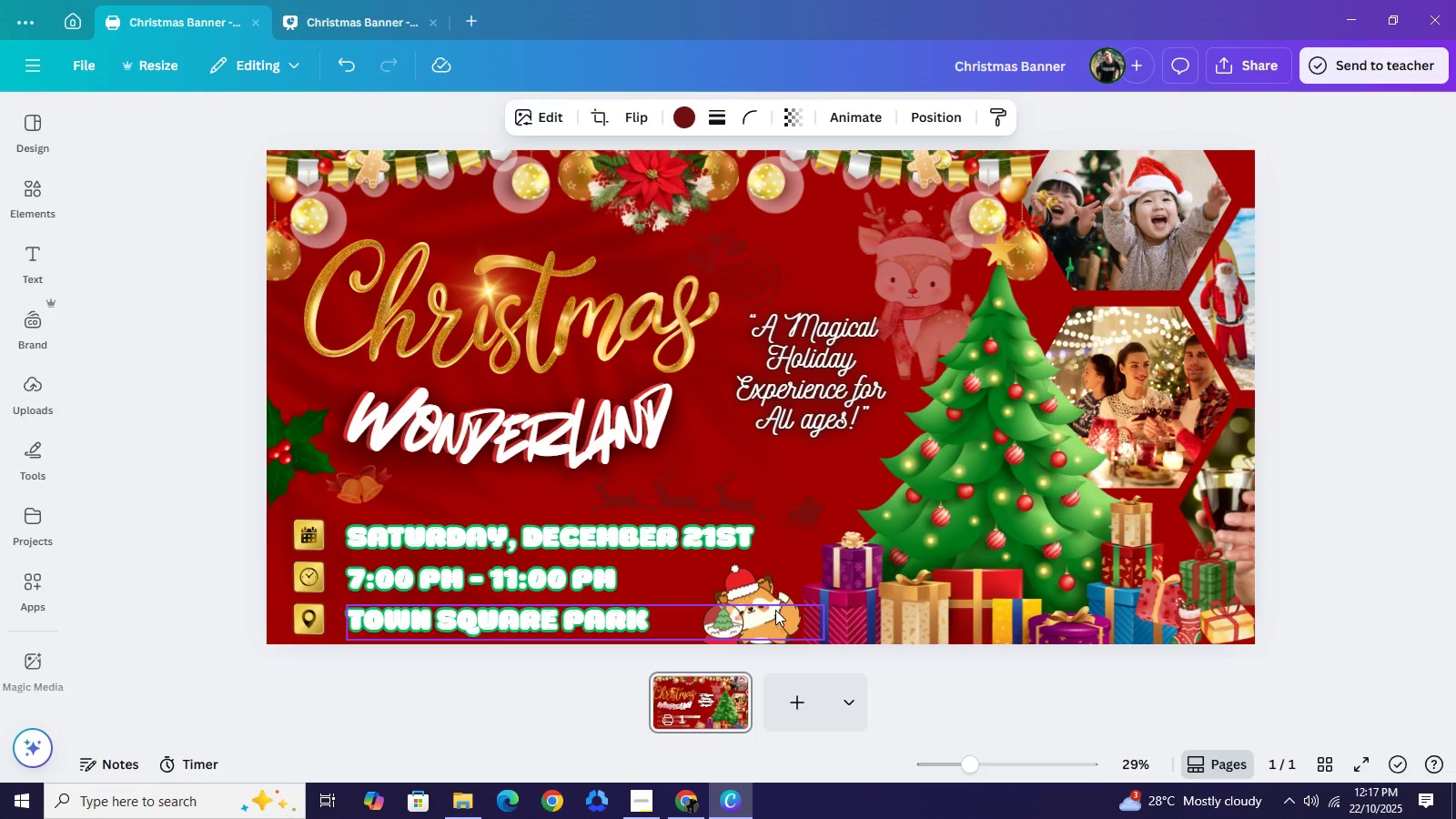 
key(ArrowDown)
 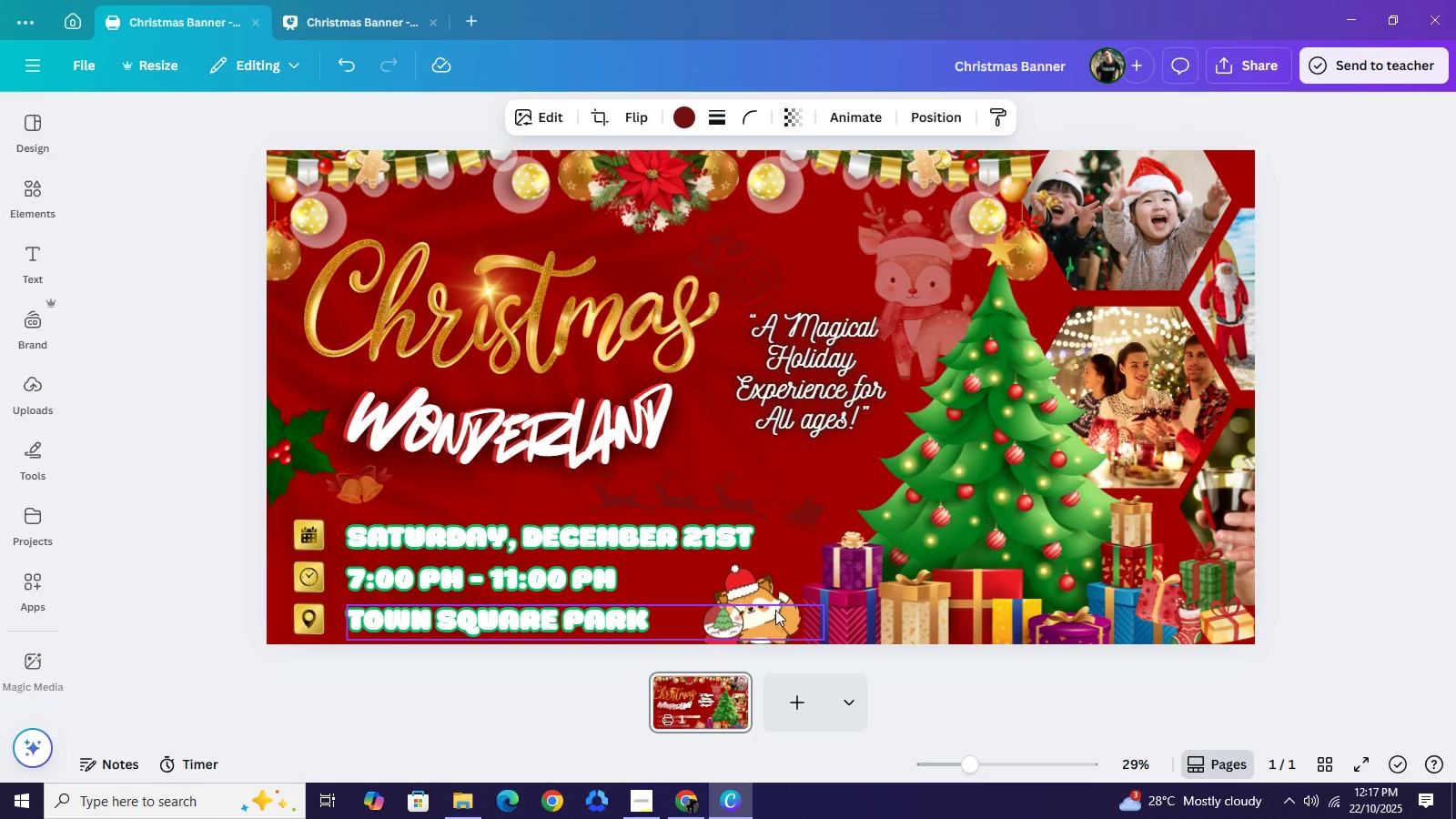 
key(ArrowDown)
 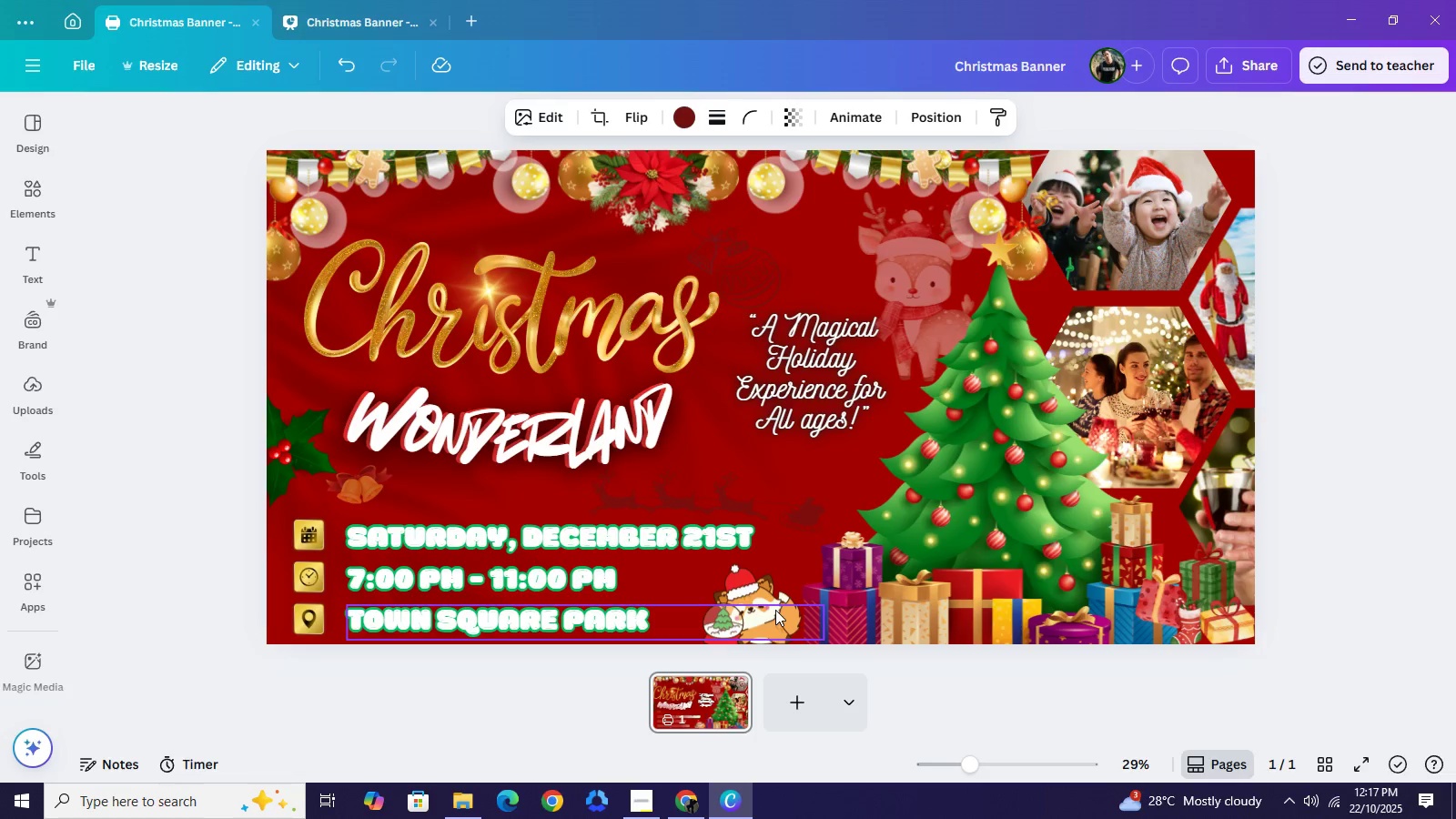 
key(ArrowDown)
 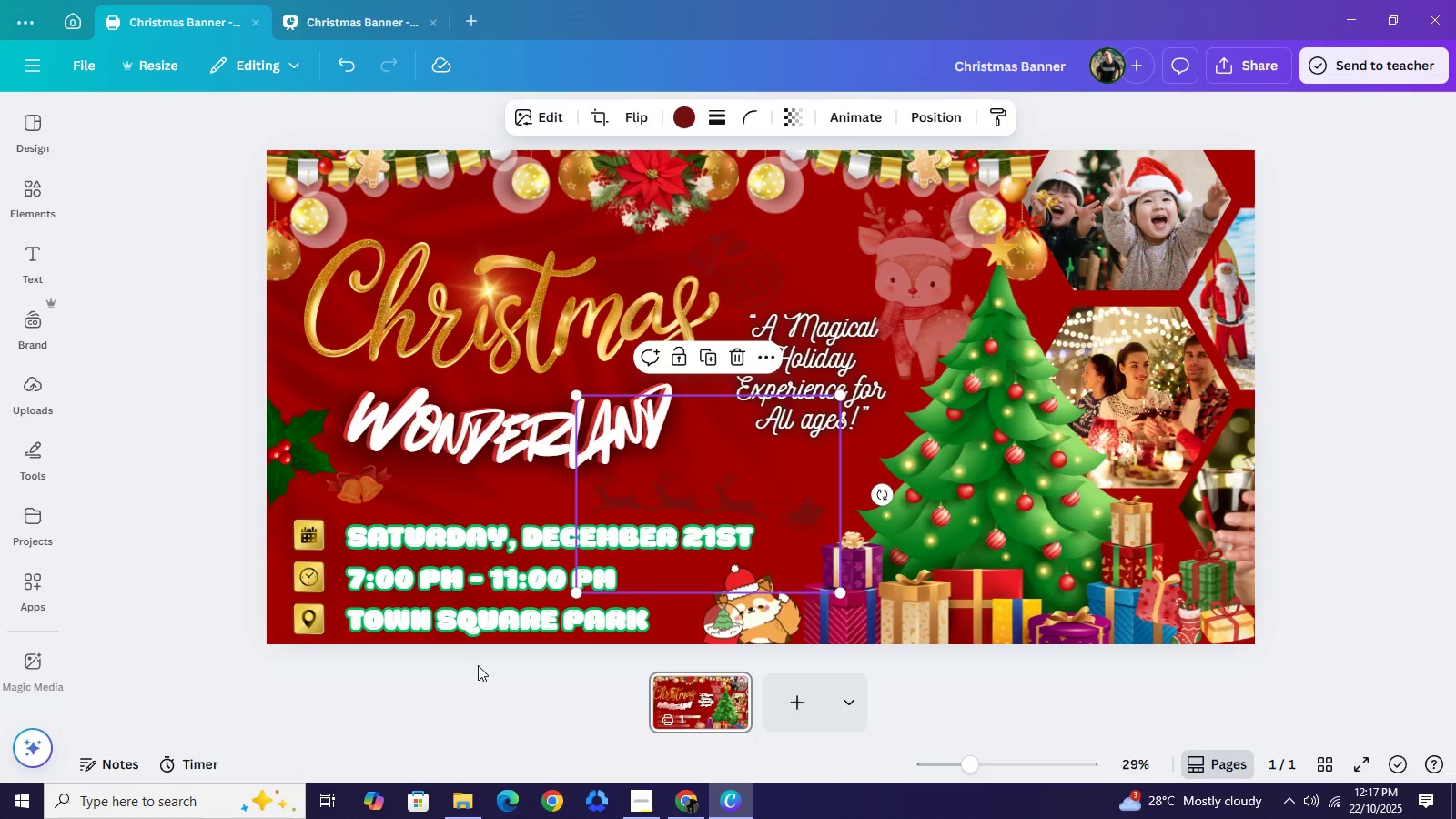 
left_click([478, 665])
 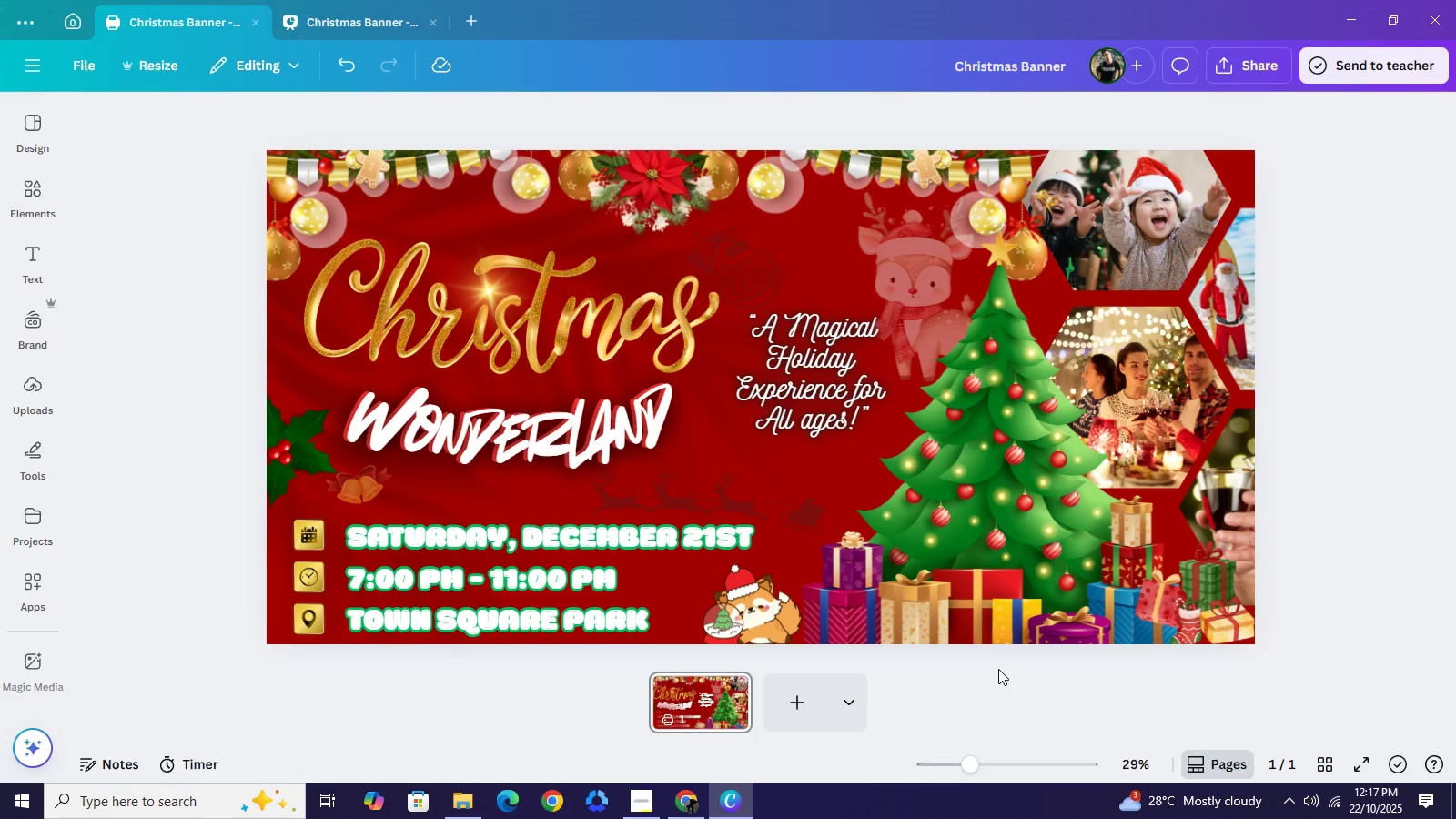 
wait(5.44)
 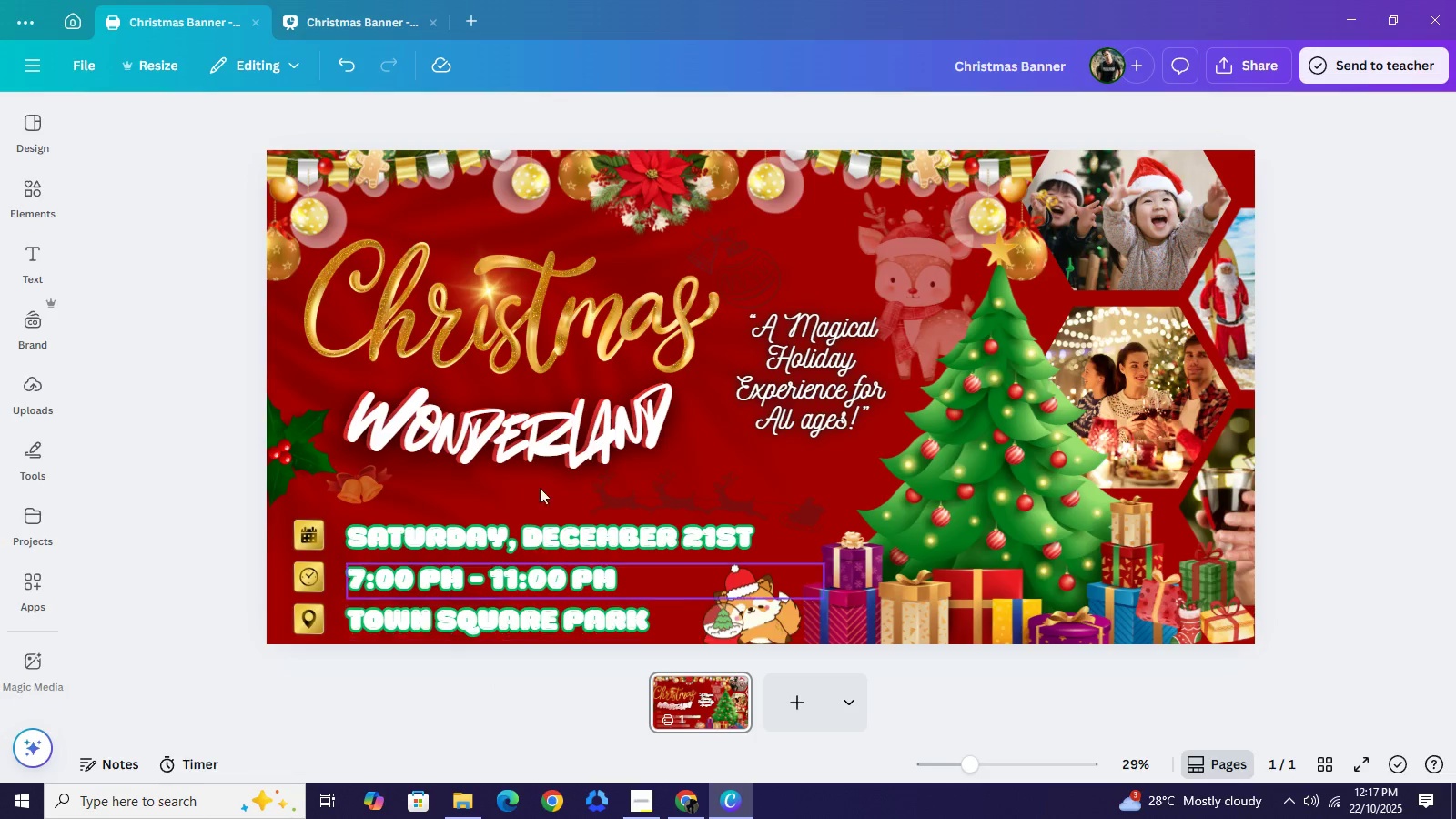 
left_click([751, 598])
 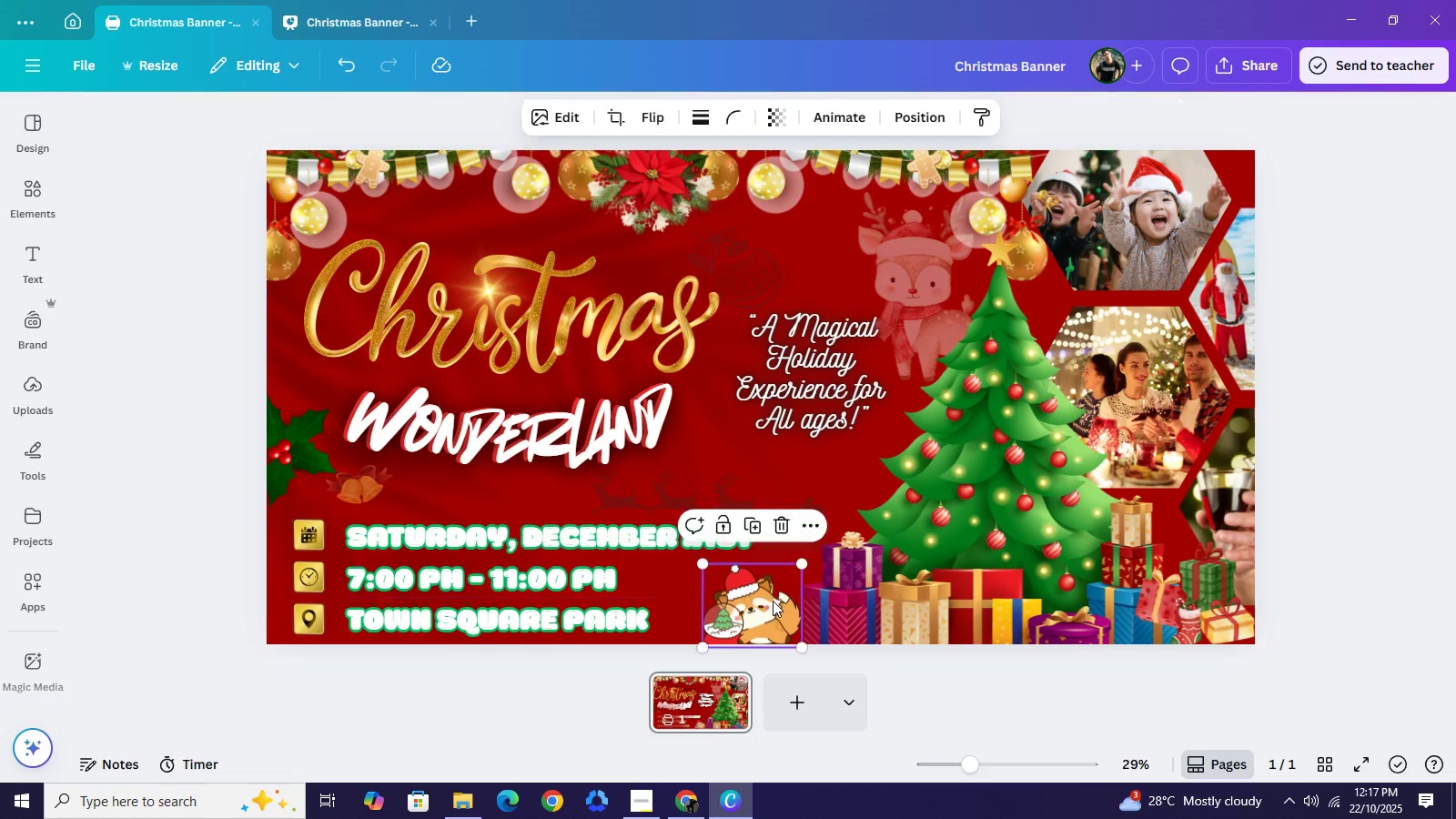 
left_click([773, 601])
 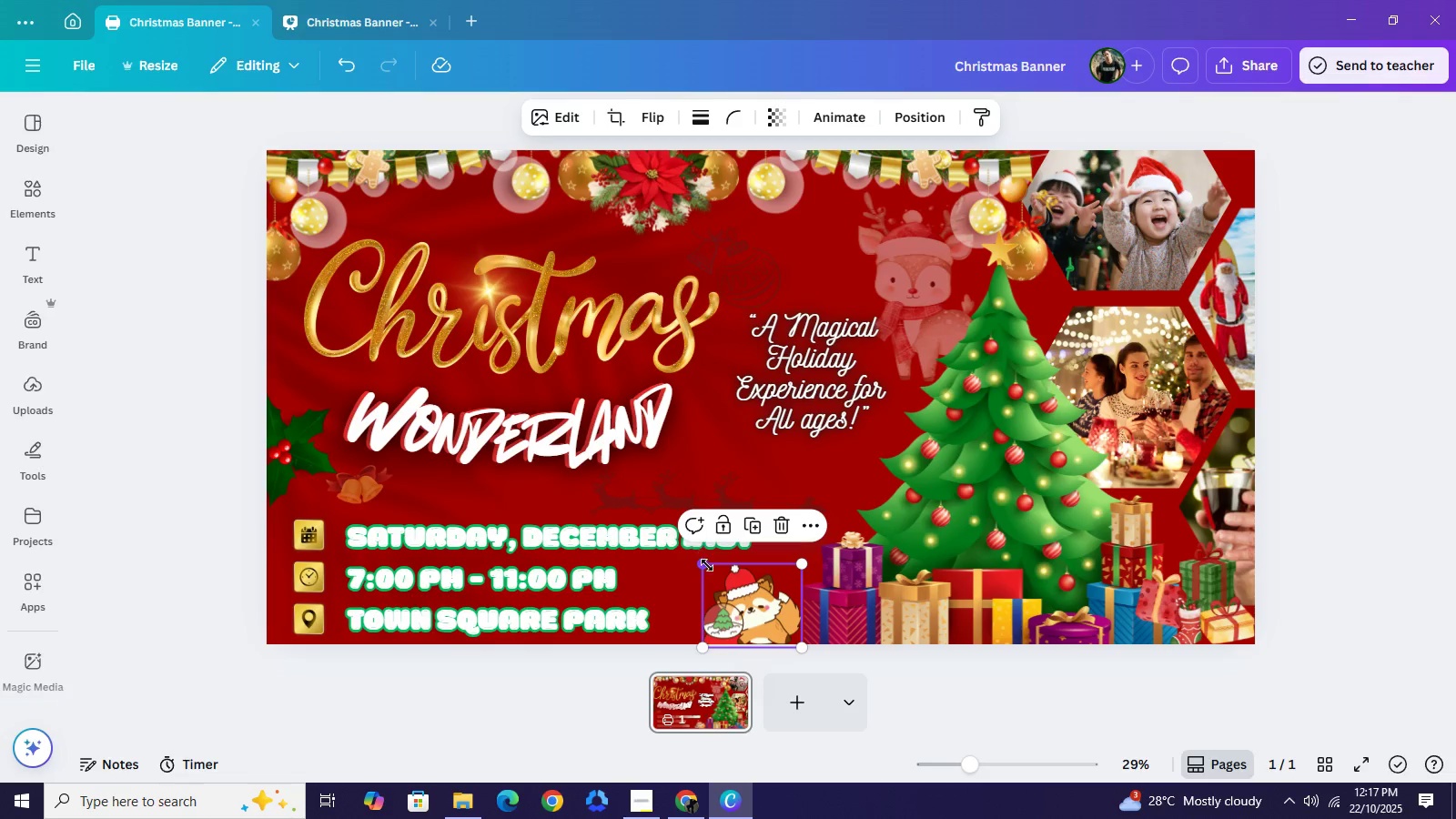 
left_click_drag(start_coordinate=[704, 559], to_coordinate=[711, 571])
 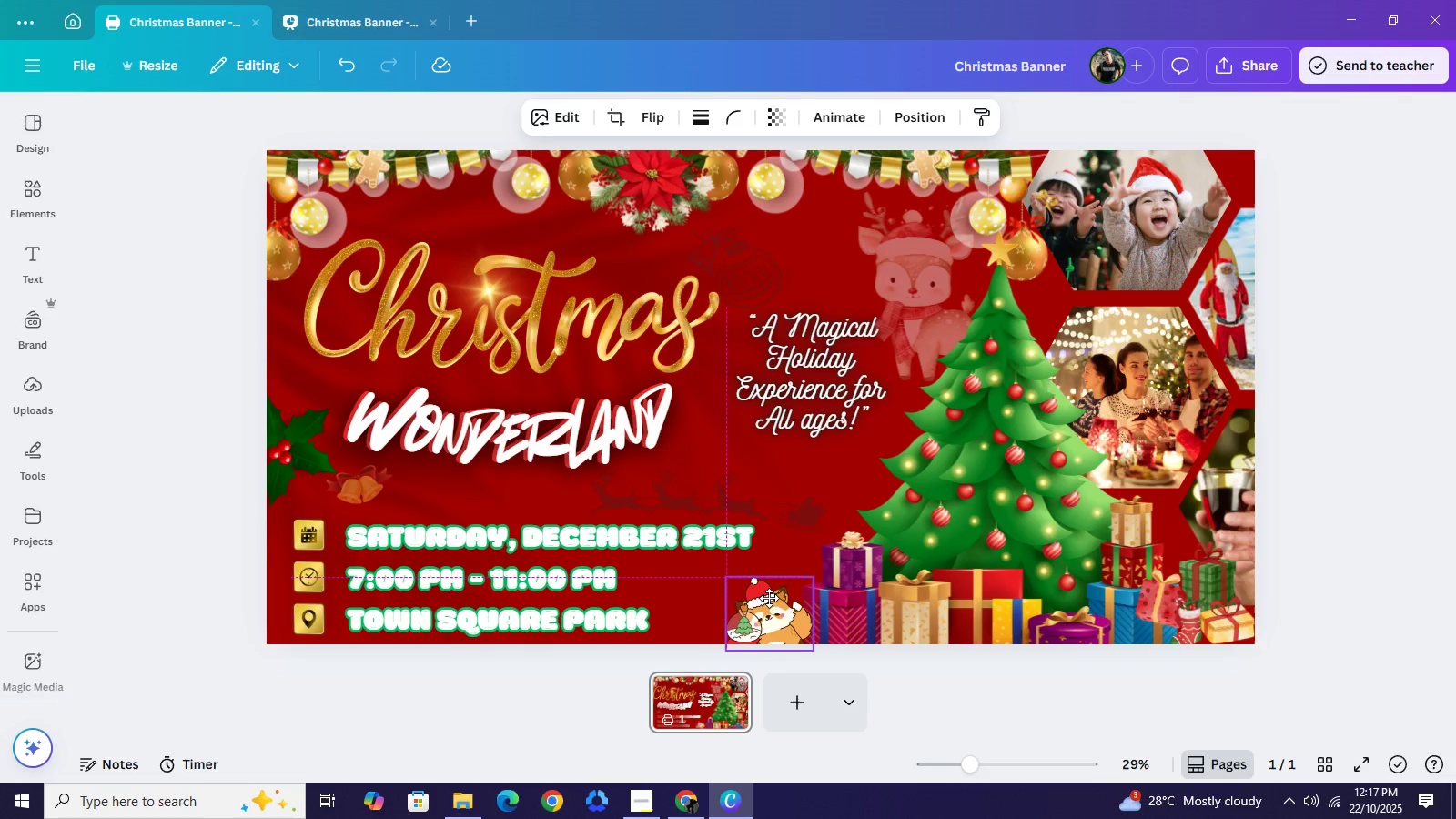 
left_click_drag(start_coordinate=[754, 595], to_coordinate=[763, 594])
 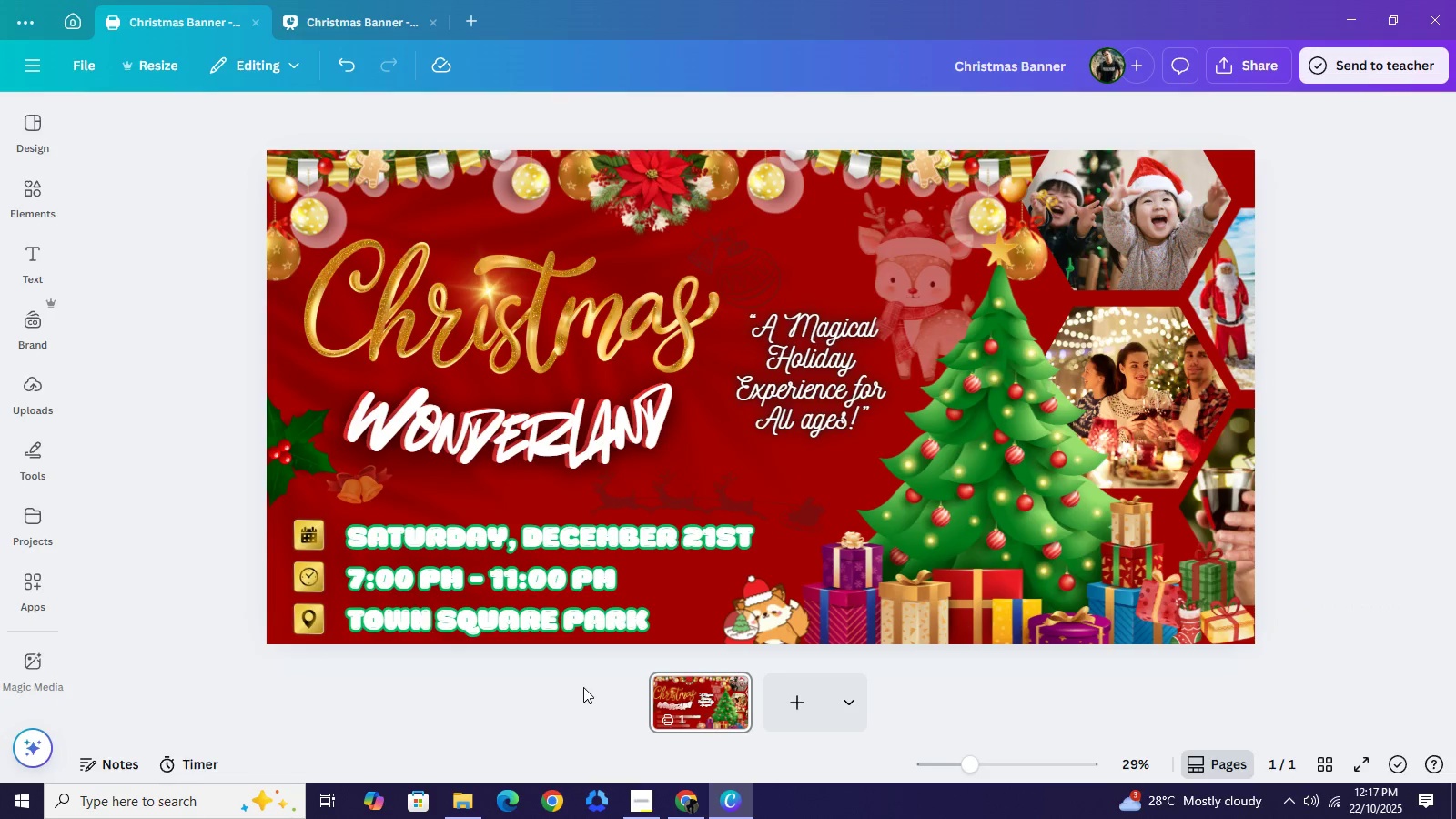 
left_click([583, 687])
 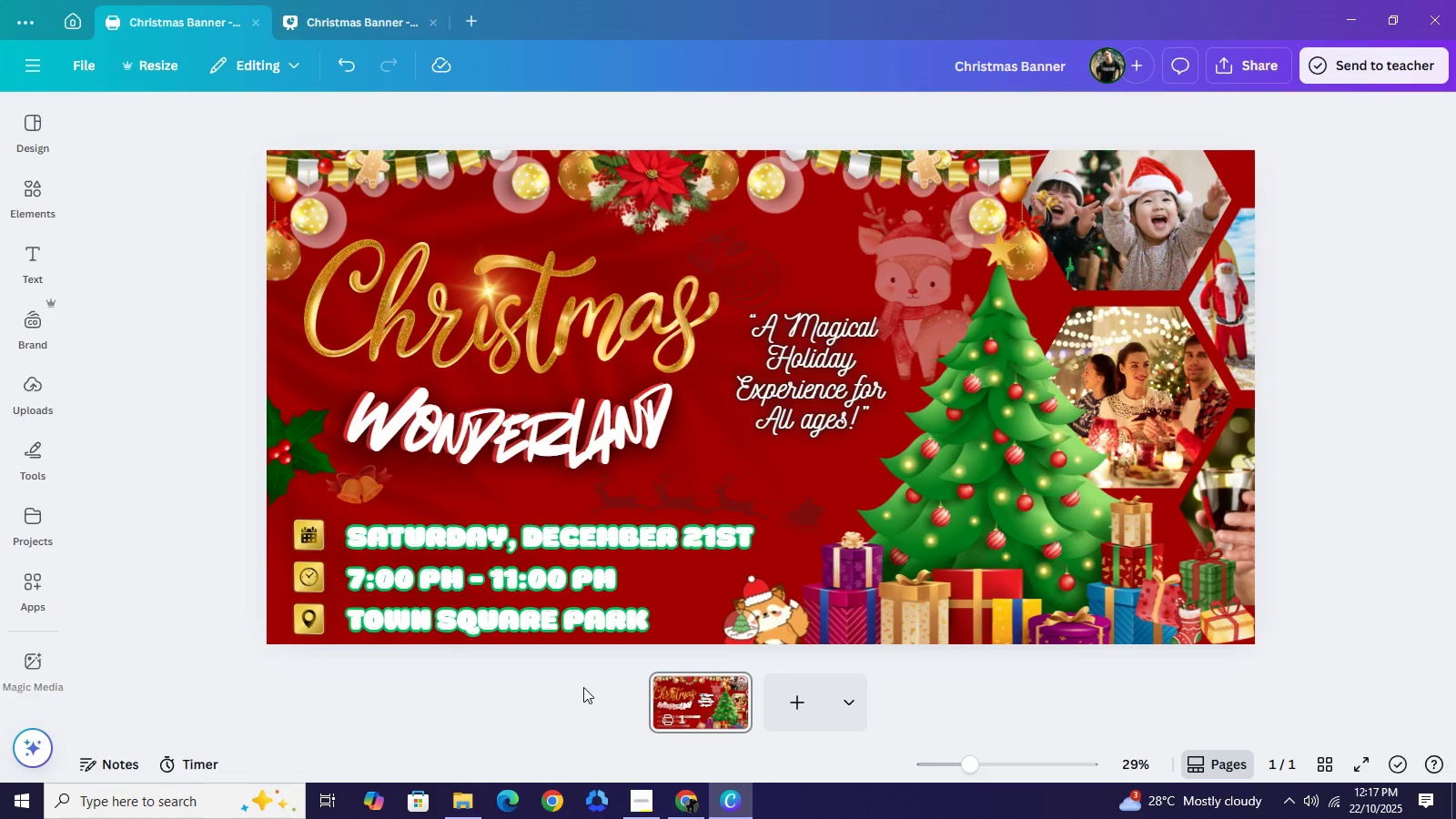 
wait(10.43)
 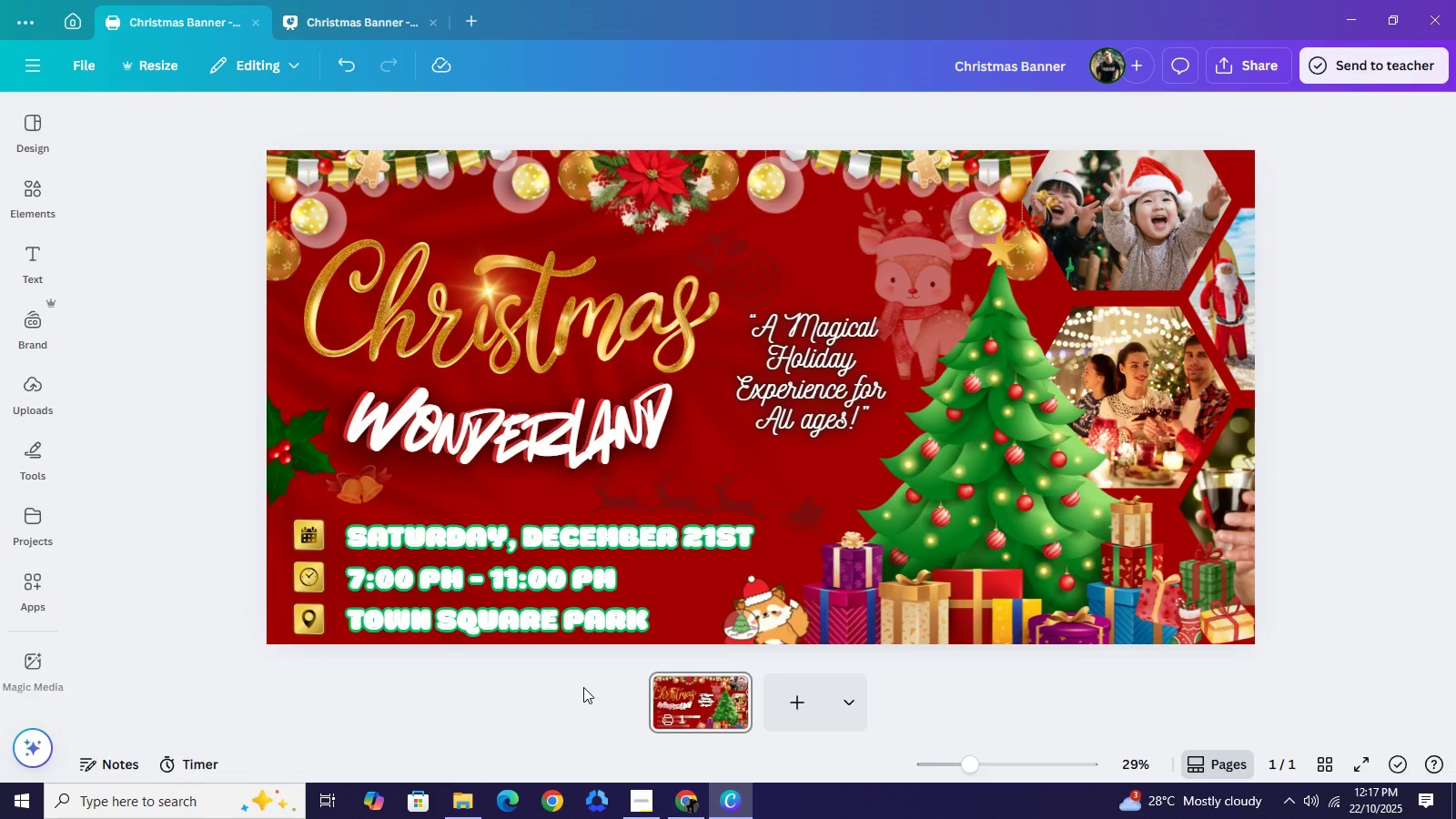 
left_click([488, 535])
 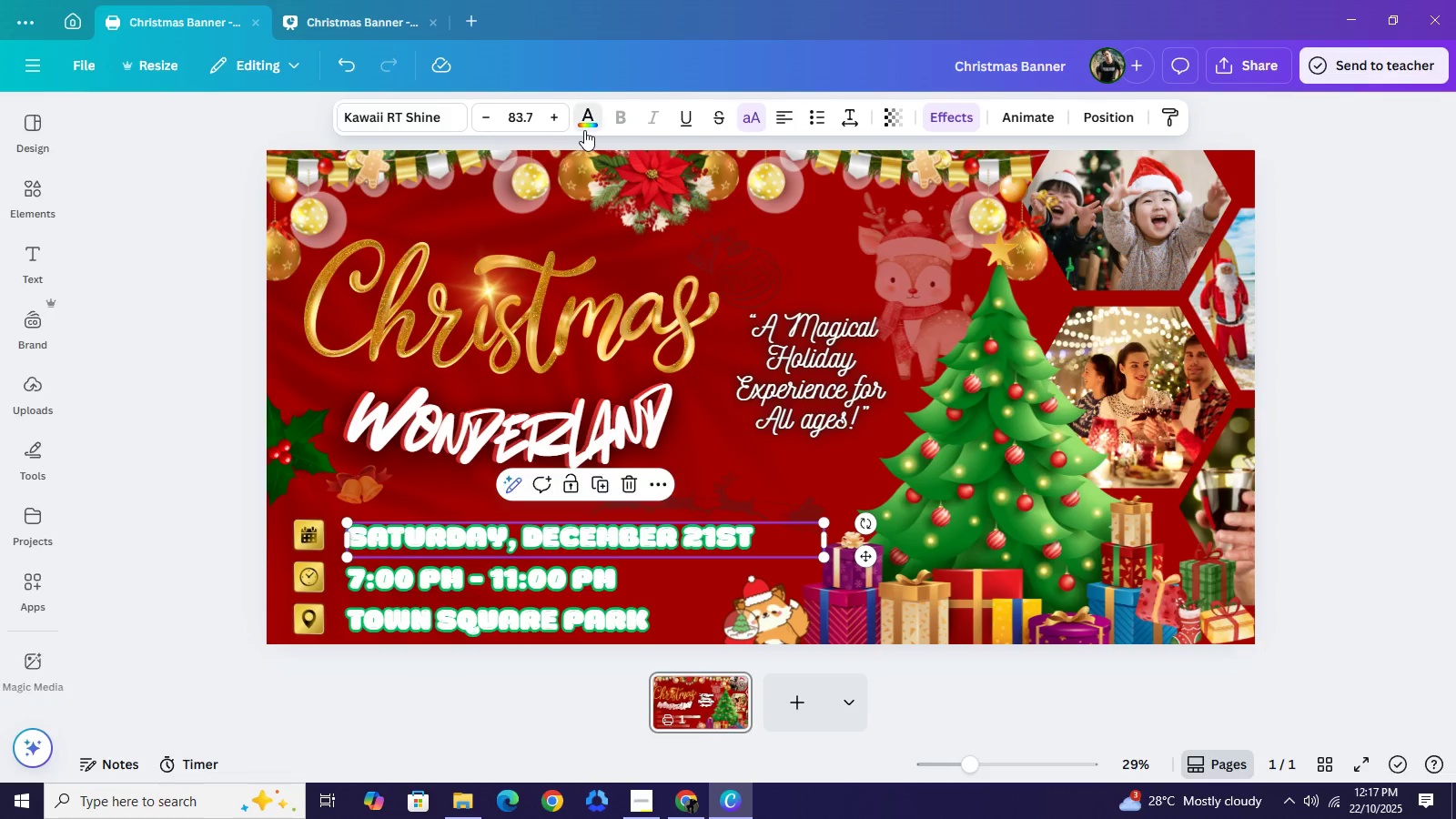 
left_click([584, 130])
 